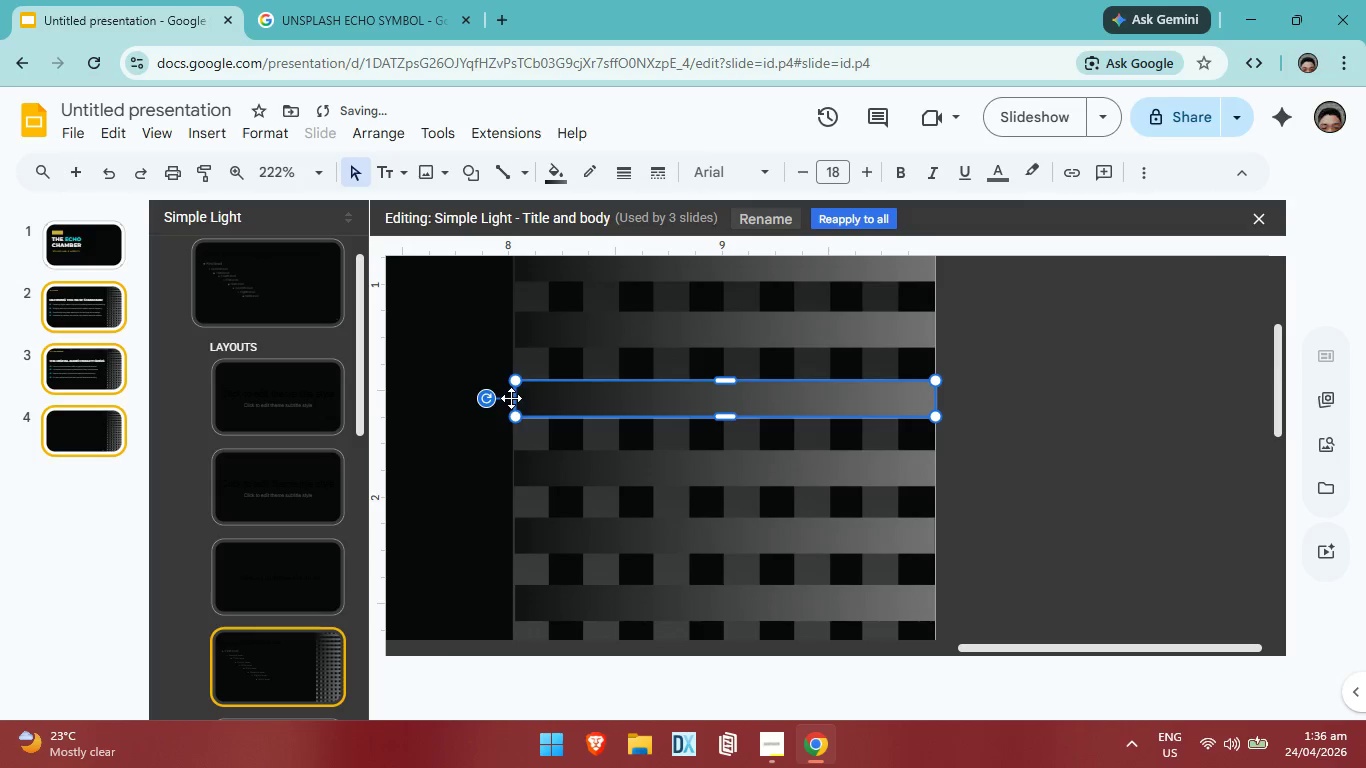 
left_click([1071, 450])
 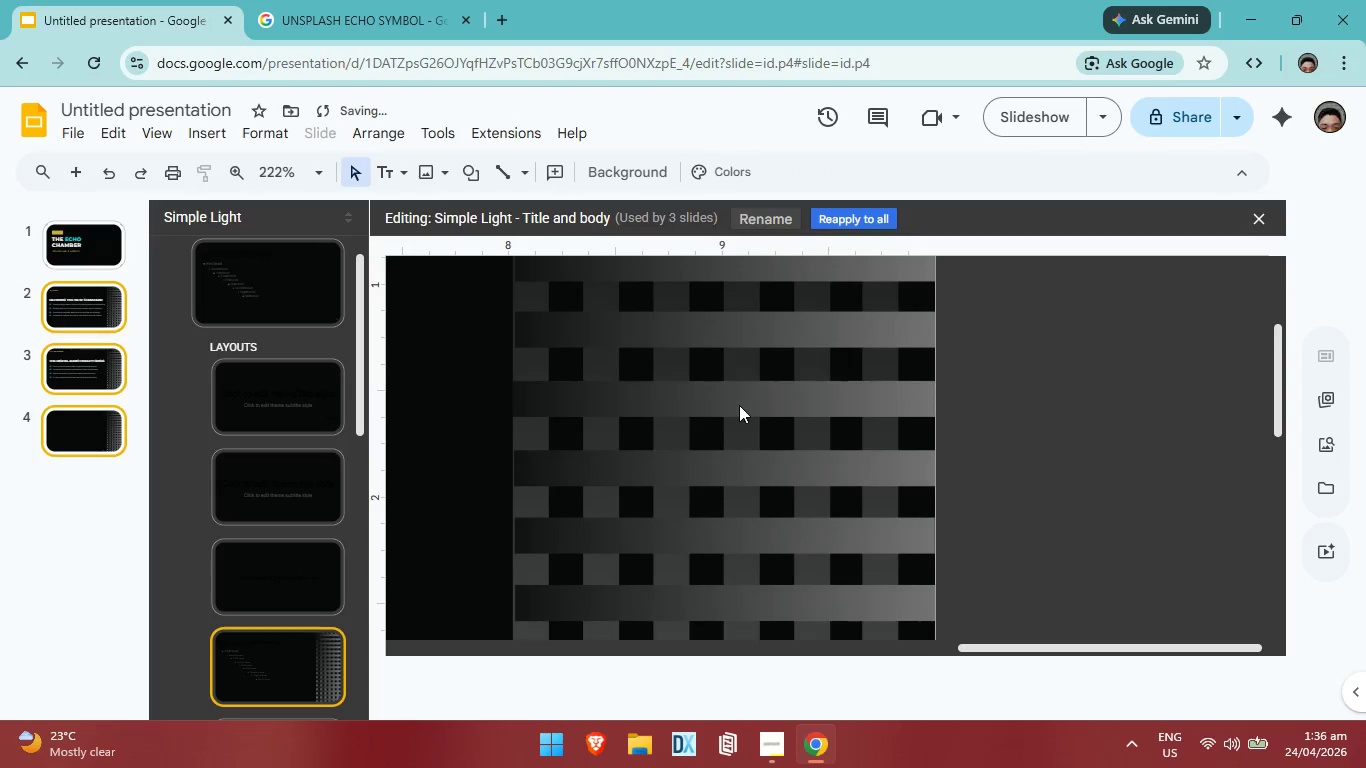 
scroll: coordinate [738, 404], scroll_direction: none, amount: 0.0
 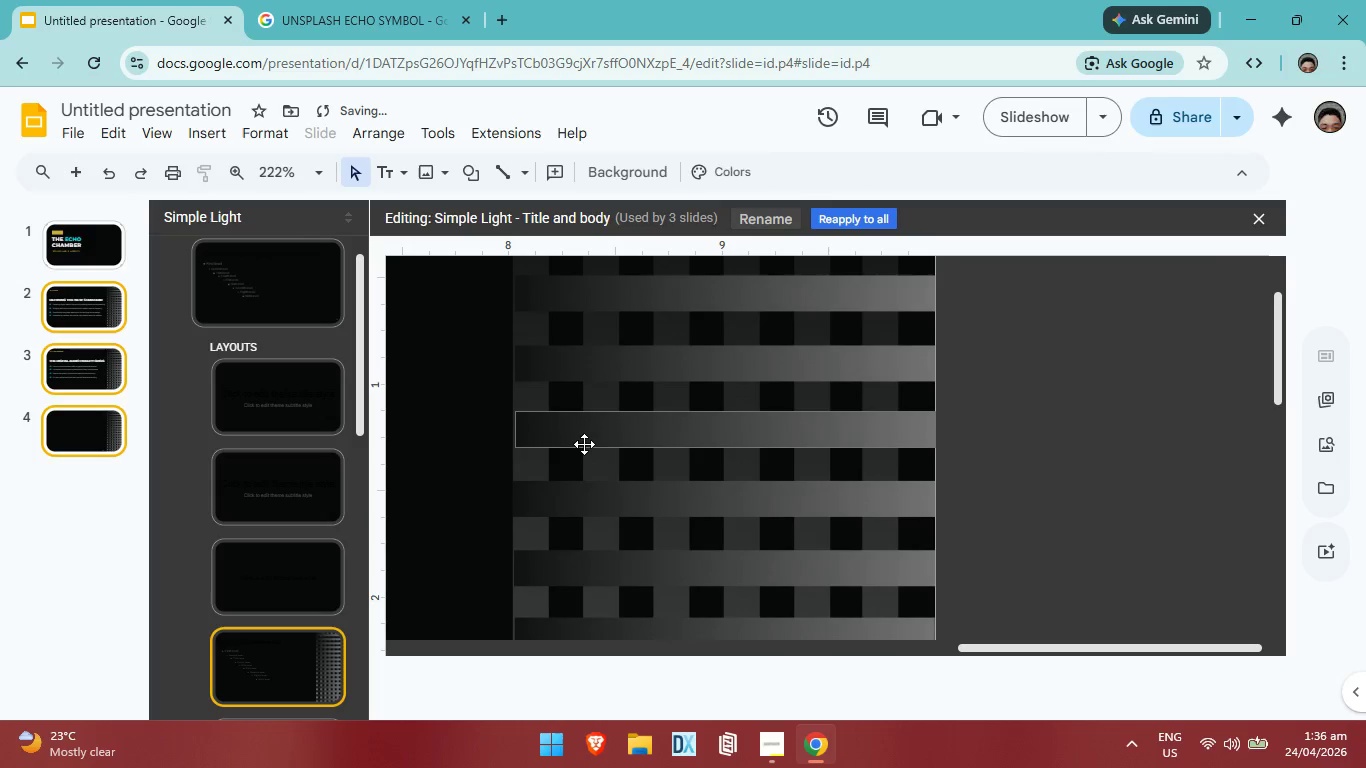 
left_click([584, 444])
 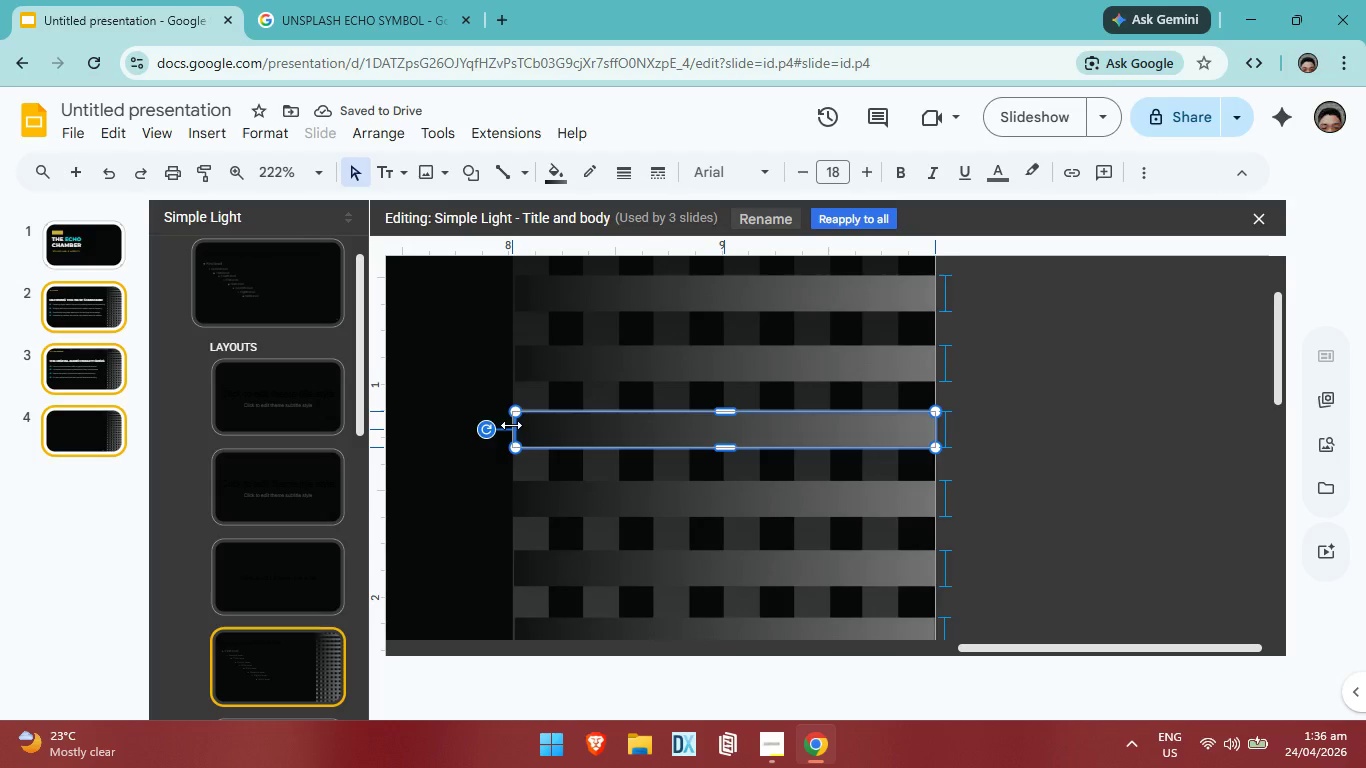 
left_click([1082, 425])
 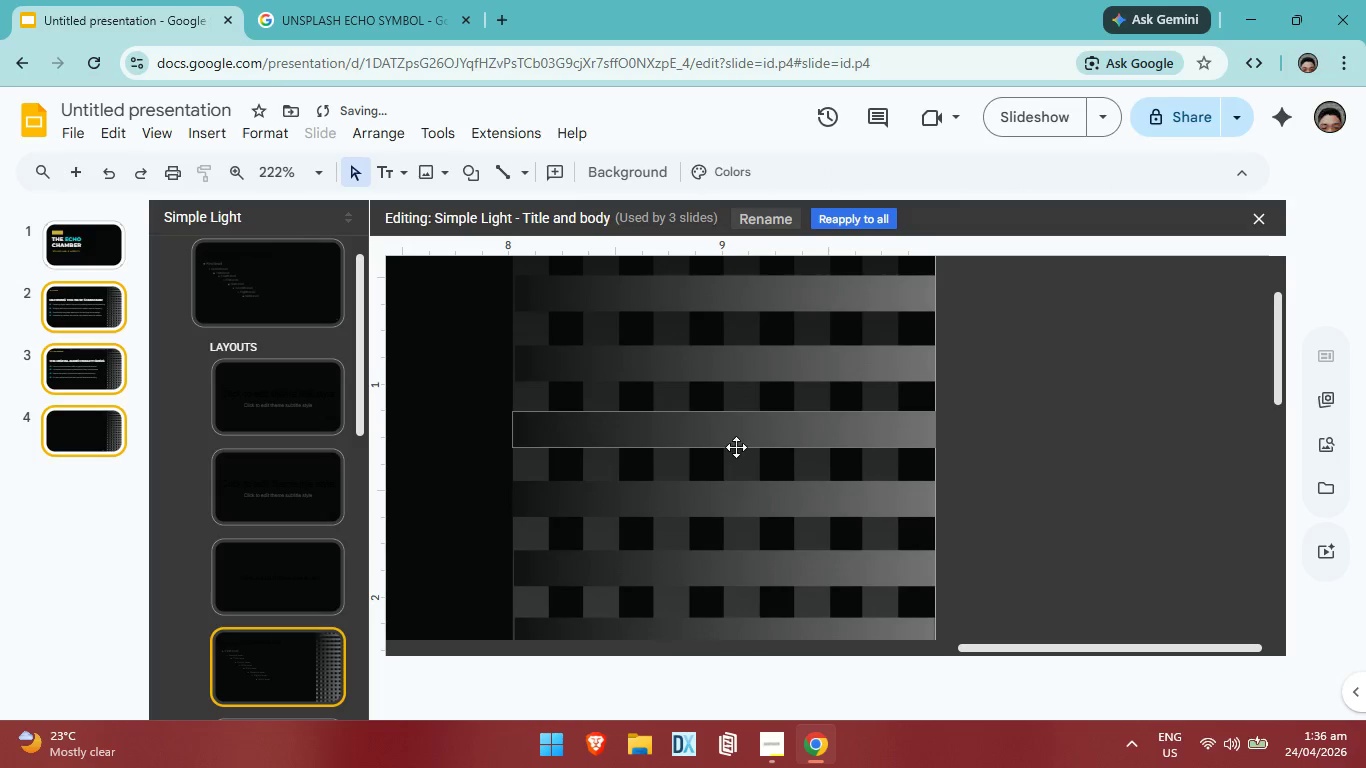 
scroll: coordinate [731, 445], scroll_direction: up, amount: 1.0
 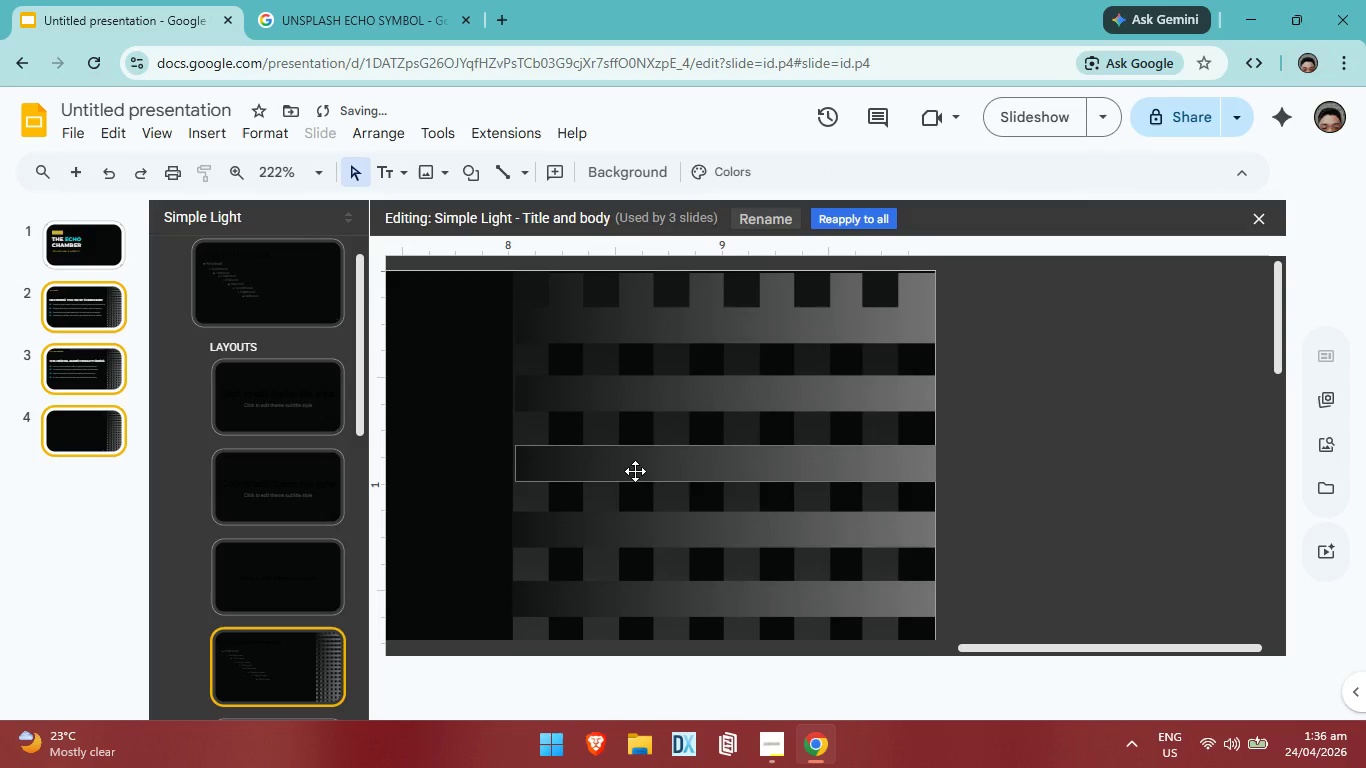 
left_click([635, 471])
 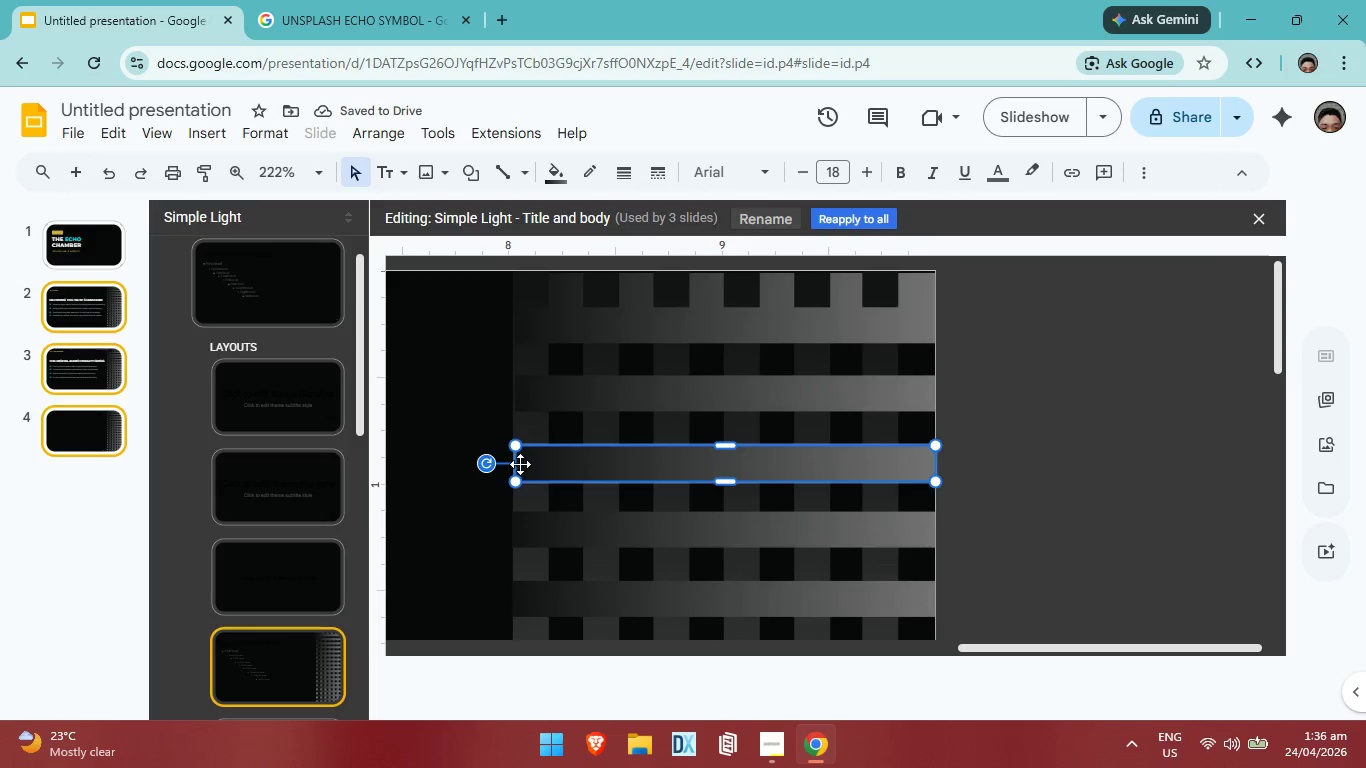 
left_click_drag(start_coordinate=[519, 462], to_coordinate=[512, 458])
 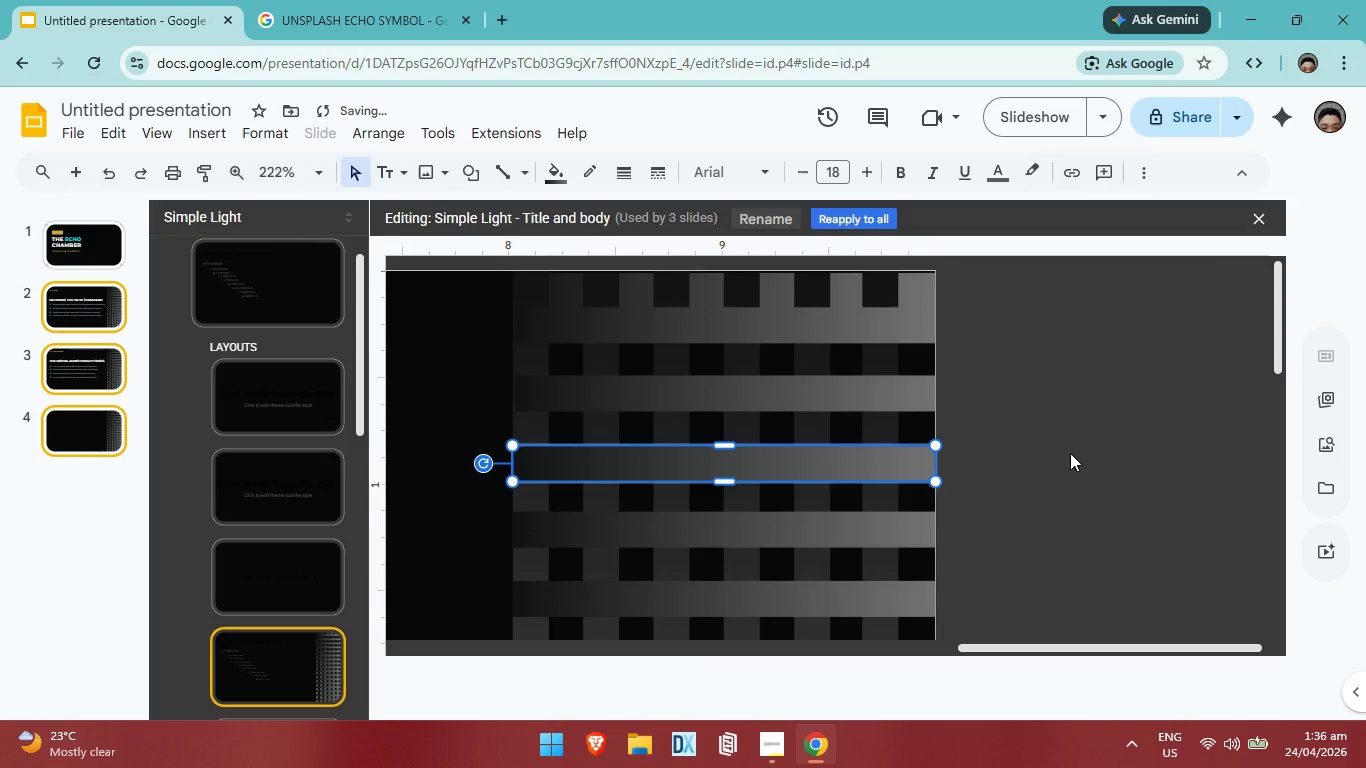 
left_click([1070, 453])
 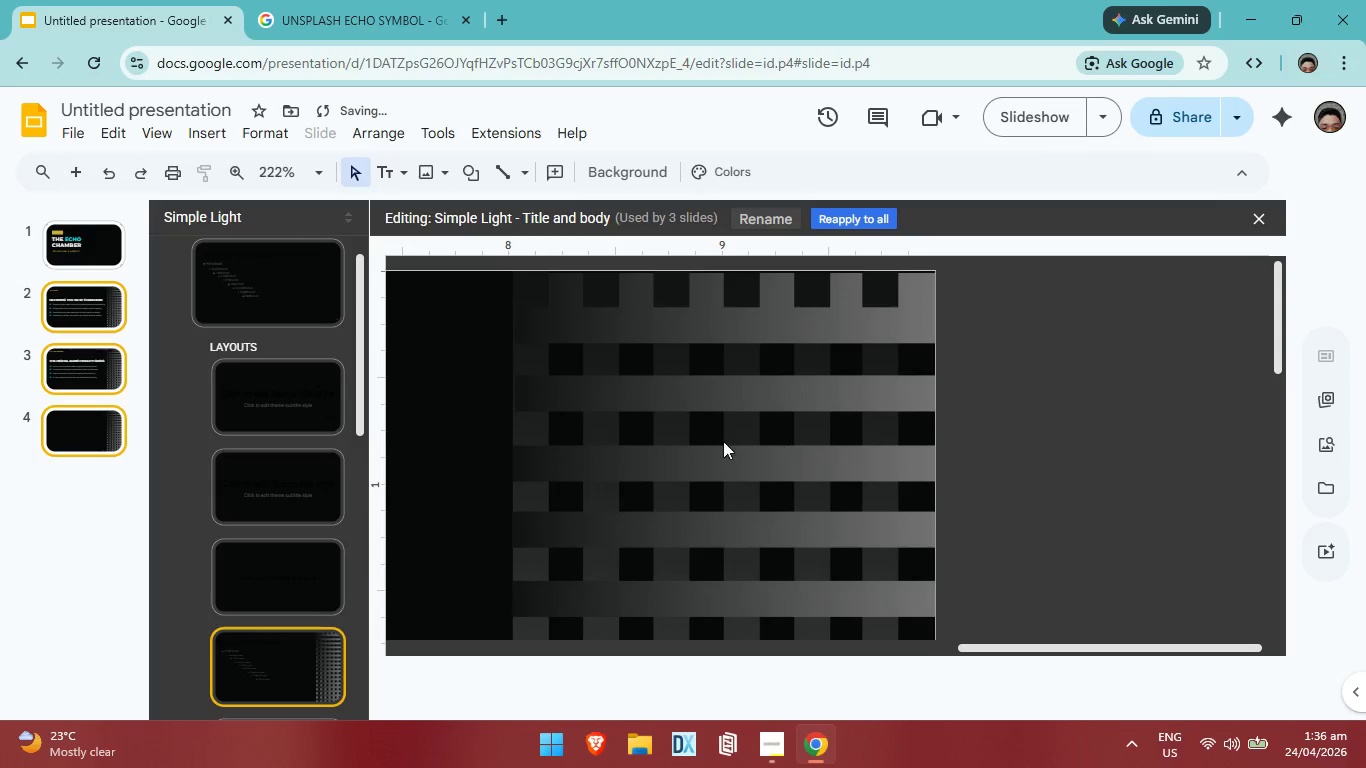 
scroll: coordinate [723, 440], scroll_direction: up, amount: 1.0
 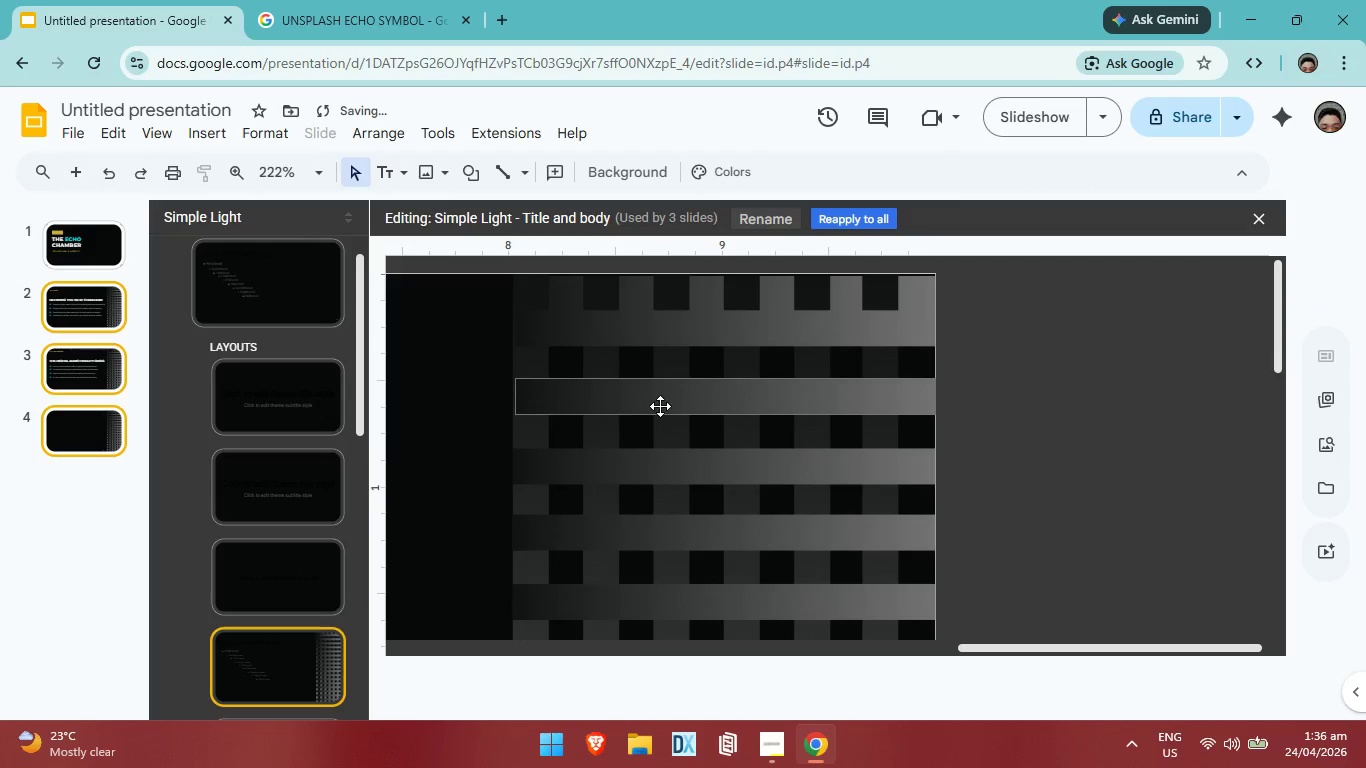 
left_click([660, 398])
 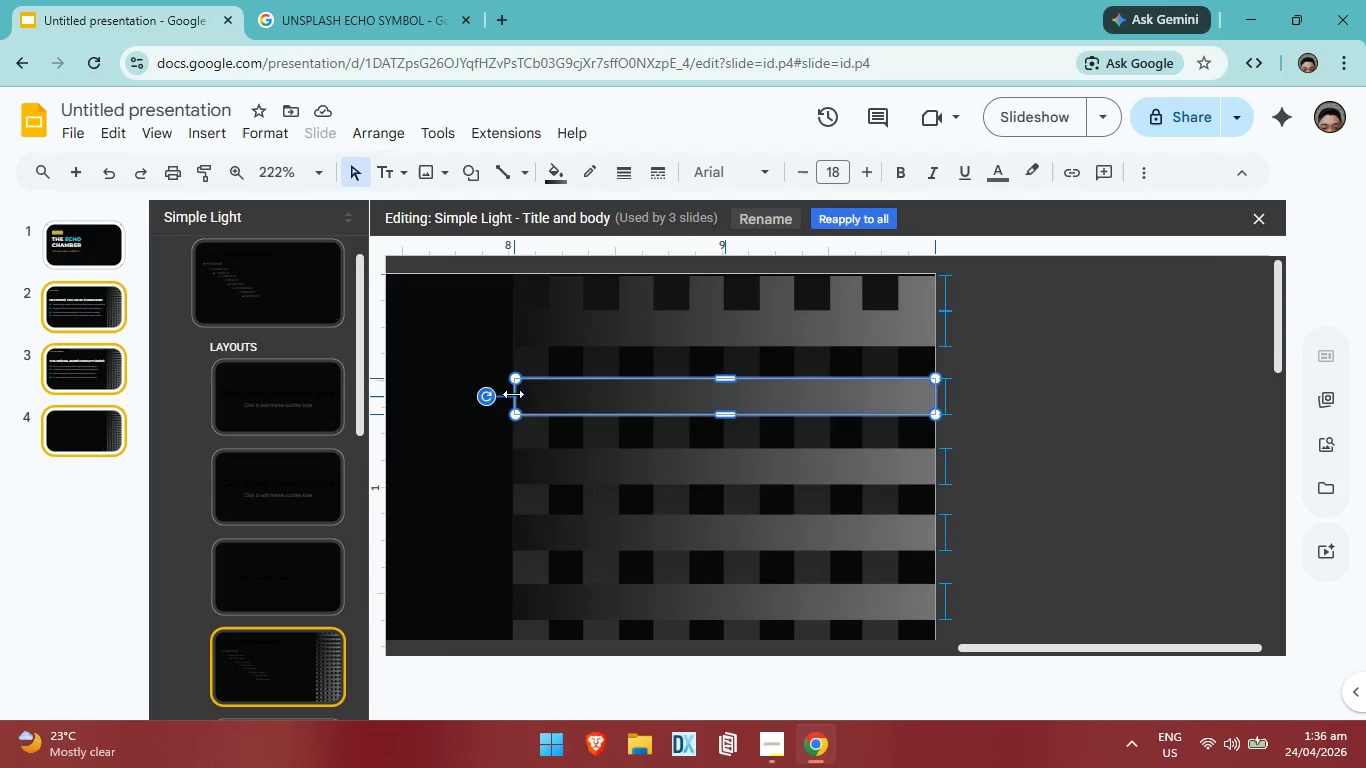 
left_click([1131, 420])
 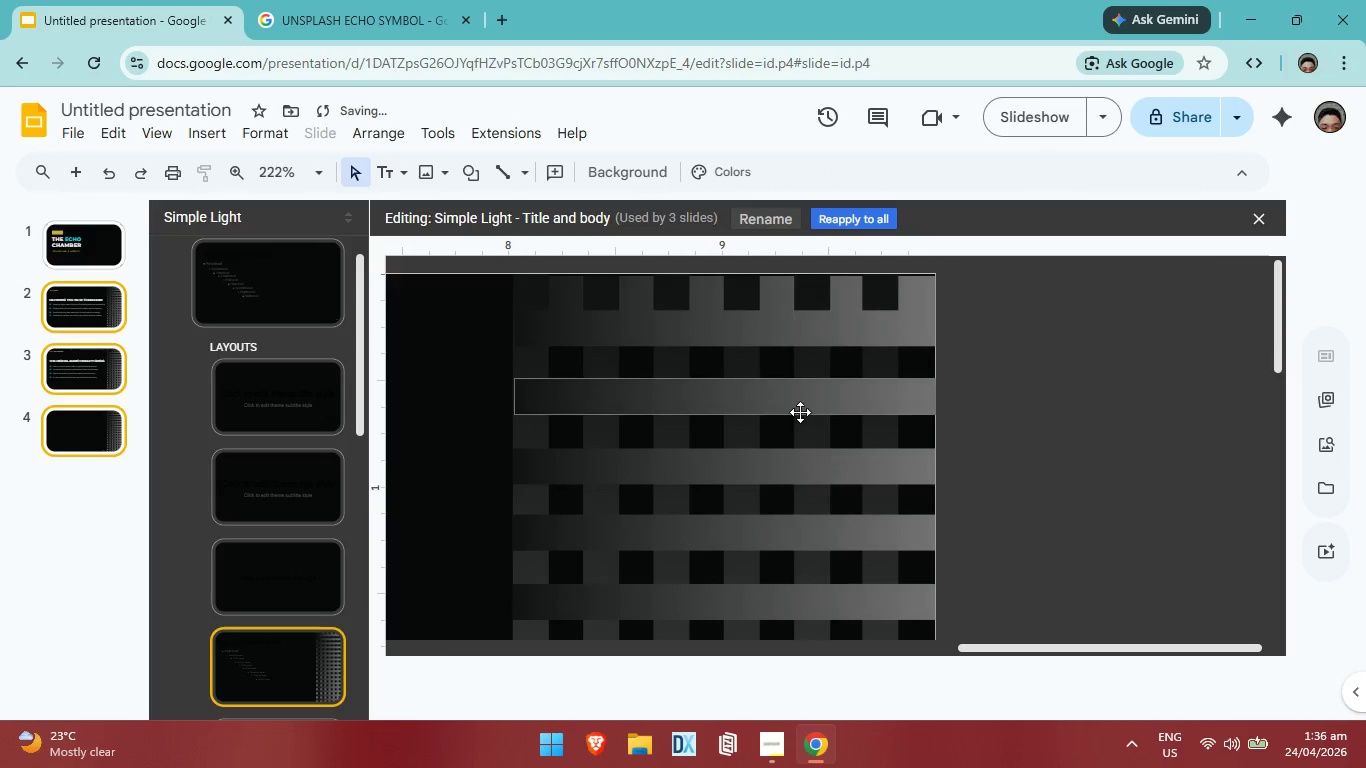 
left_click([805, 404])
 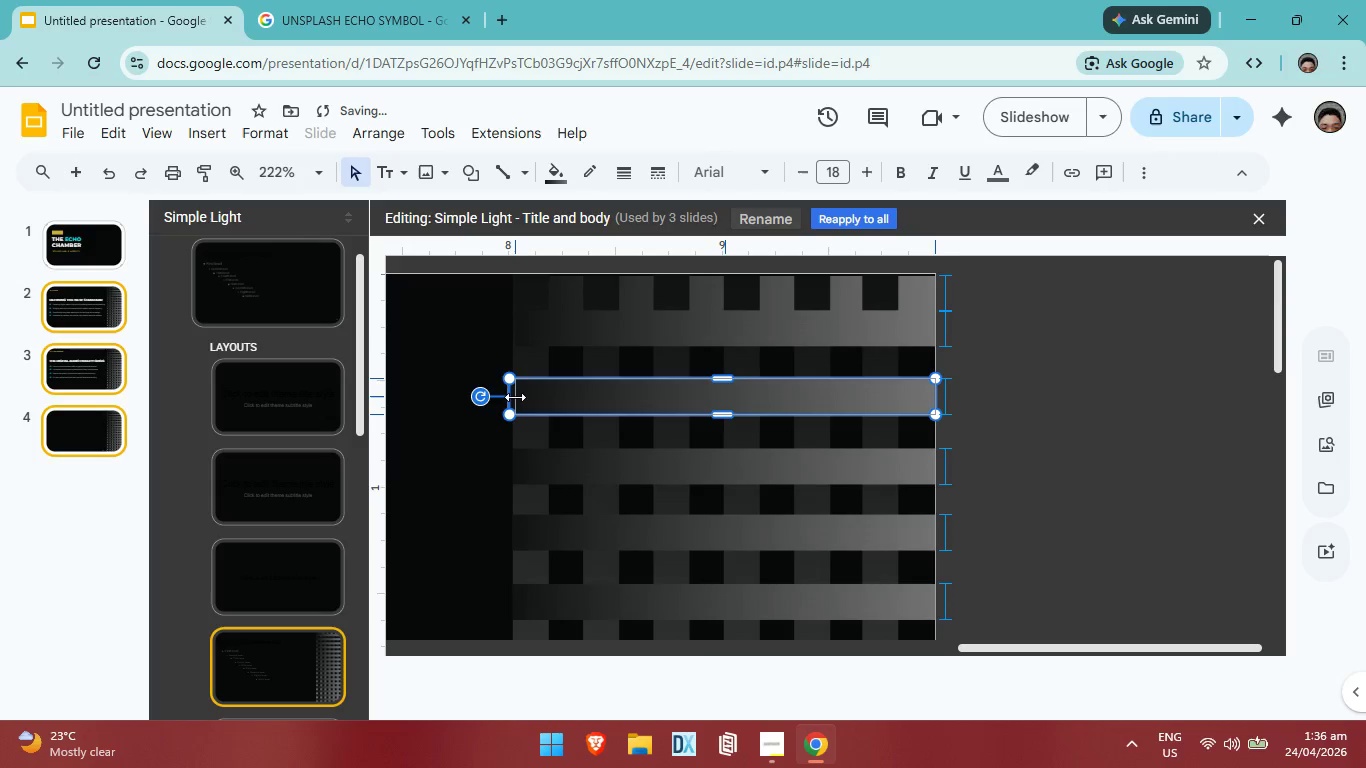 
wait(5.73)
 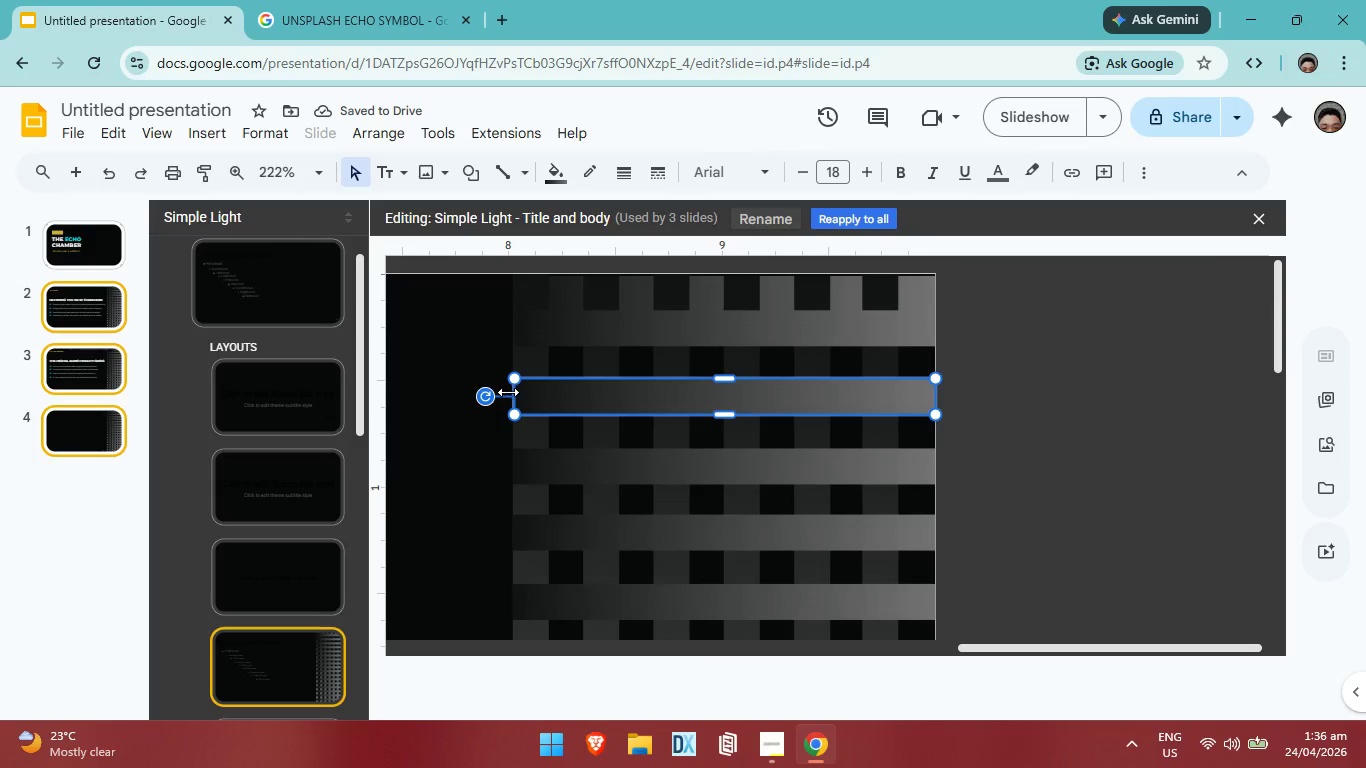 
left_click([1098, 444])
 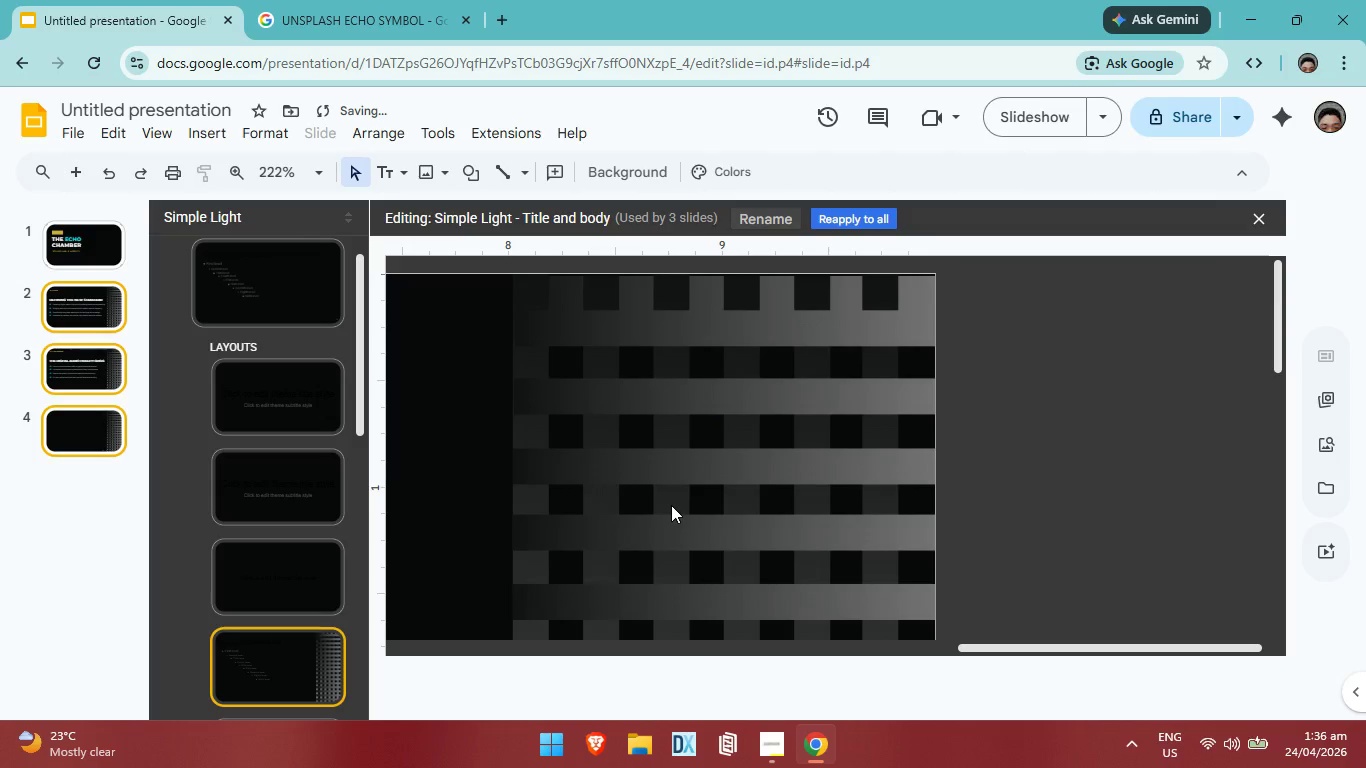 
scroll: coordinate [670, 504], scroll_direction: up, amount: 2.0
 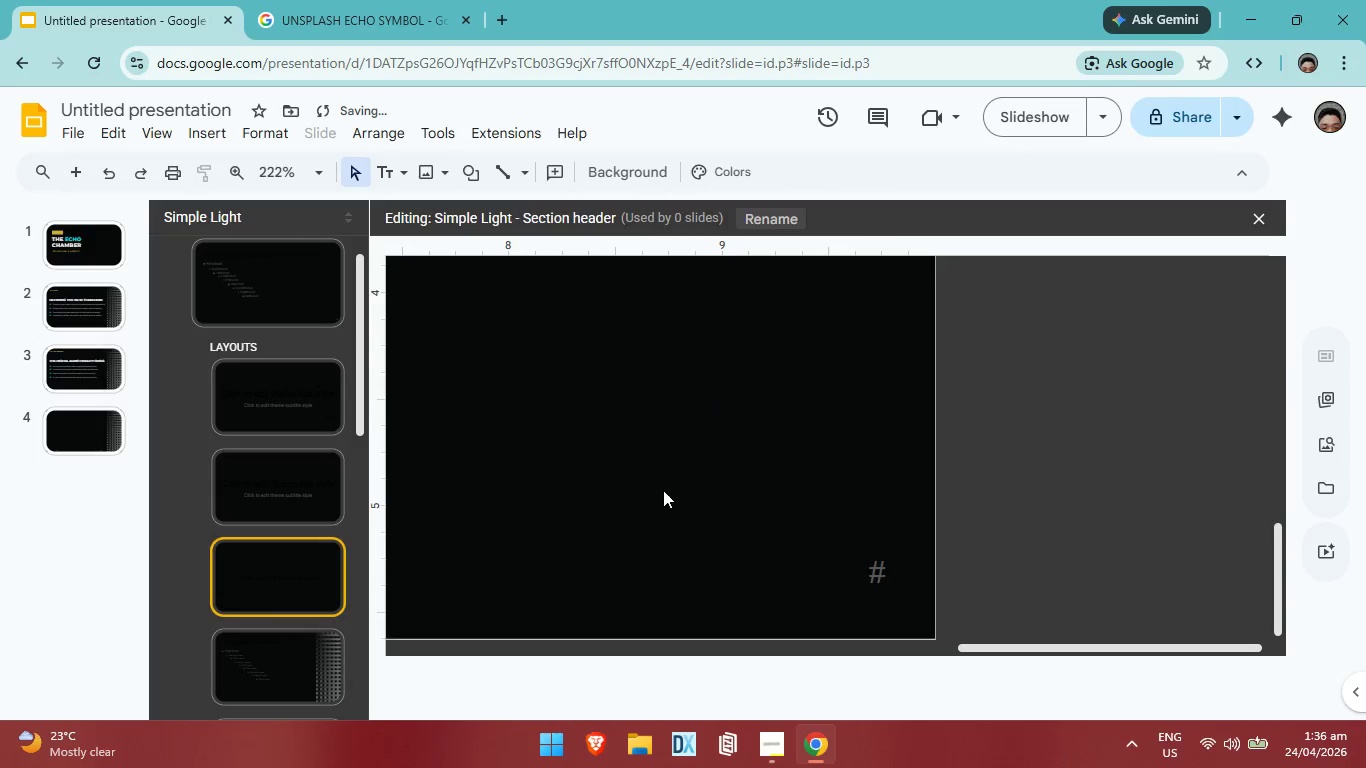 
scroll: coordinate [663, 490], scroll_direction: none, amount: 0.0
 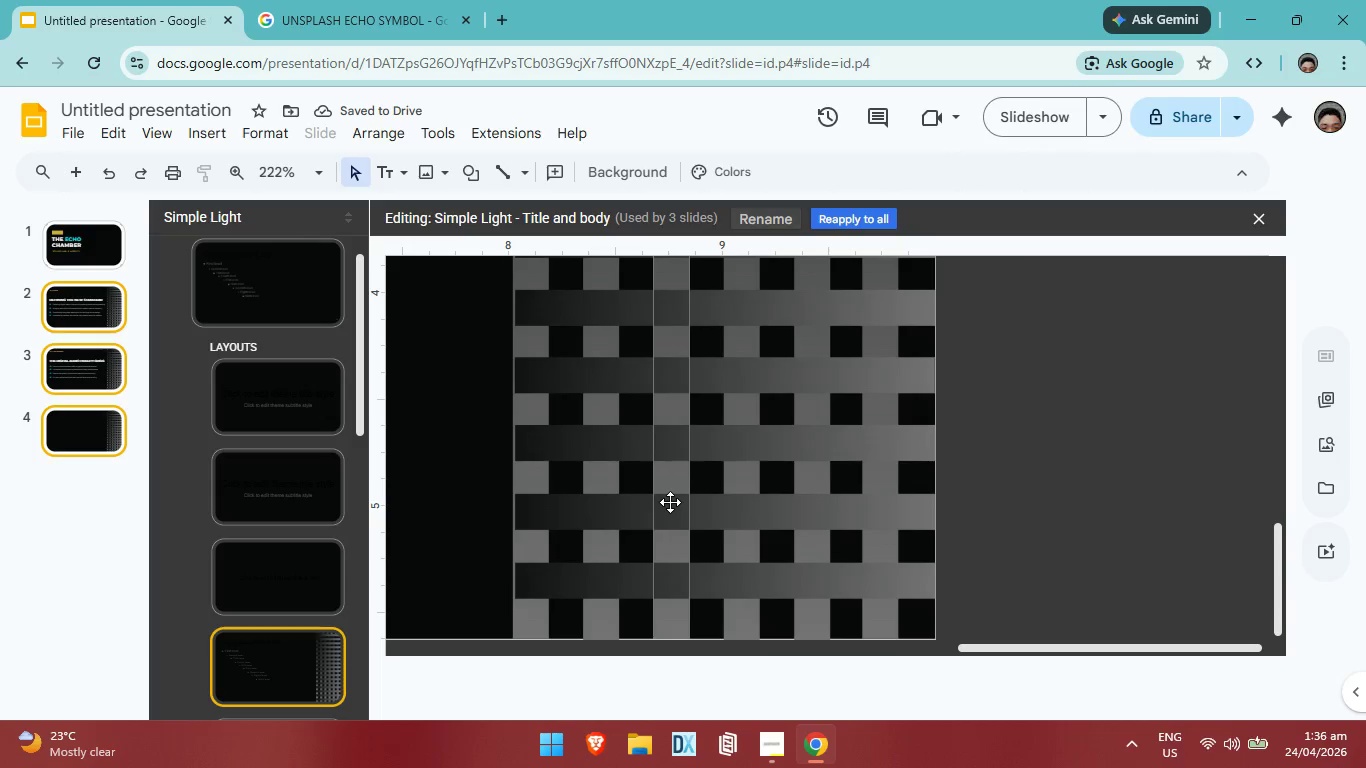 
left_click([576, 585])
 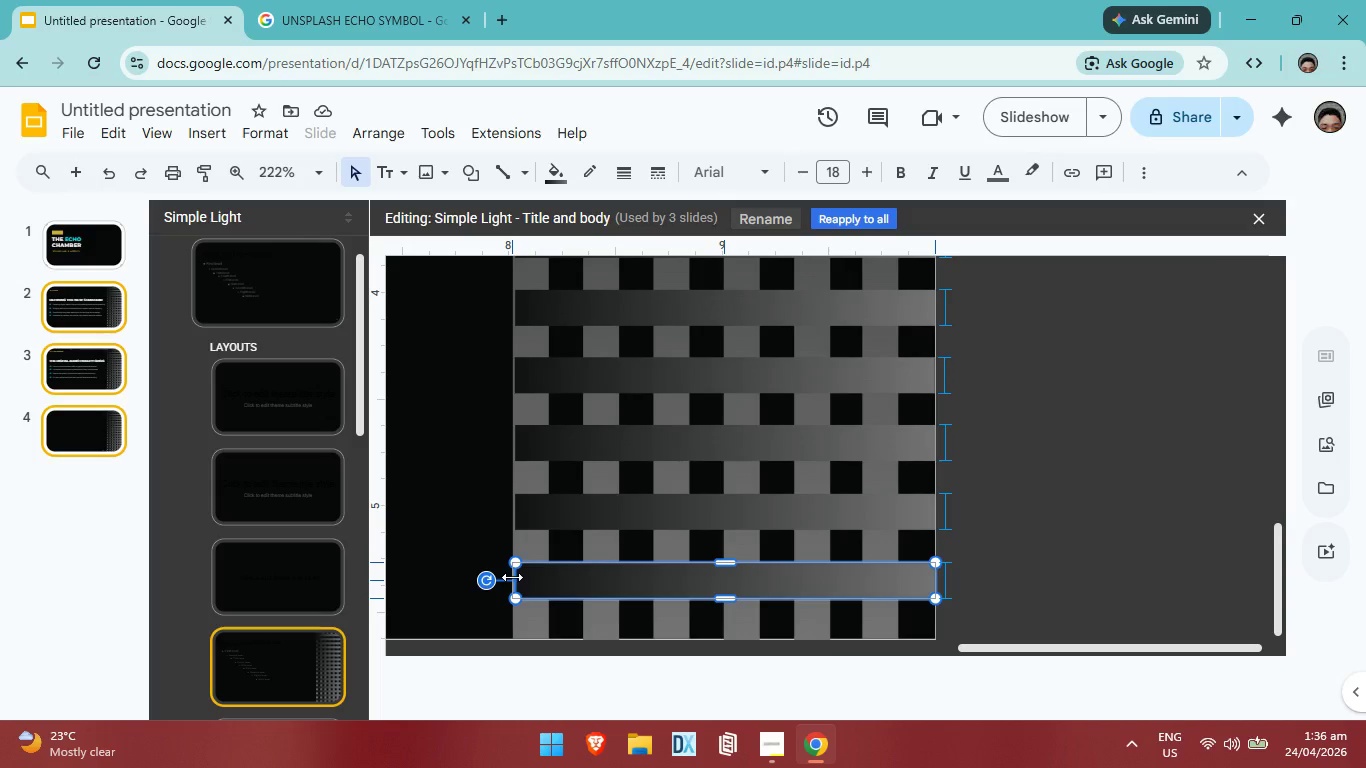 
left_click([551, 519])
 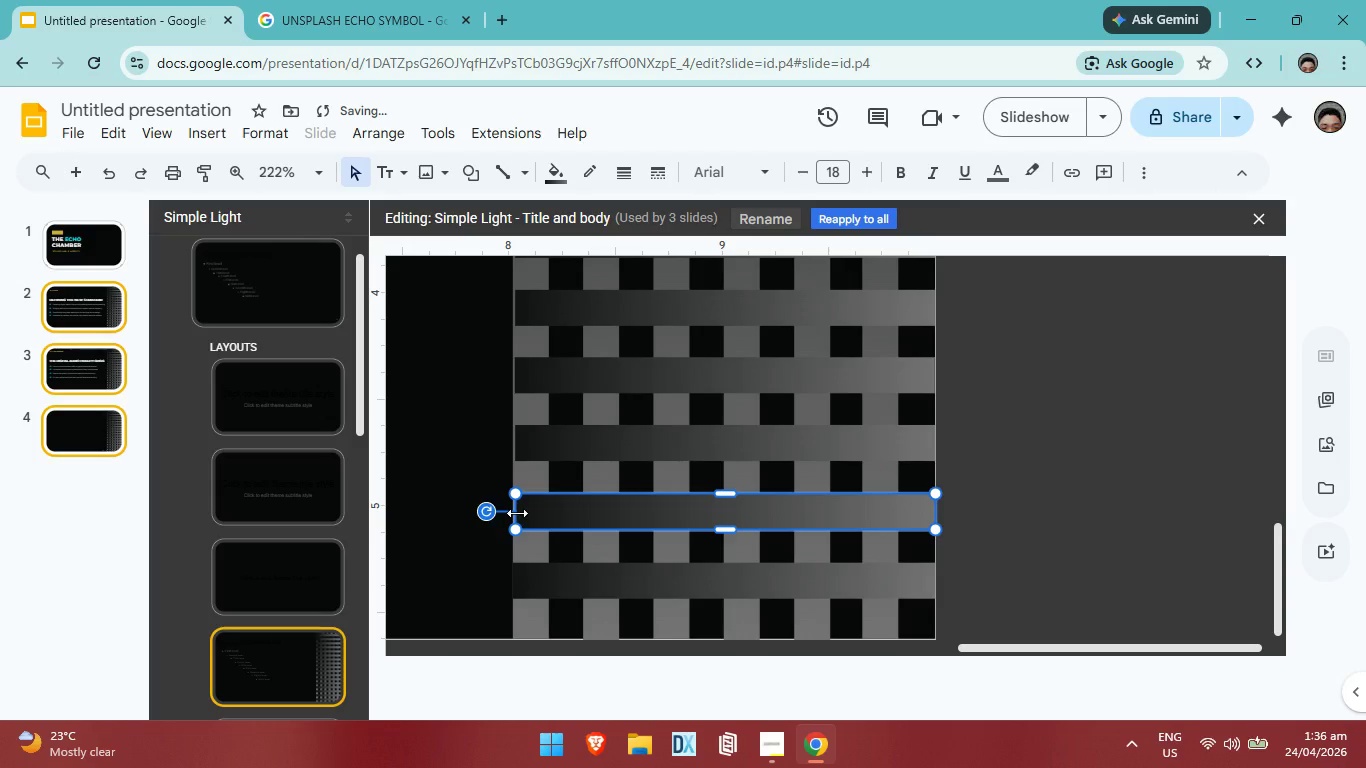 
left_click_drag(start_coordinate=[517, 513], to_coordinate=[511, 511])
 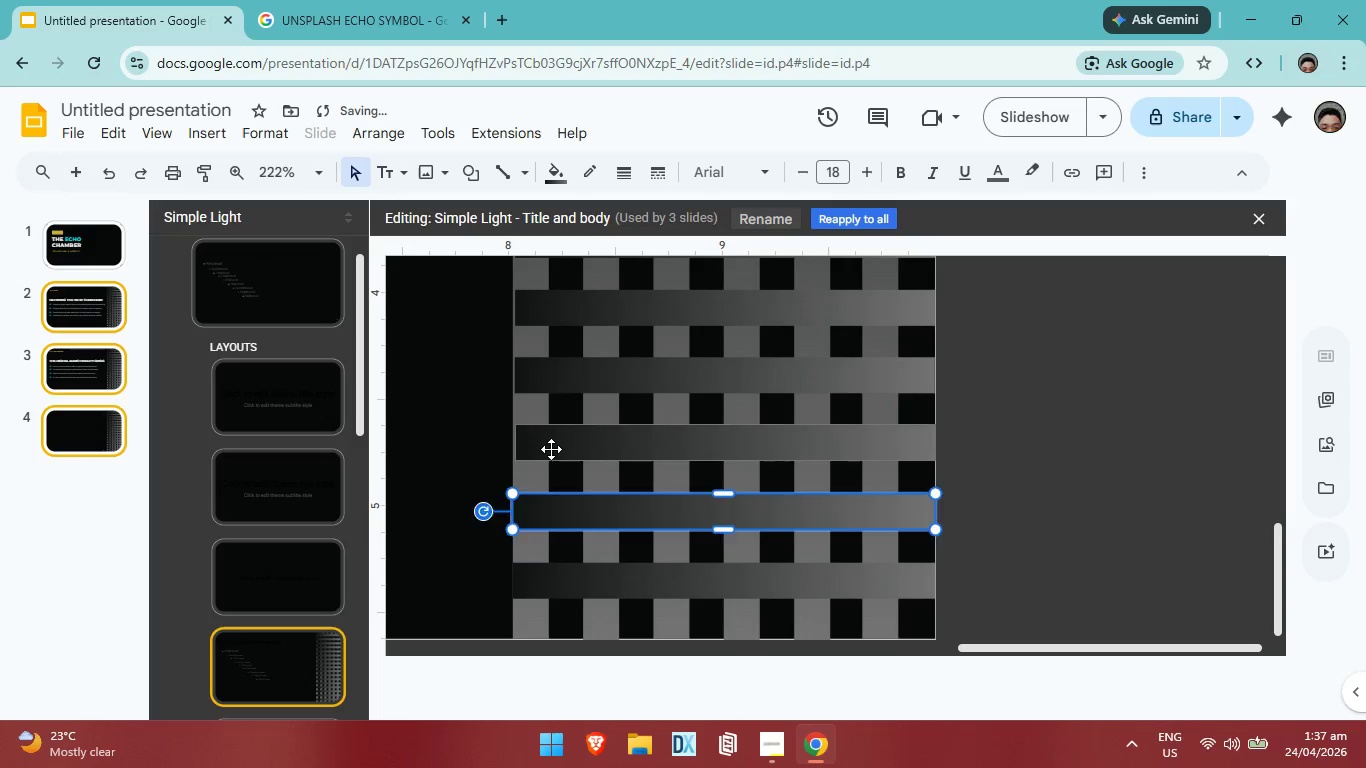 
left_click([551, 449])
 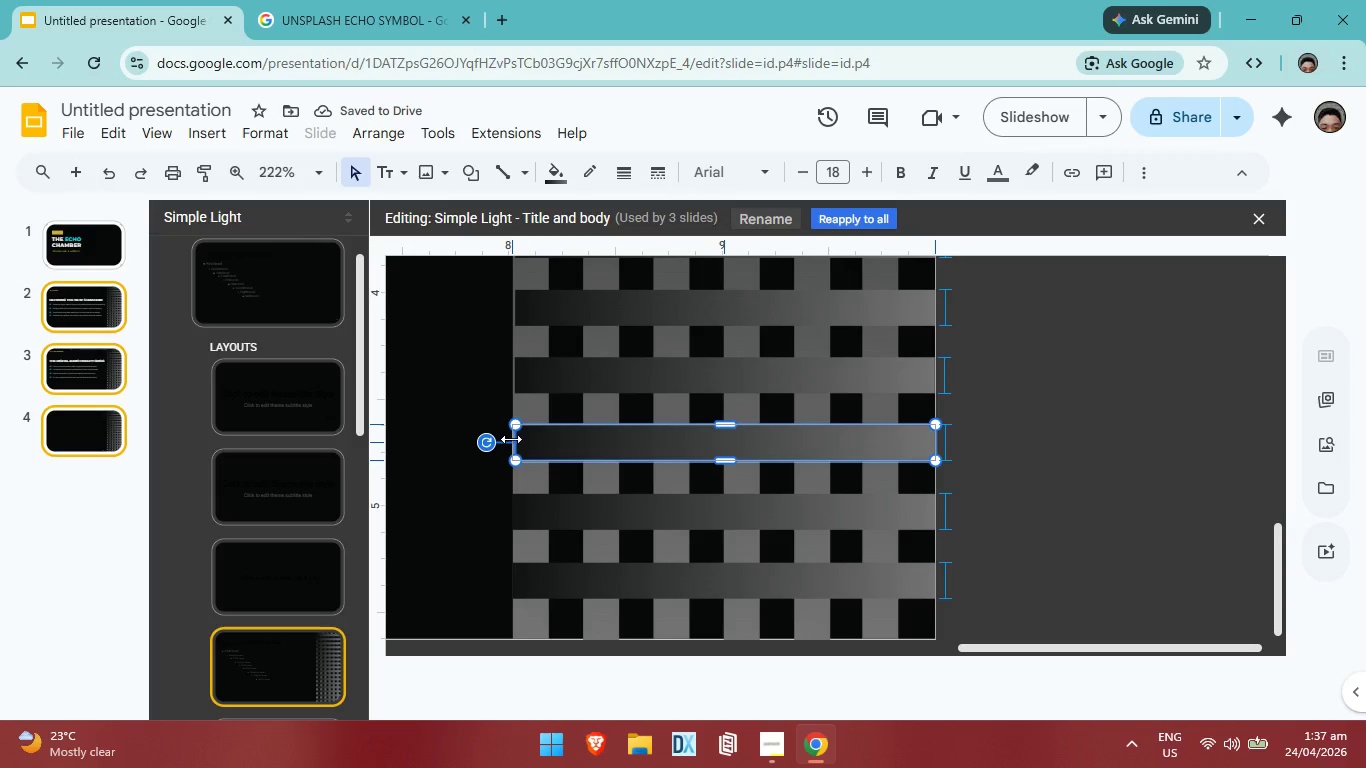 
left_click([1127, 456])
 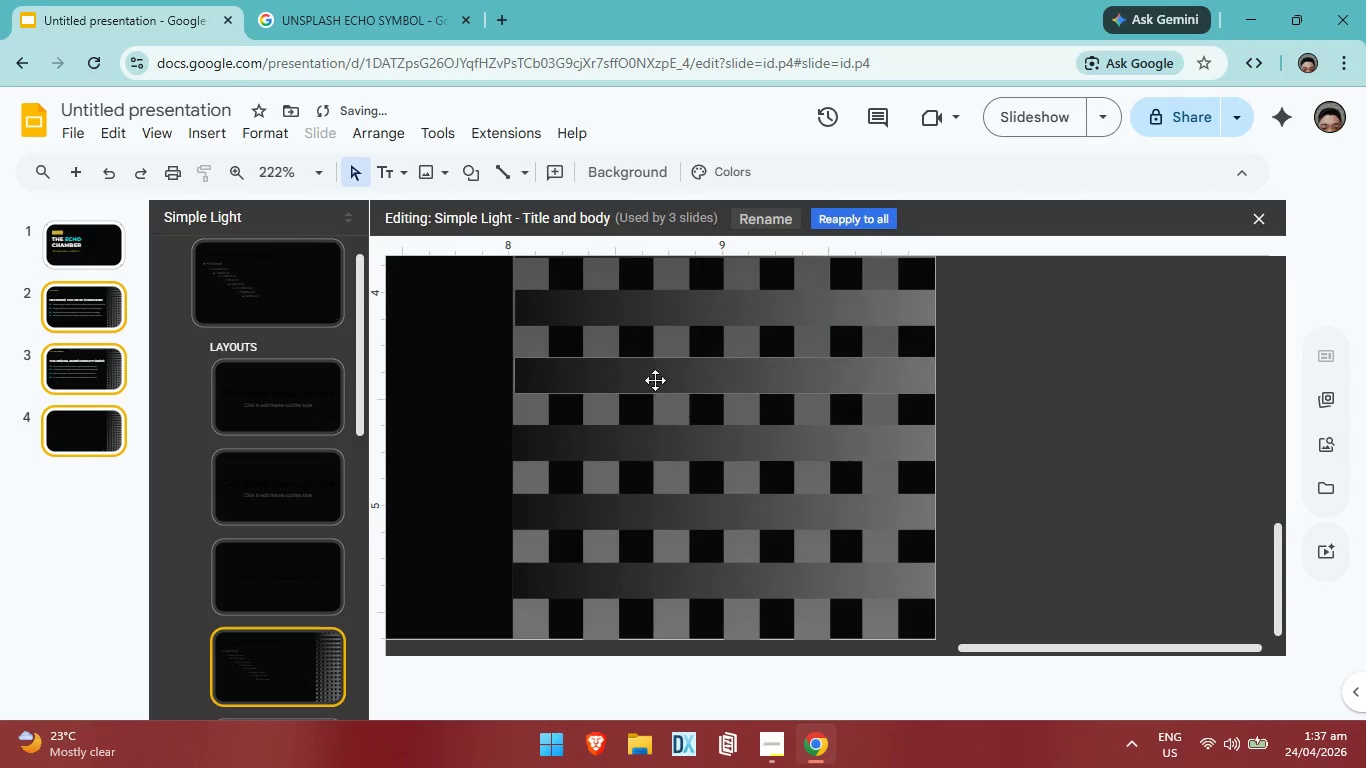 
left_click([653, 373])
 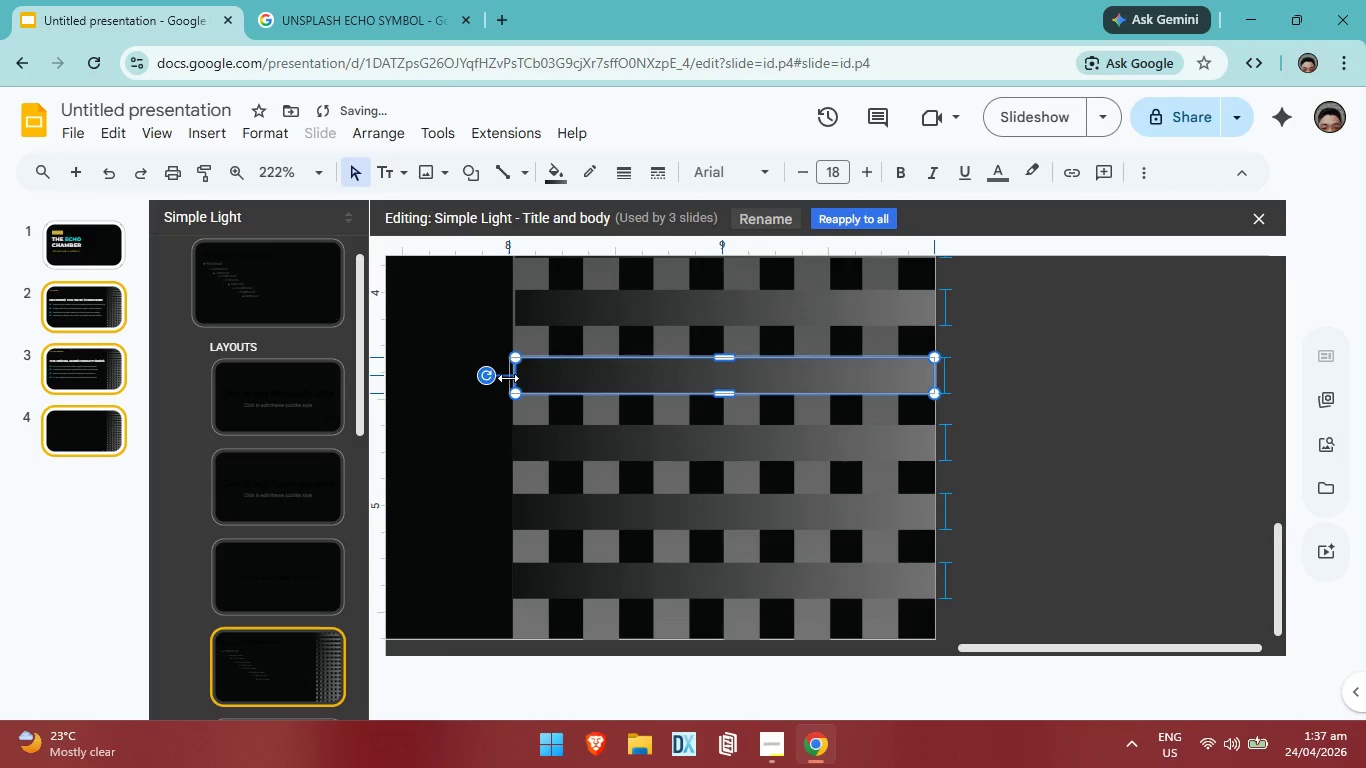 
wait(7.38)
 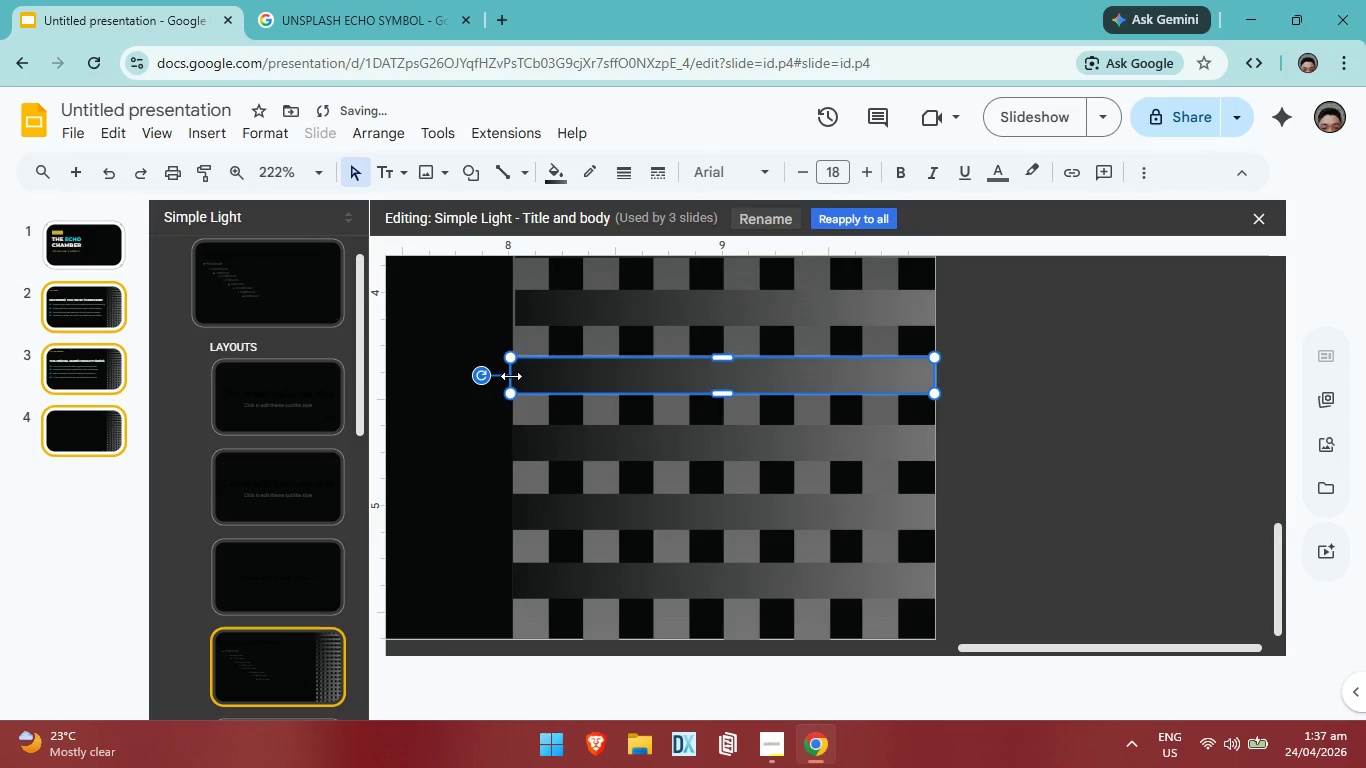 
left_click([1013, 404])
 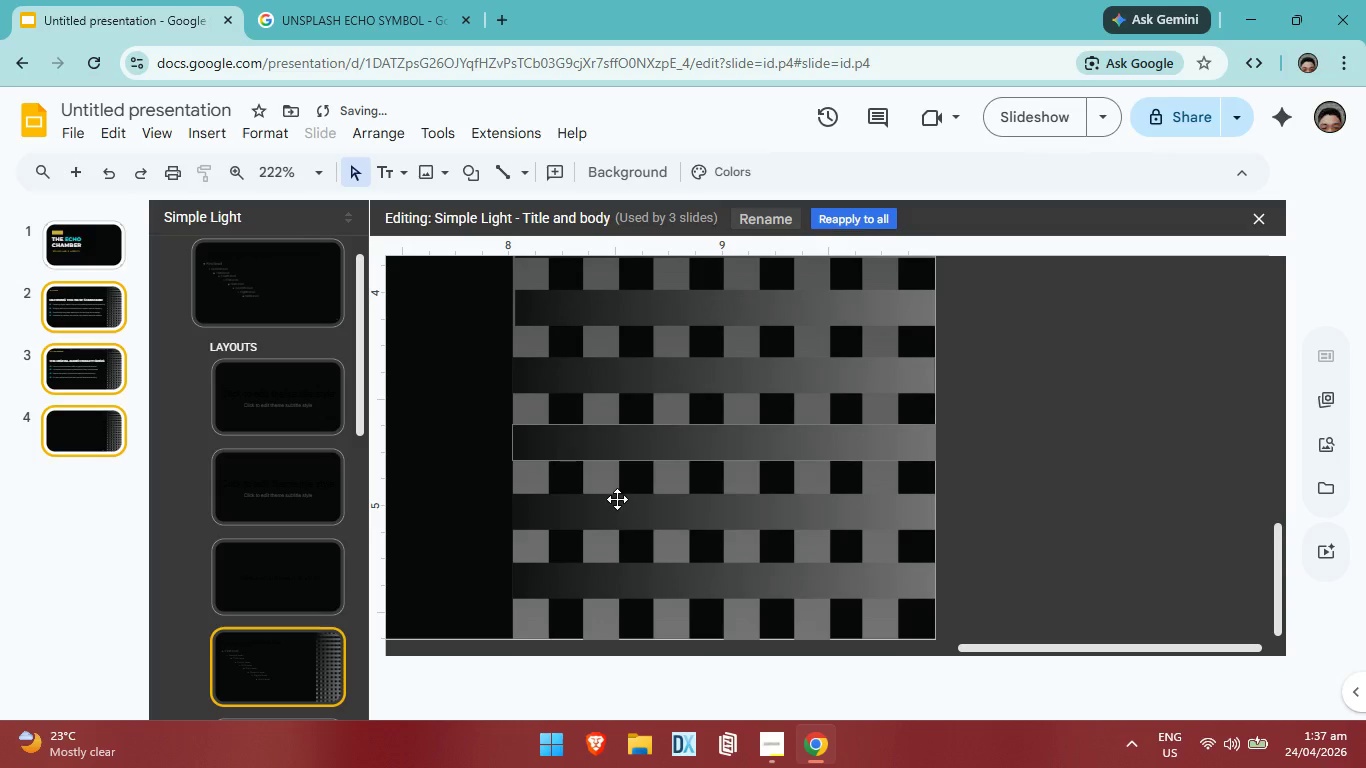 
scroll: coordinate [617, 499], scroll_direction: none, amount: 0.0
 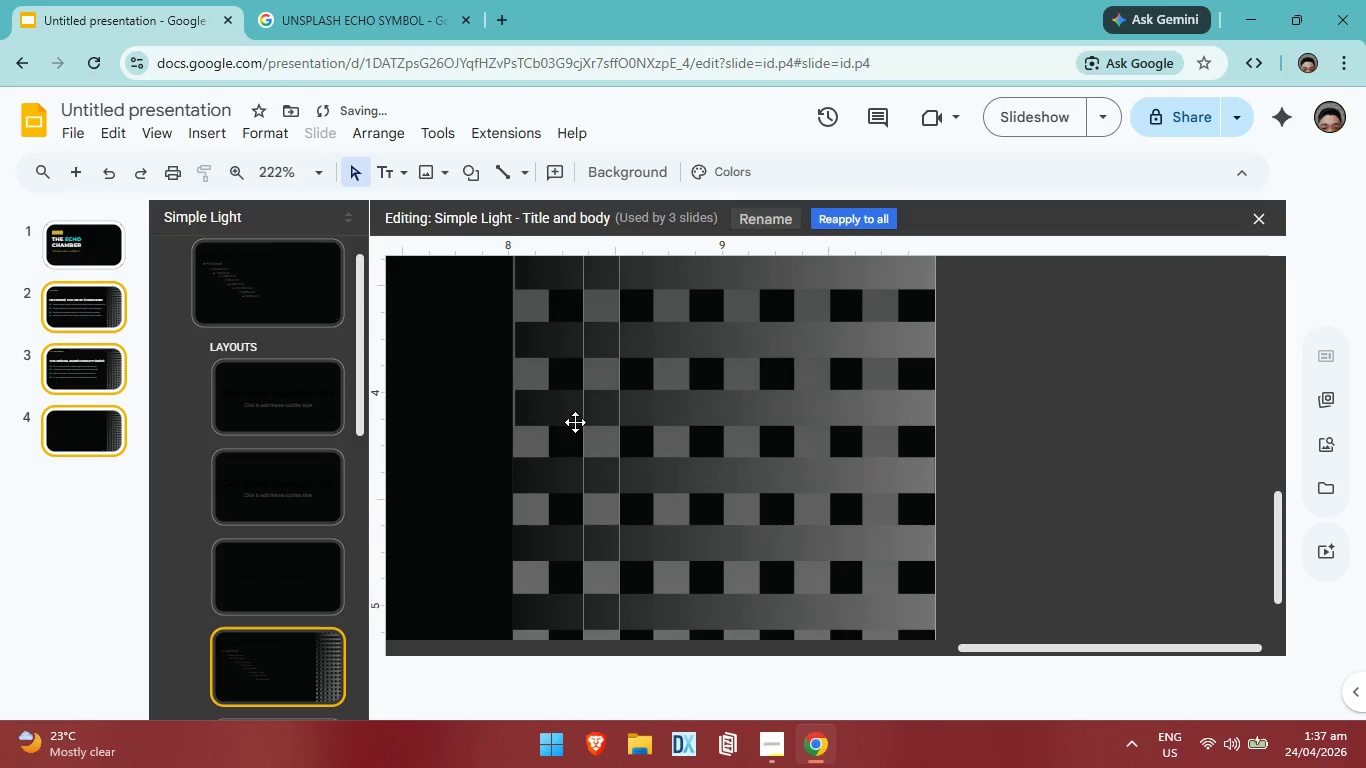 
left_click([569, 414])
 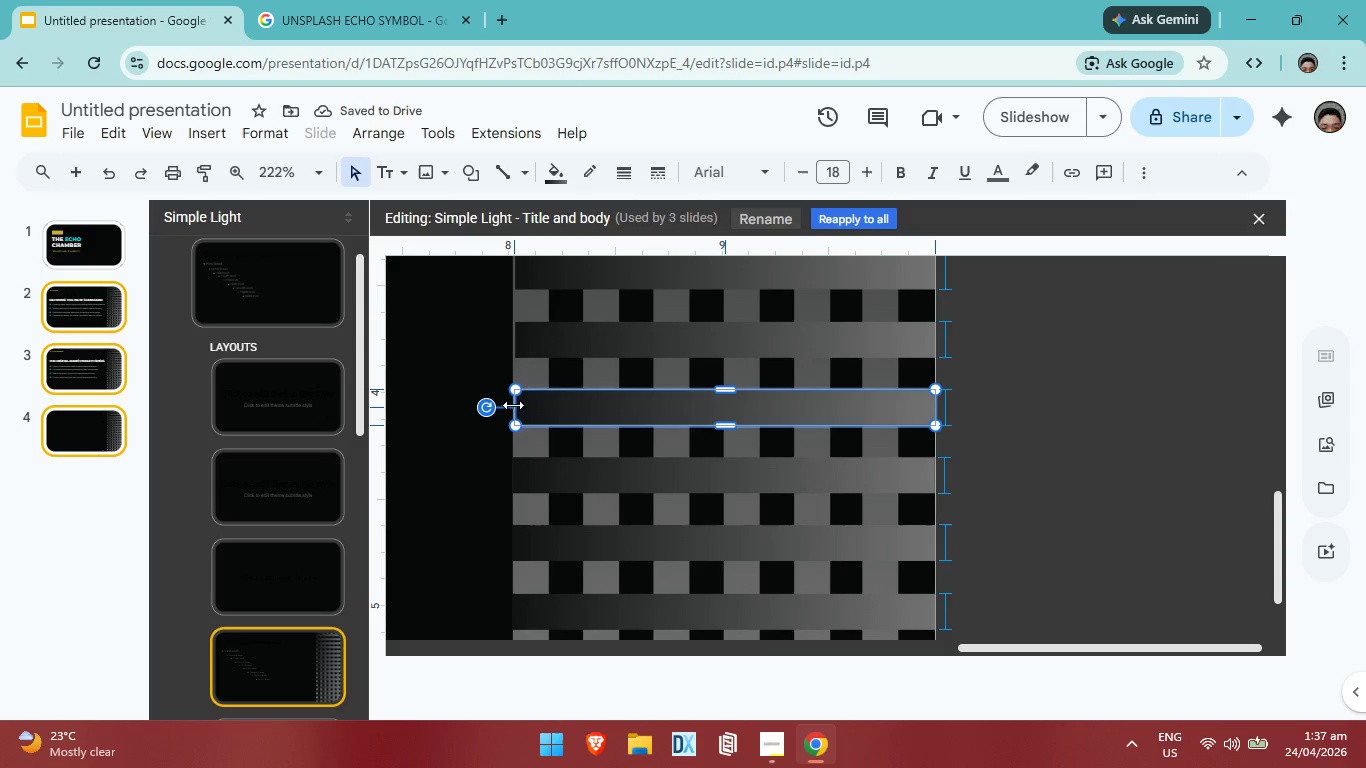 
left_click([1049, 449])
 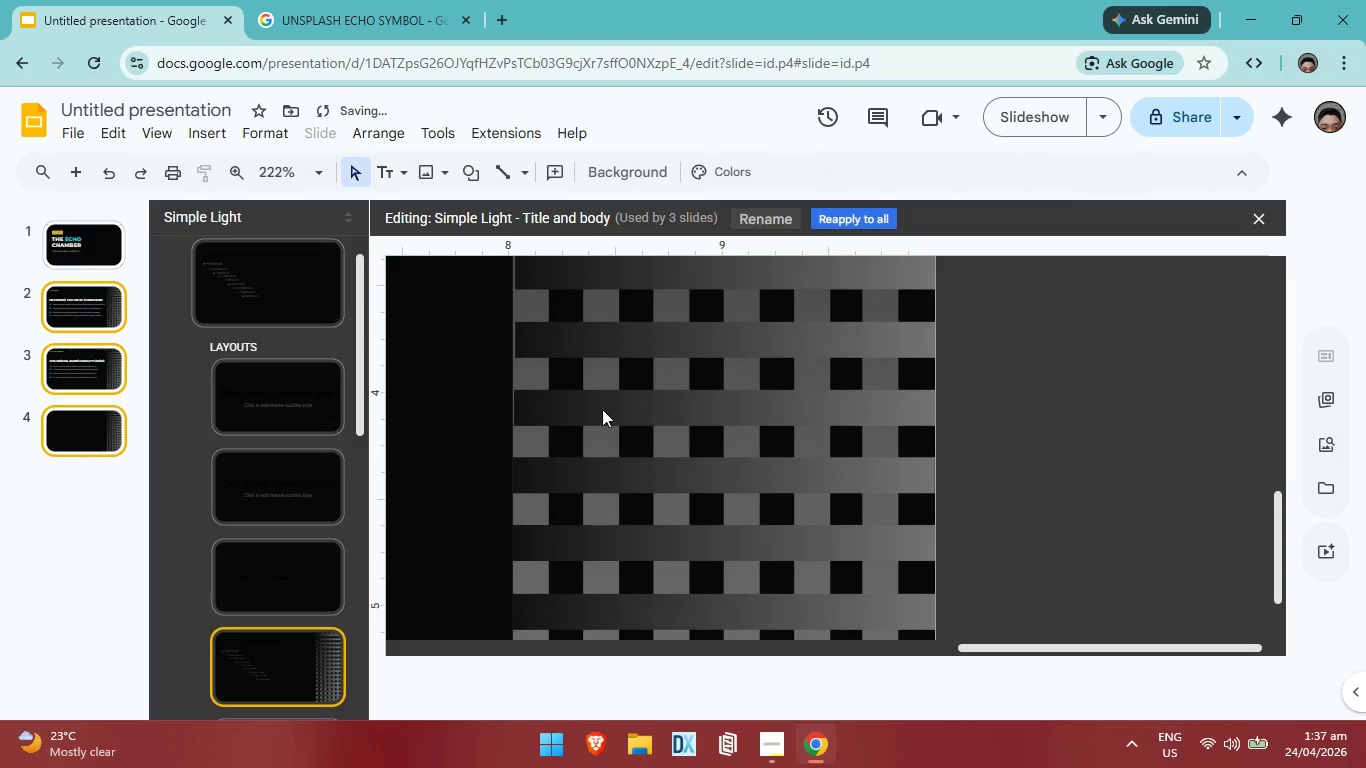 
left_click([590, 408])
 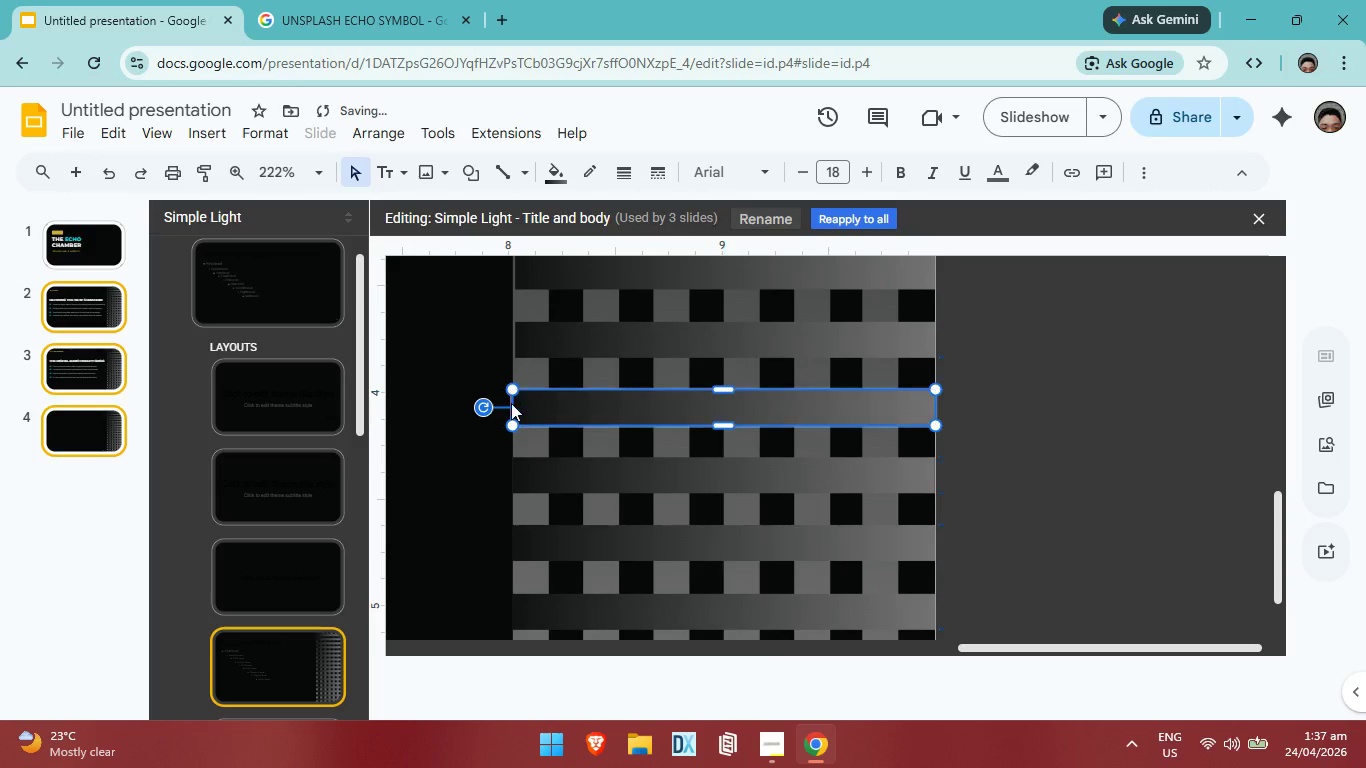 
left_click([1086, 403])
 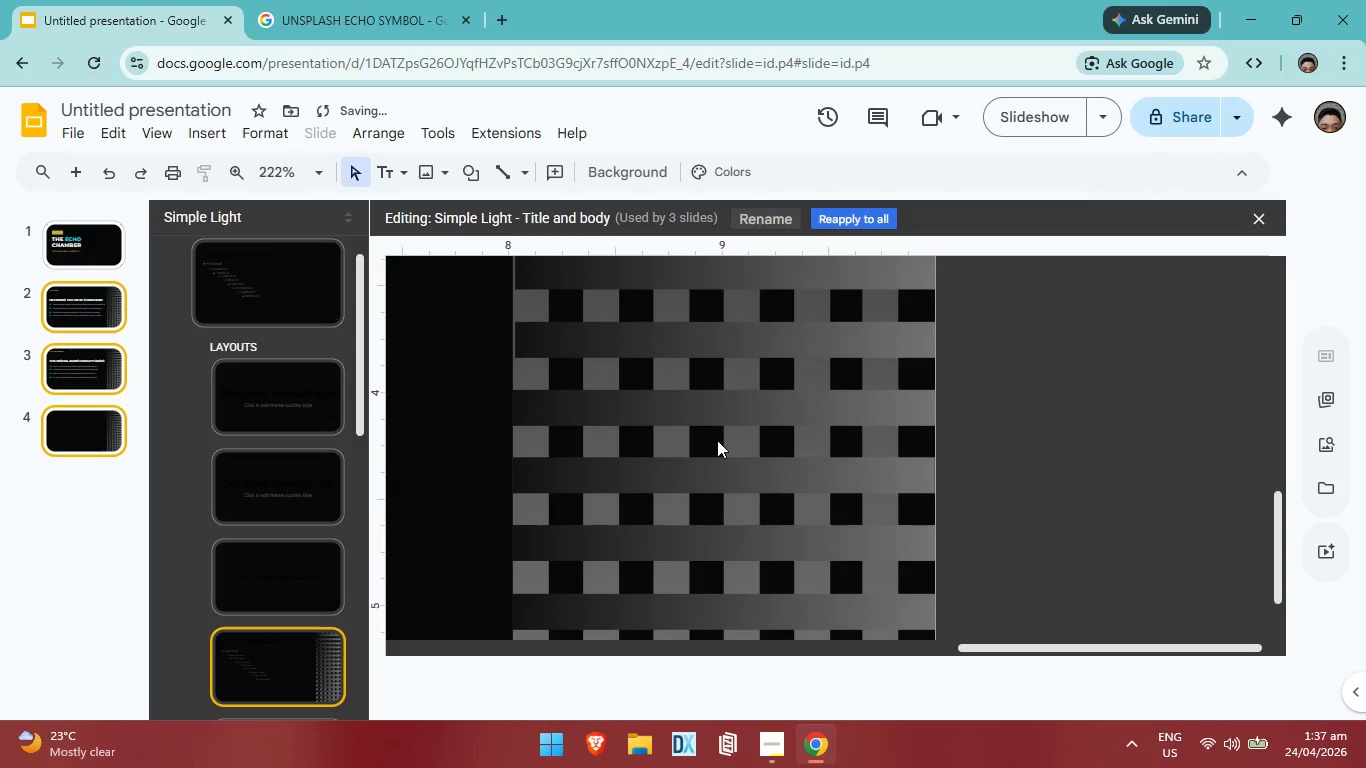 
scroll: coordinate [717, 440], scroll_direction: up, amount: 1.0
 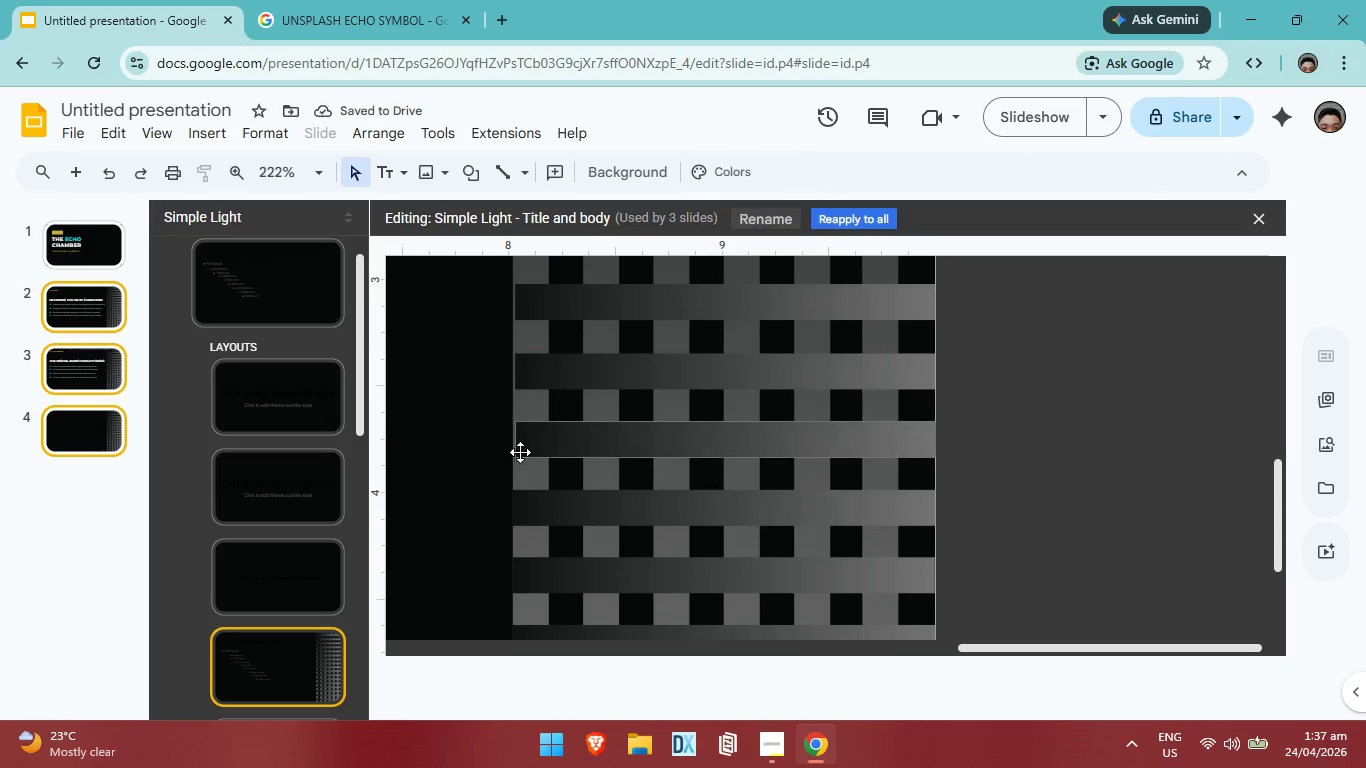 
left_click([542, 446])
 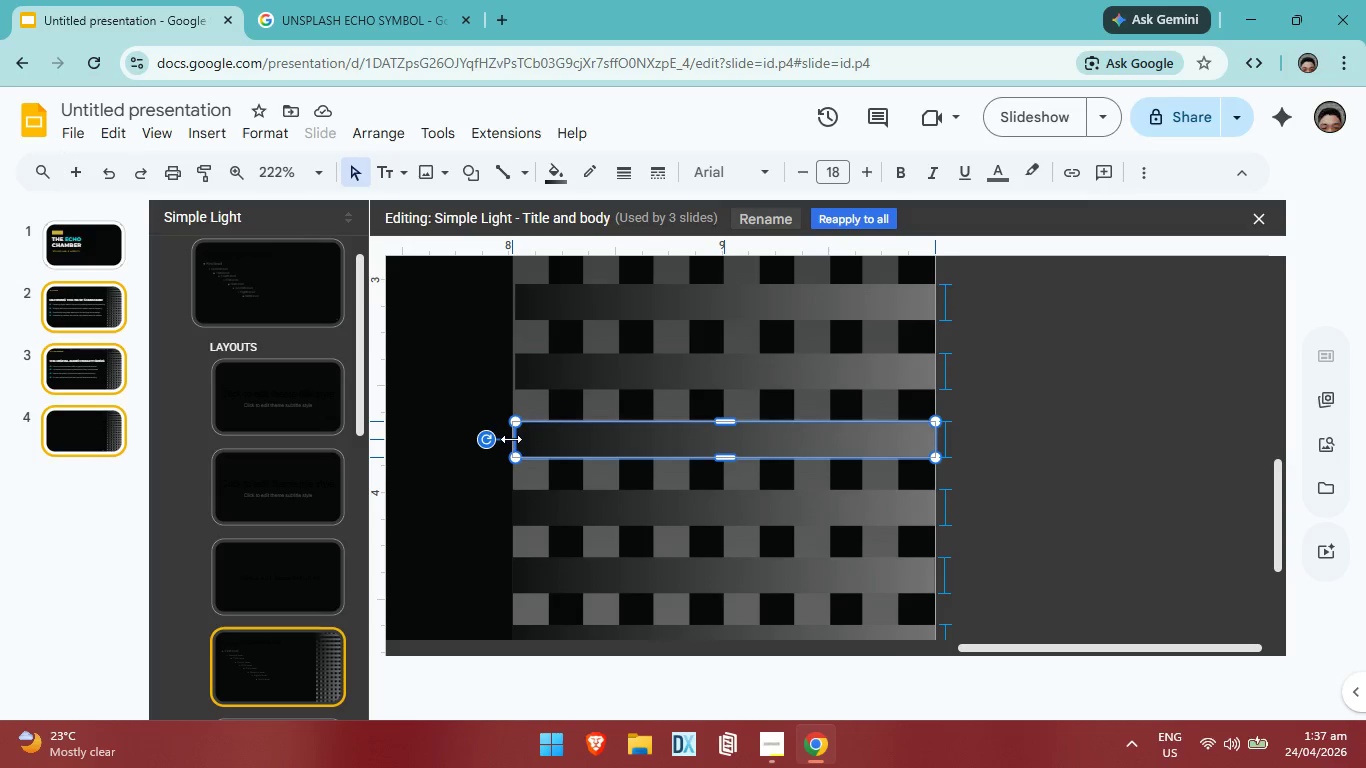 
left_click([1063, 449])
 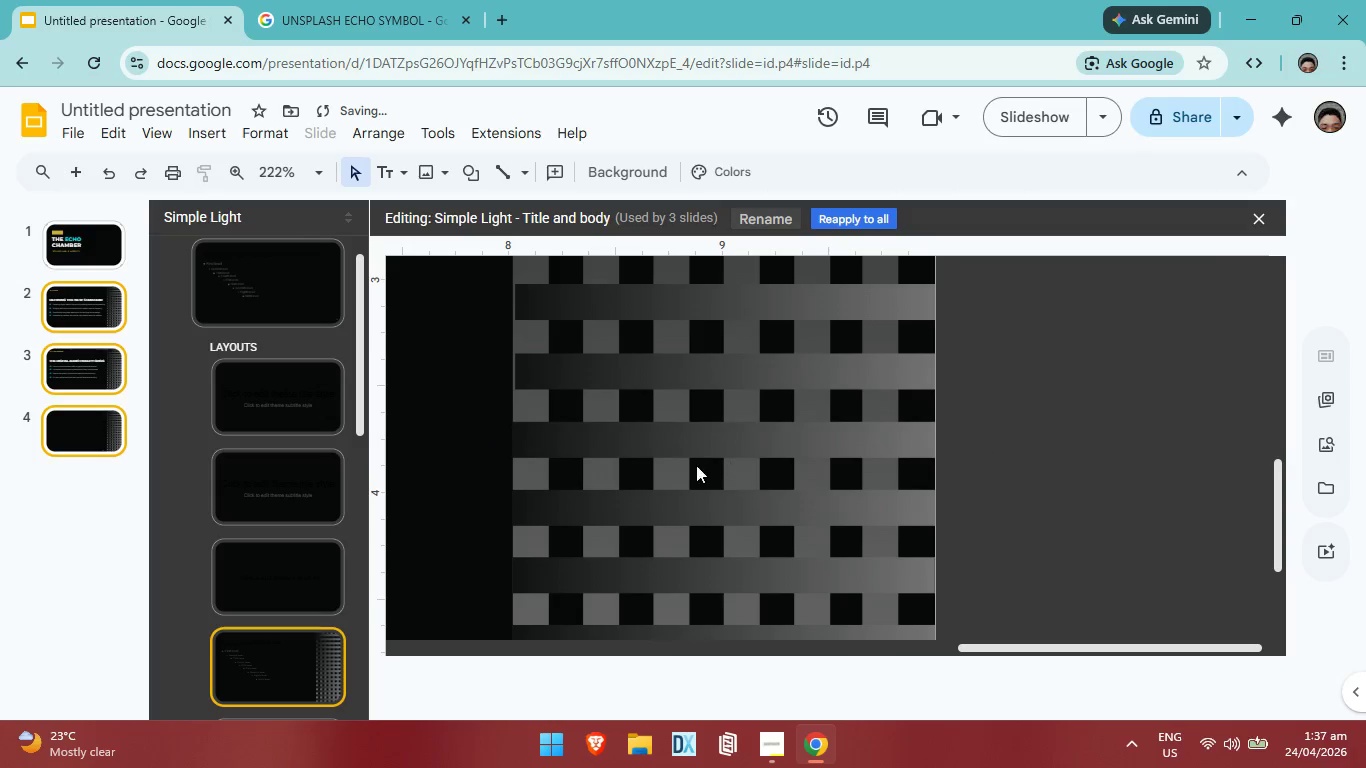 
scroll: coordinate [687, 465], scroll_direction: up, amount: 2.0
 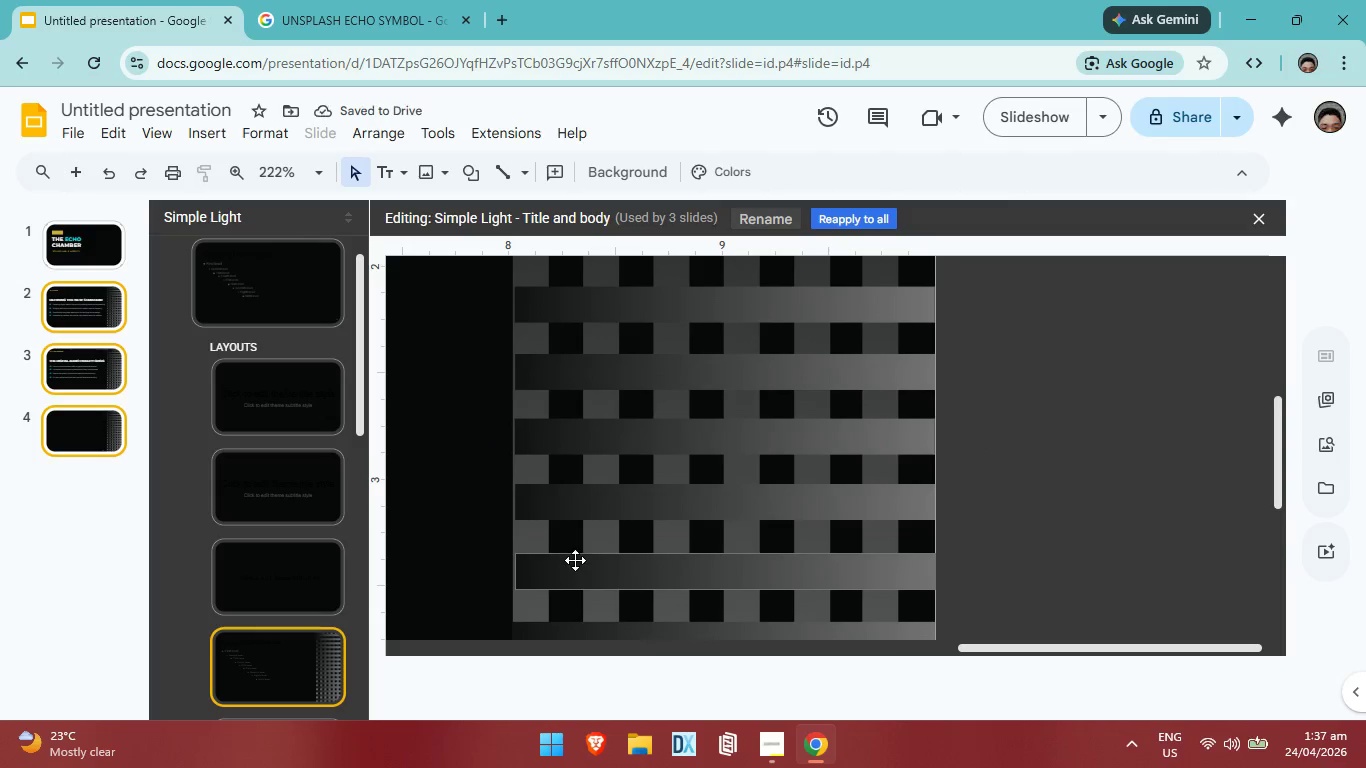 
scroll: coordinate [583, 552], scroll_direction: none, amount: 0.0
 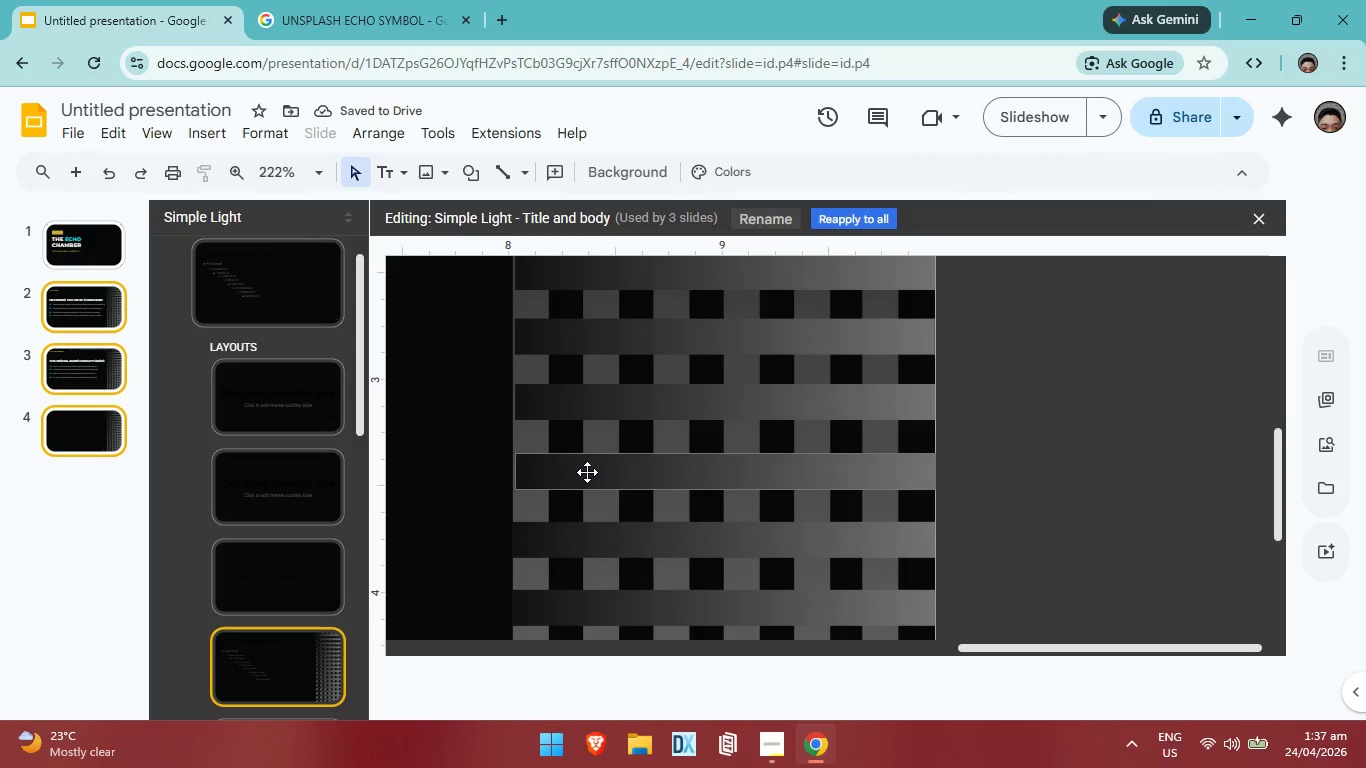 
left_click([587, 472])
 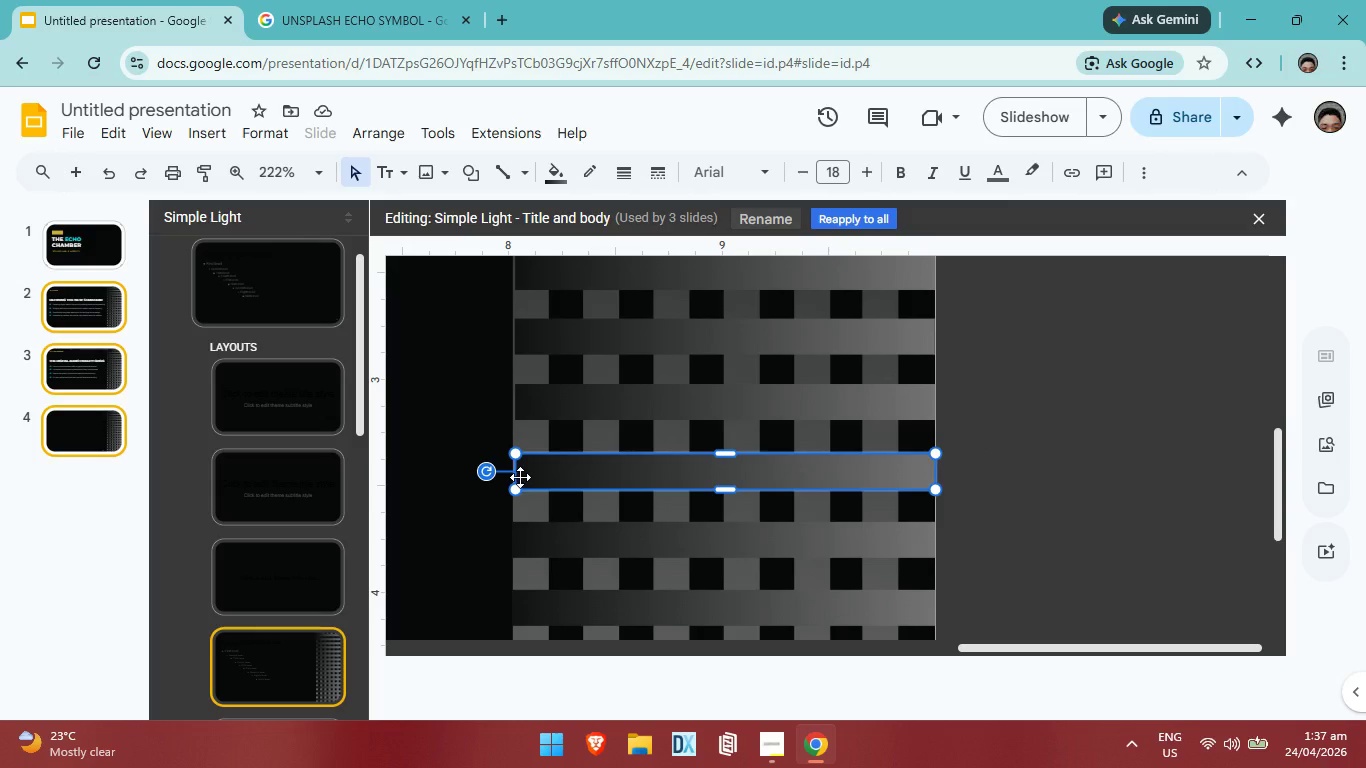 
left_click_drag(start_coordinate=[517, 465], to_coordinate=[512, 463])
 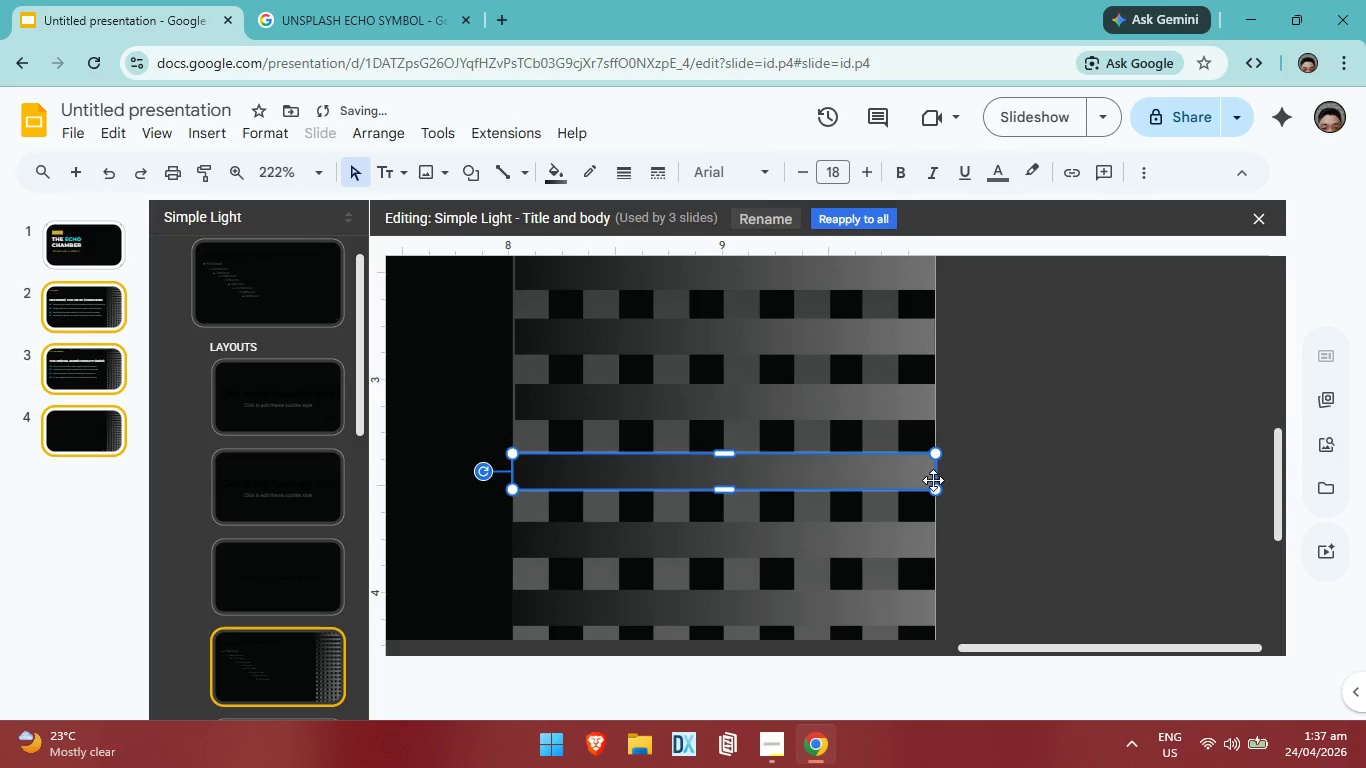 
left_click([981, 479])
 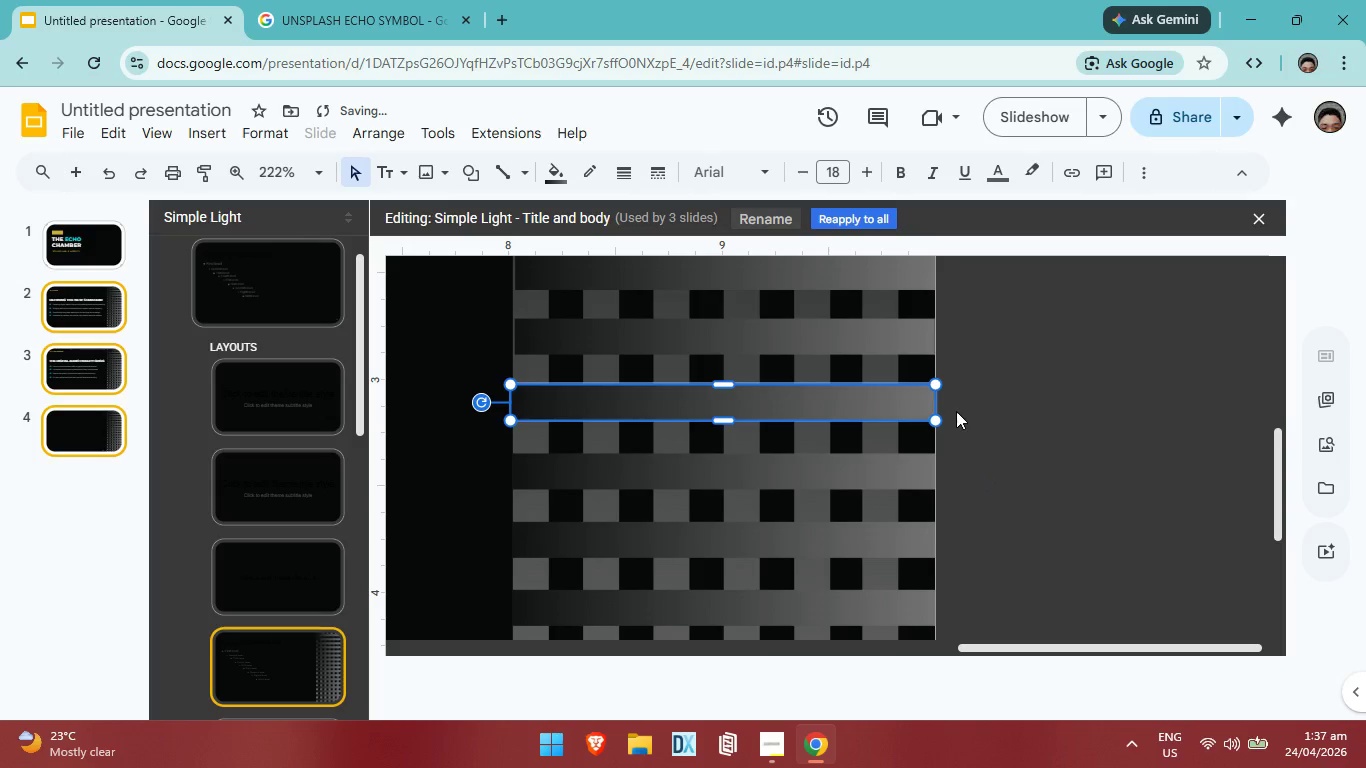 
scroll: coordinate [579, 486], scroll_direction: none, amount: 0.0
 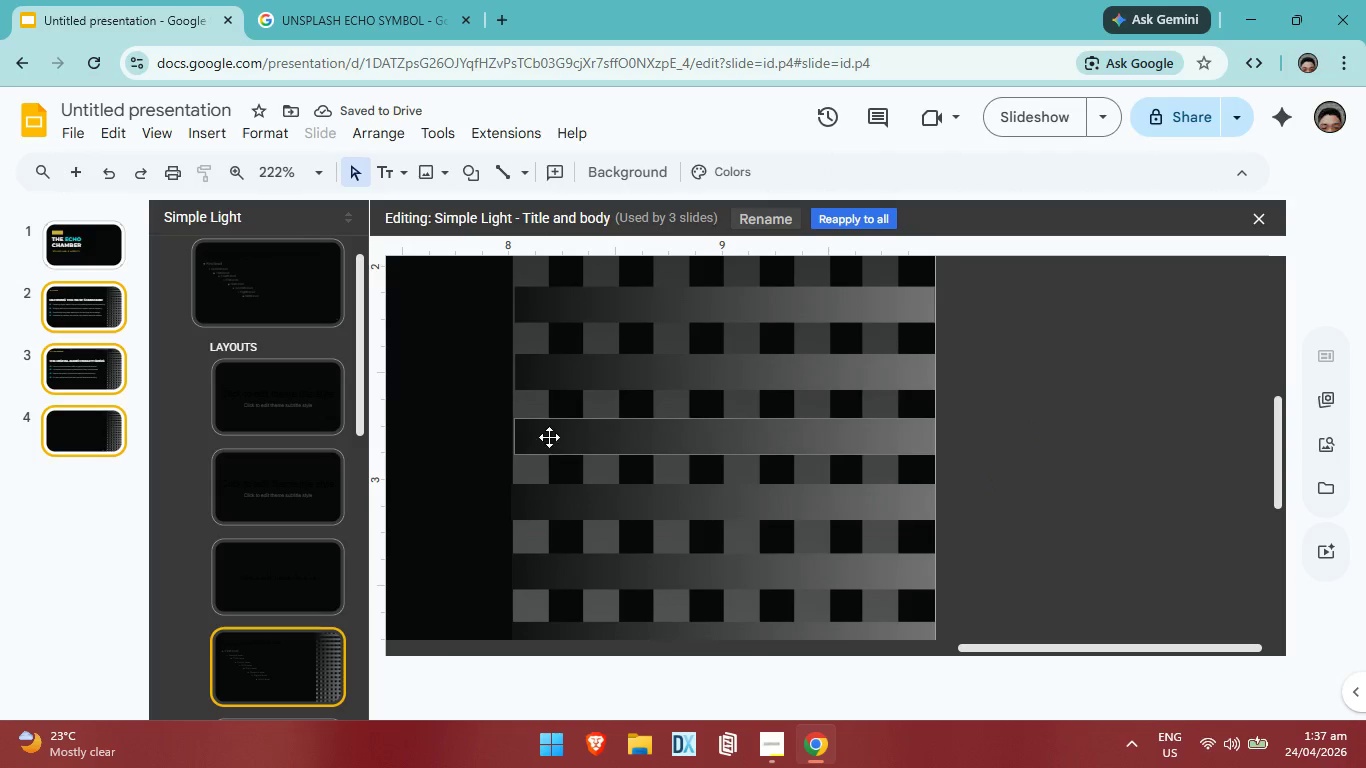 
left_click([549, 437])
 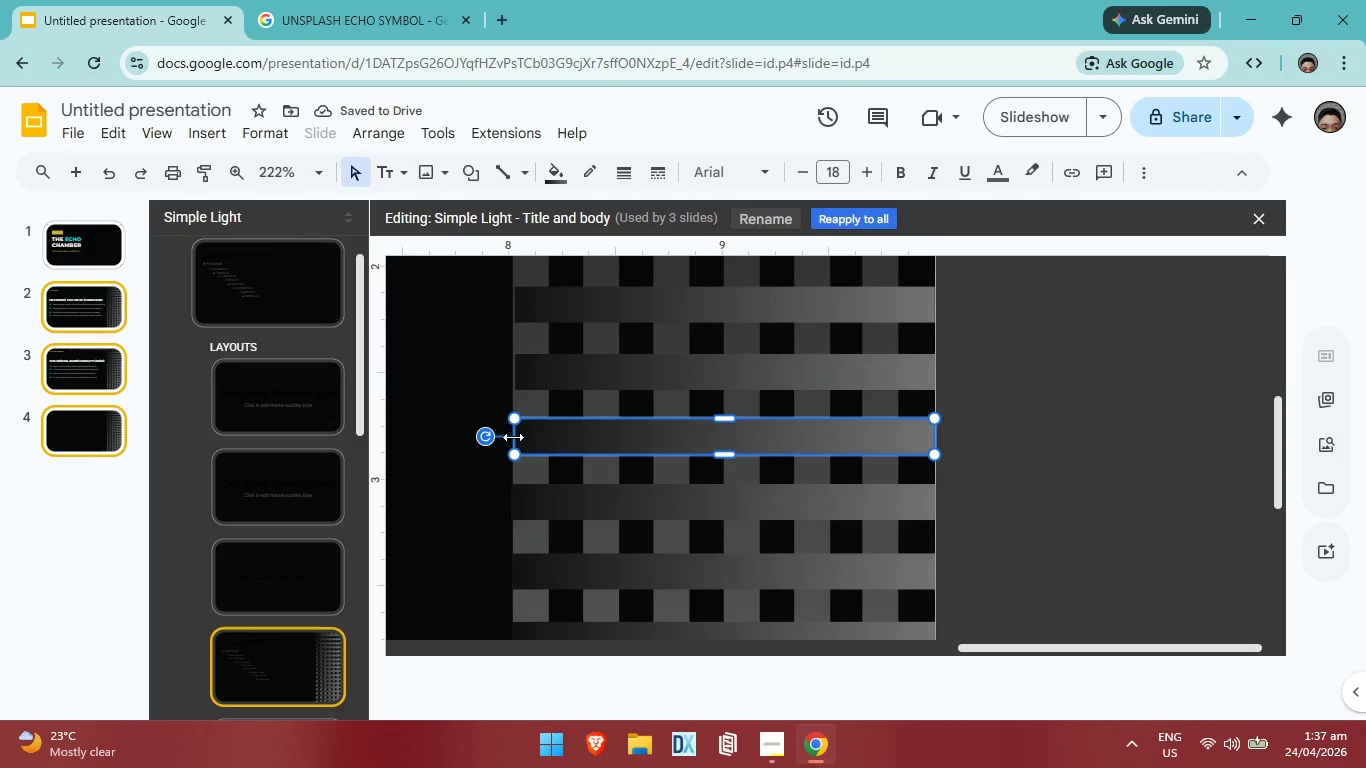 
left_click_drag(start_coordinate=[513, 437], to_coordinate=[508, 437])
 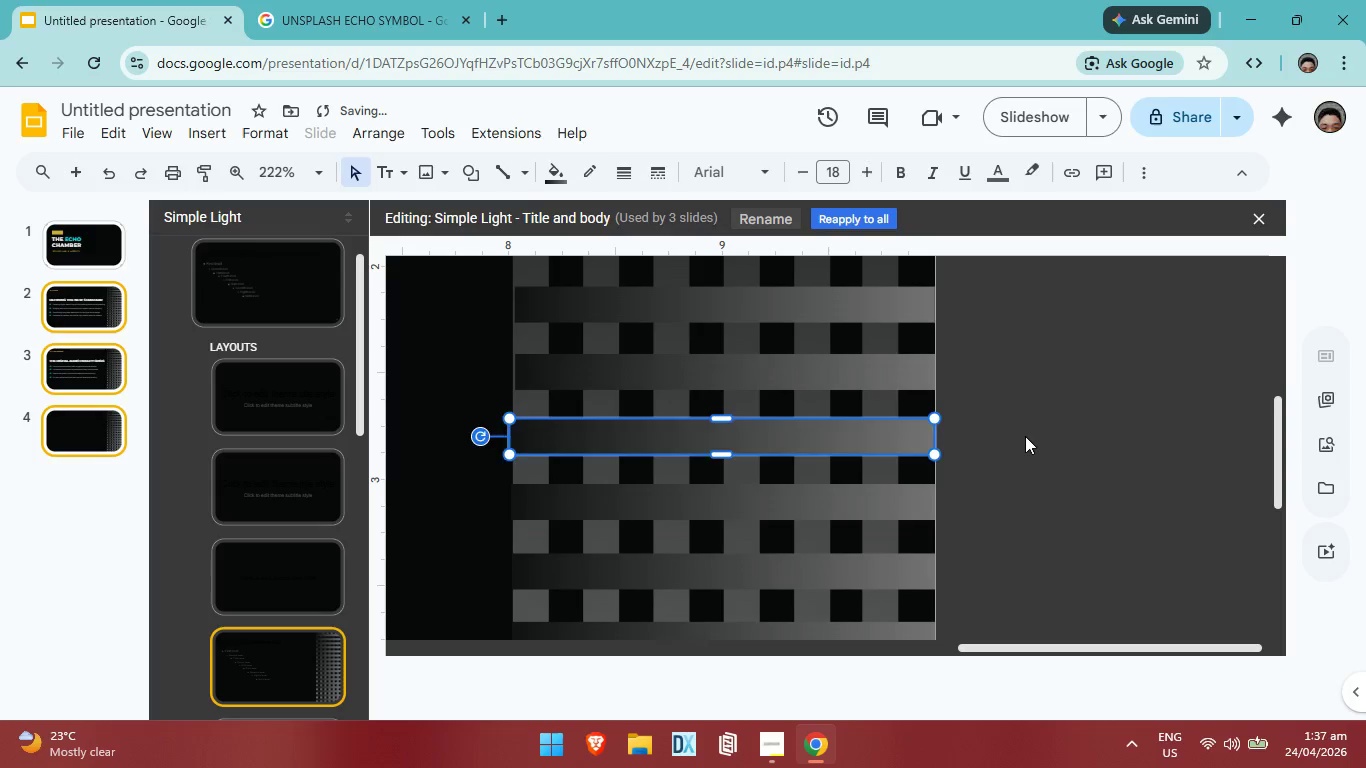 
left_click([1025, 436])
 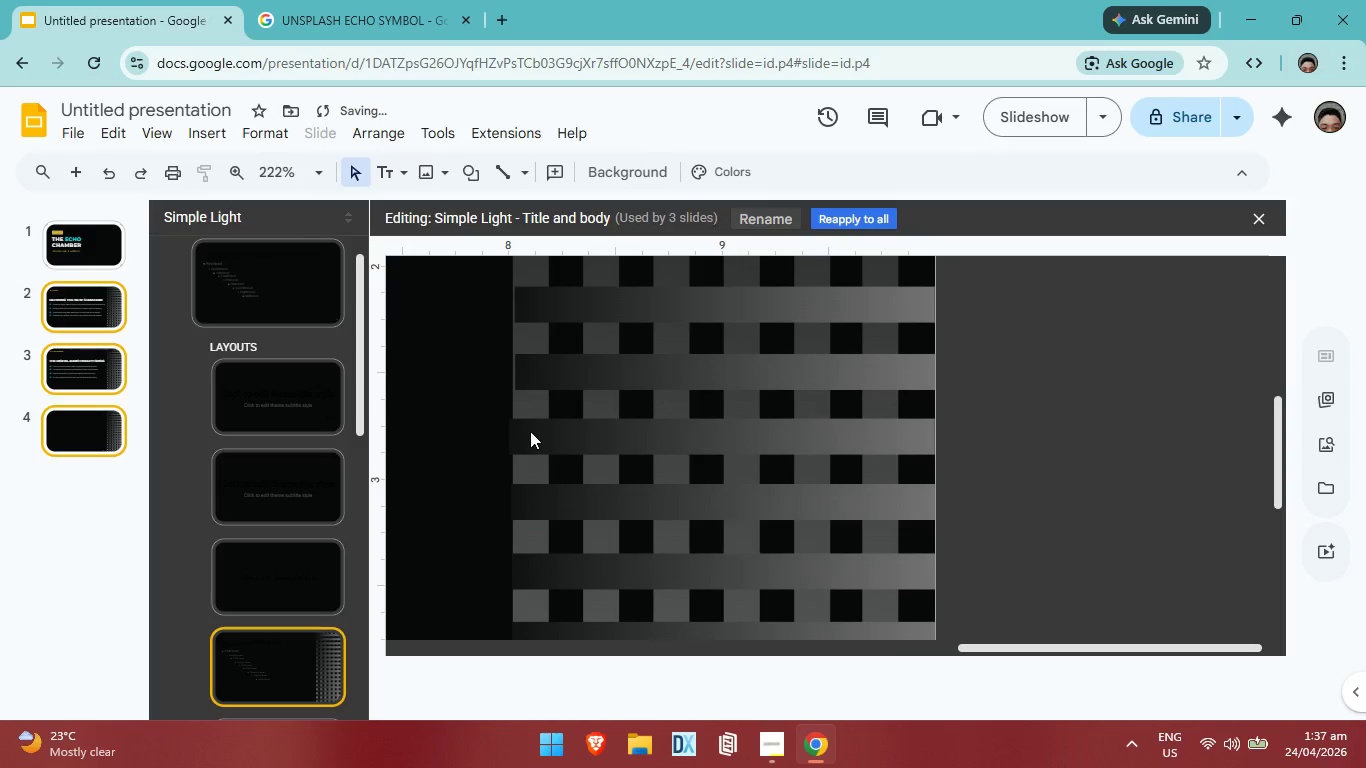 
left_click([528, 430])
 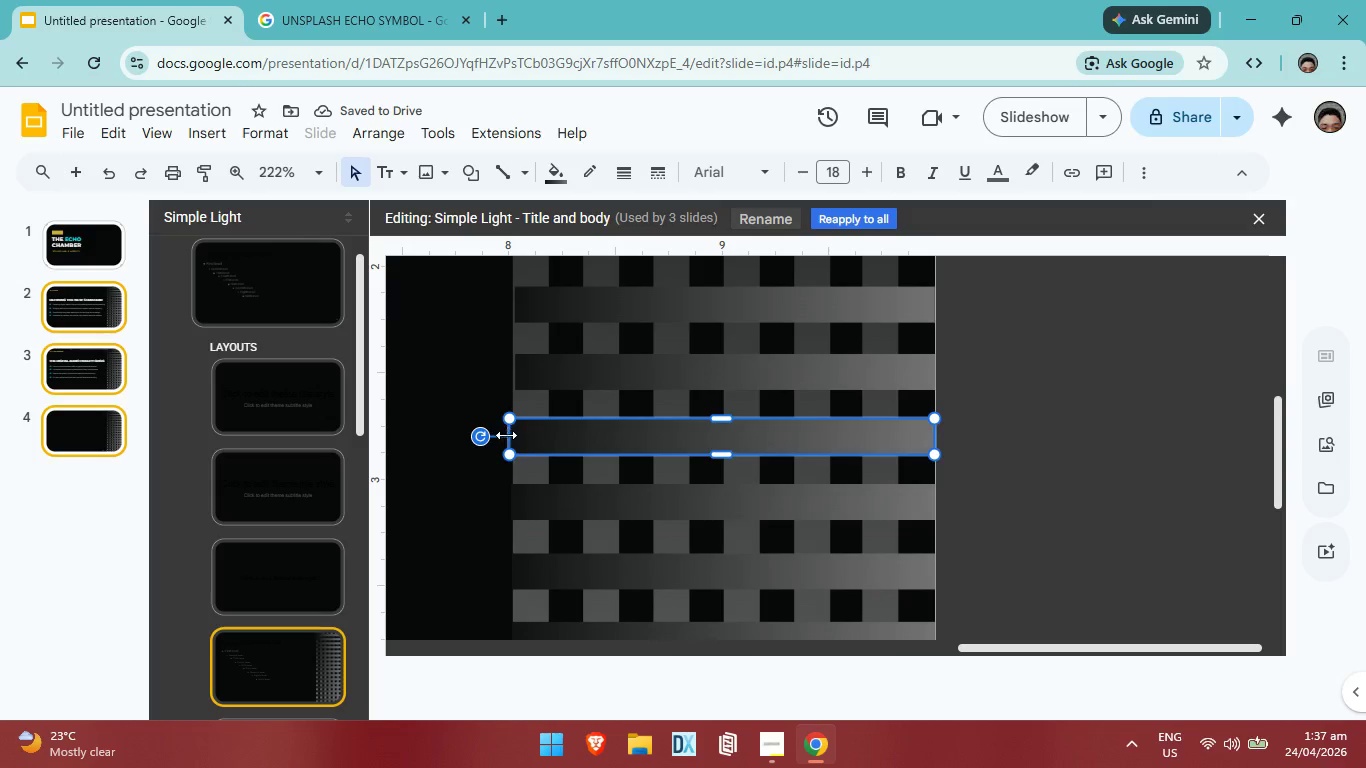 
key(Control+Z)
 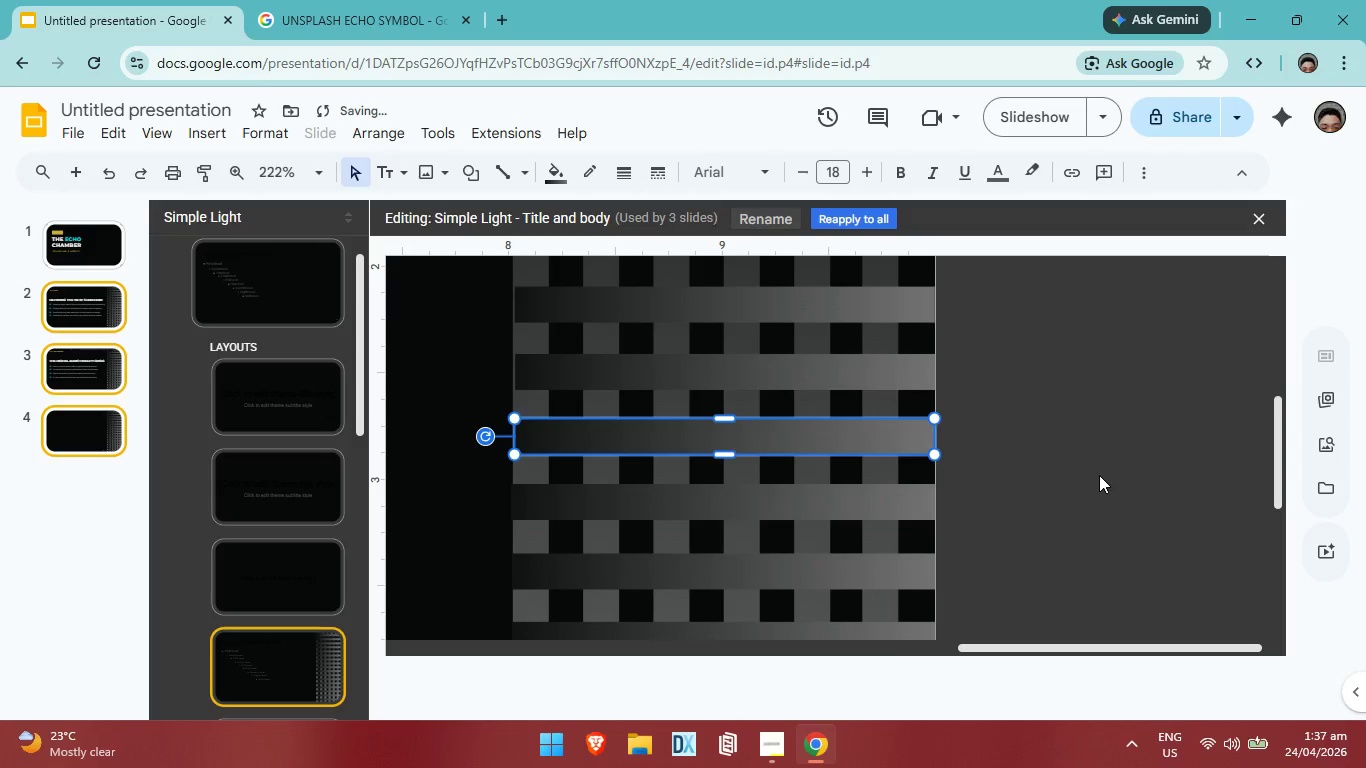 
left_click([1099, 475])
 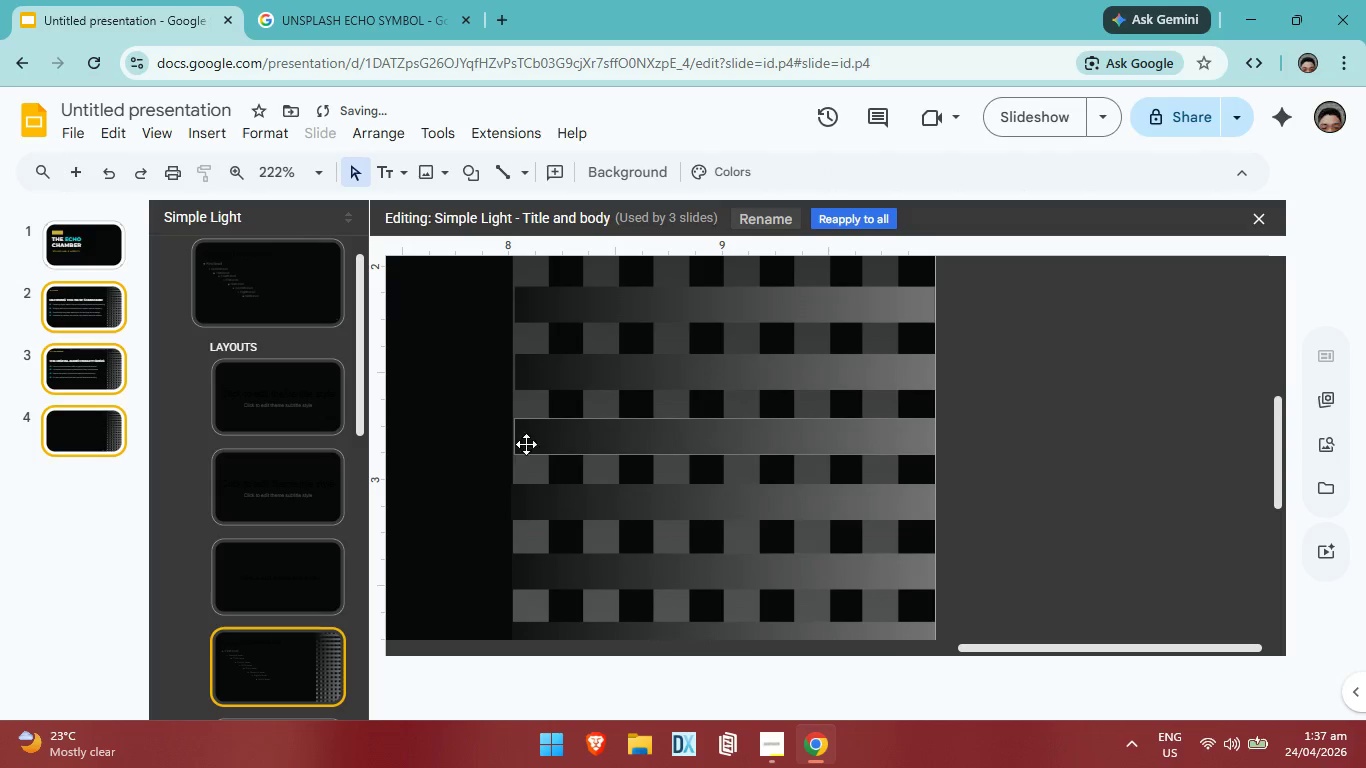 
left_click([534, 444])
 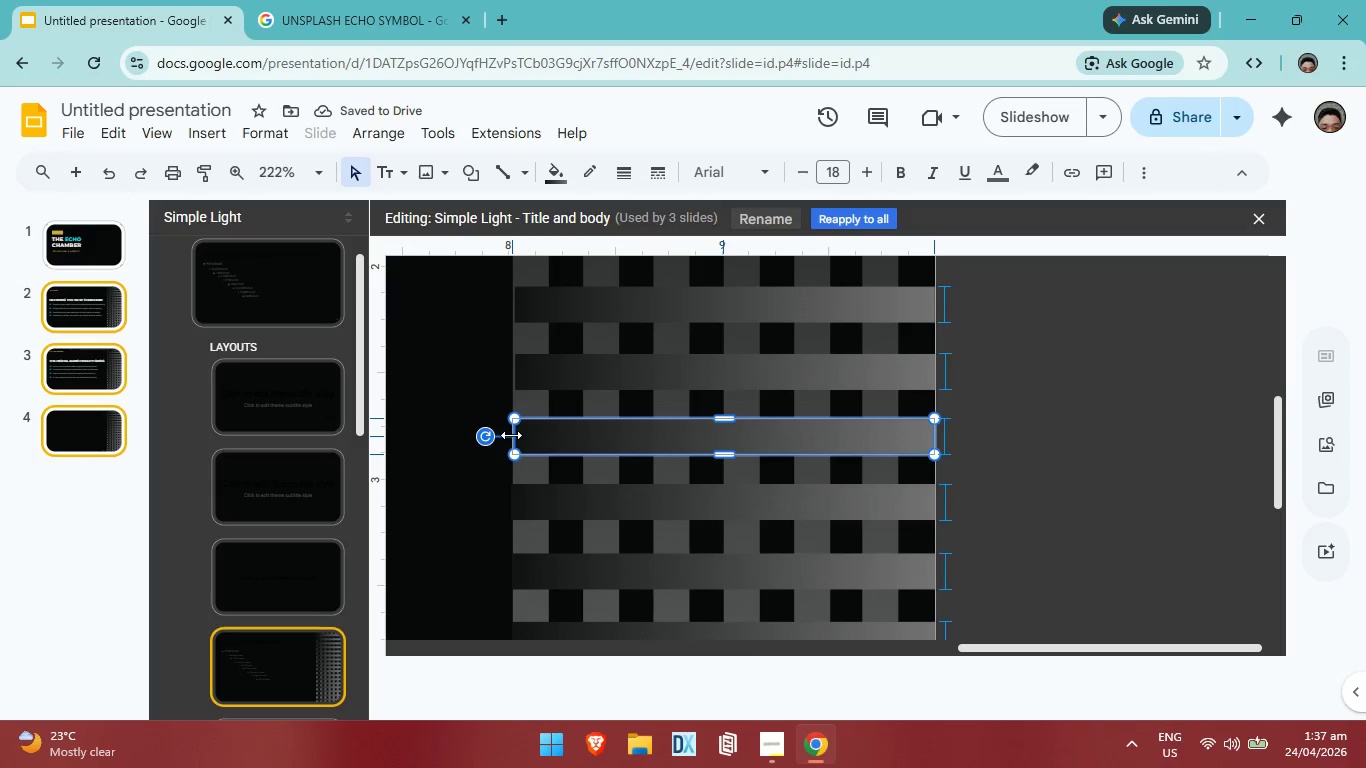 
left_click([1049, 455])
 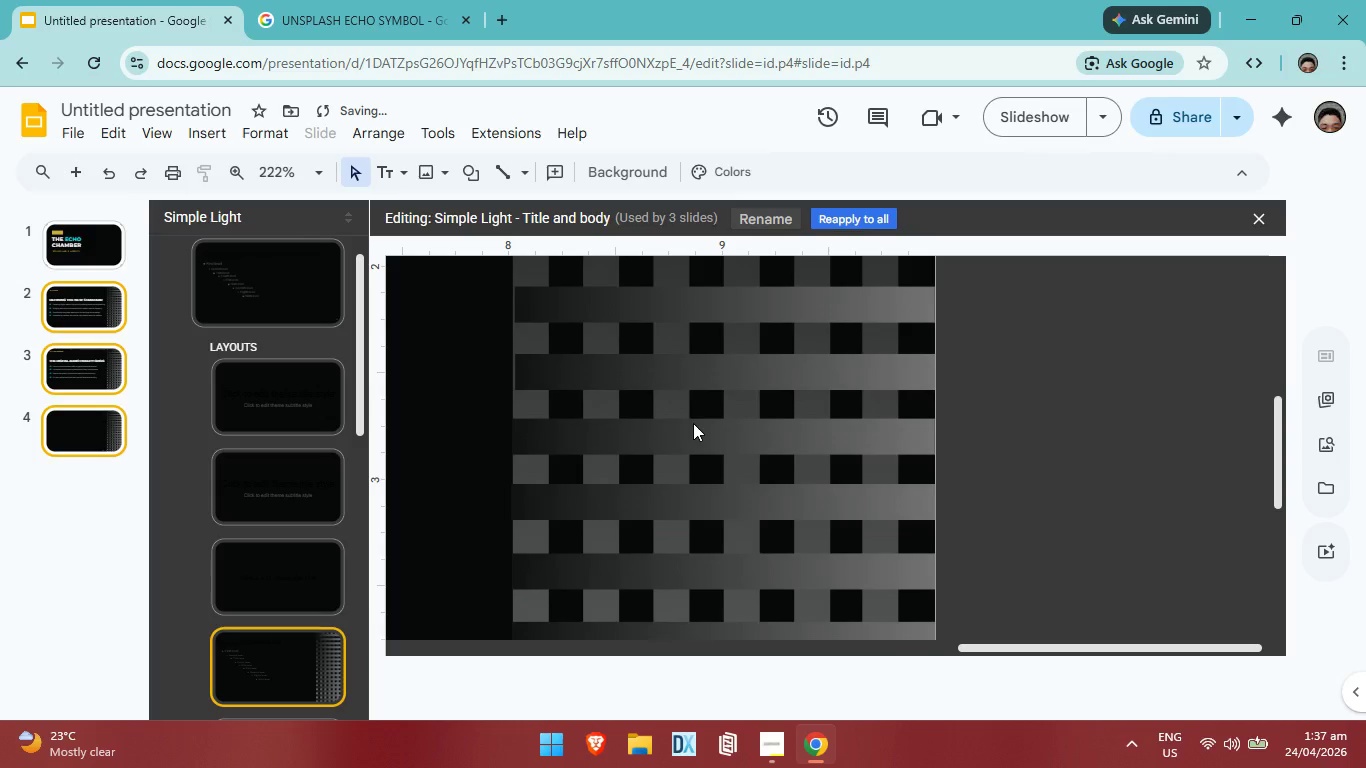 
scroll: coordinate [693, 423], scroll_direction: up, amount: 1.0
 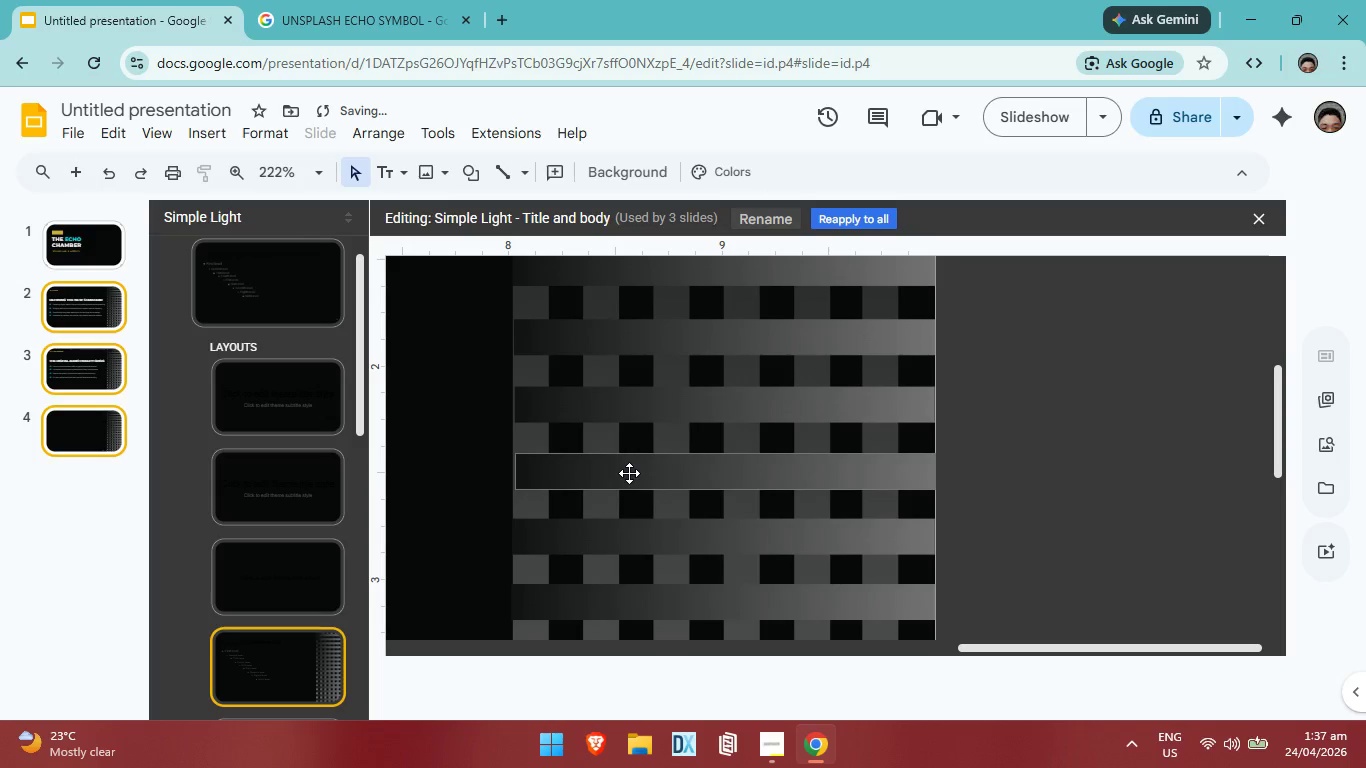 
left_click([629, 473])
 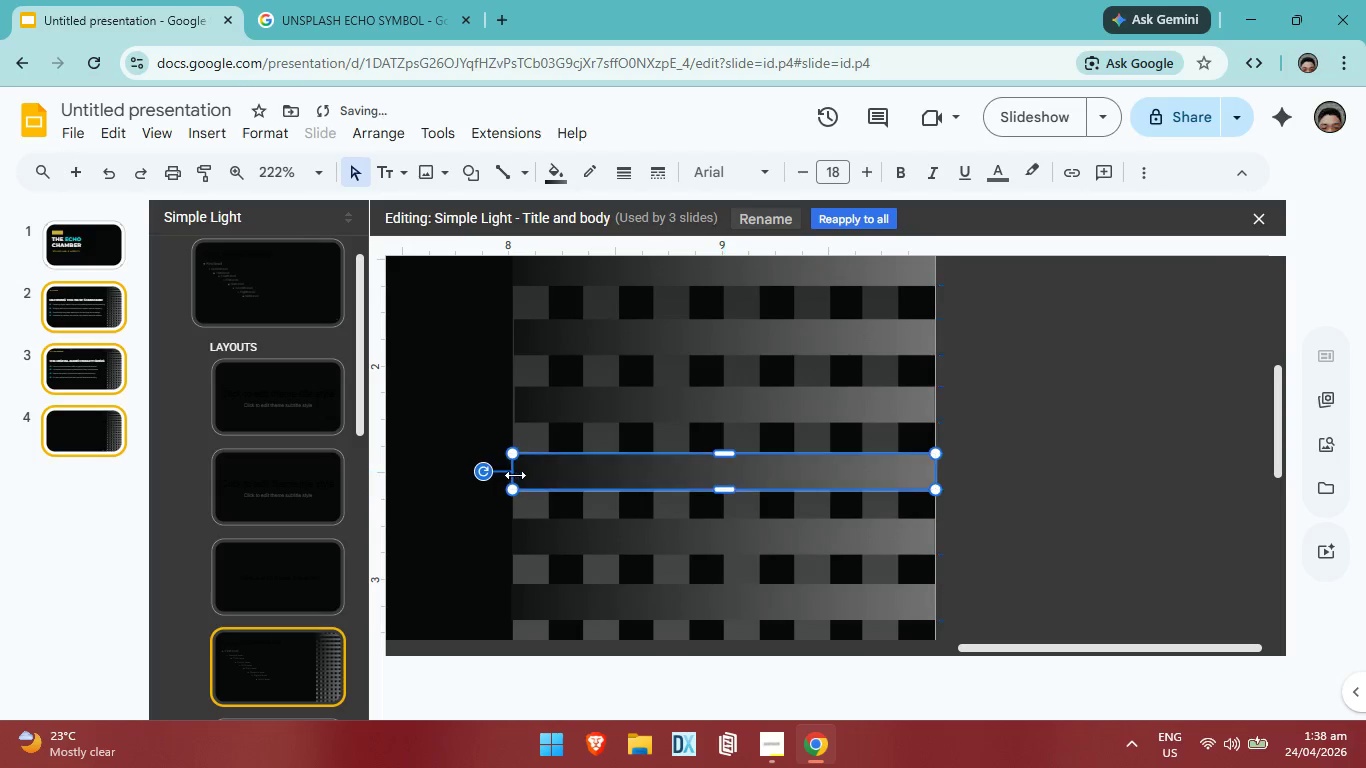 
scroll: coordinate [737, 494], scroll_direction: up, amount: 2.0
 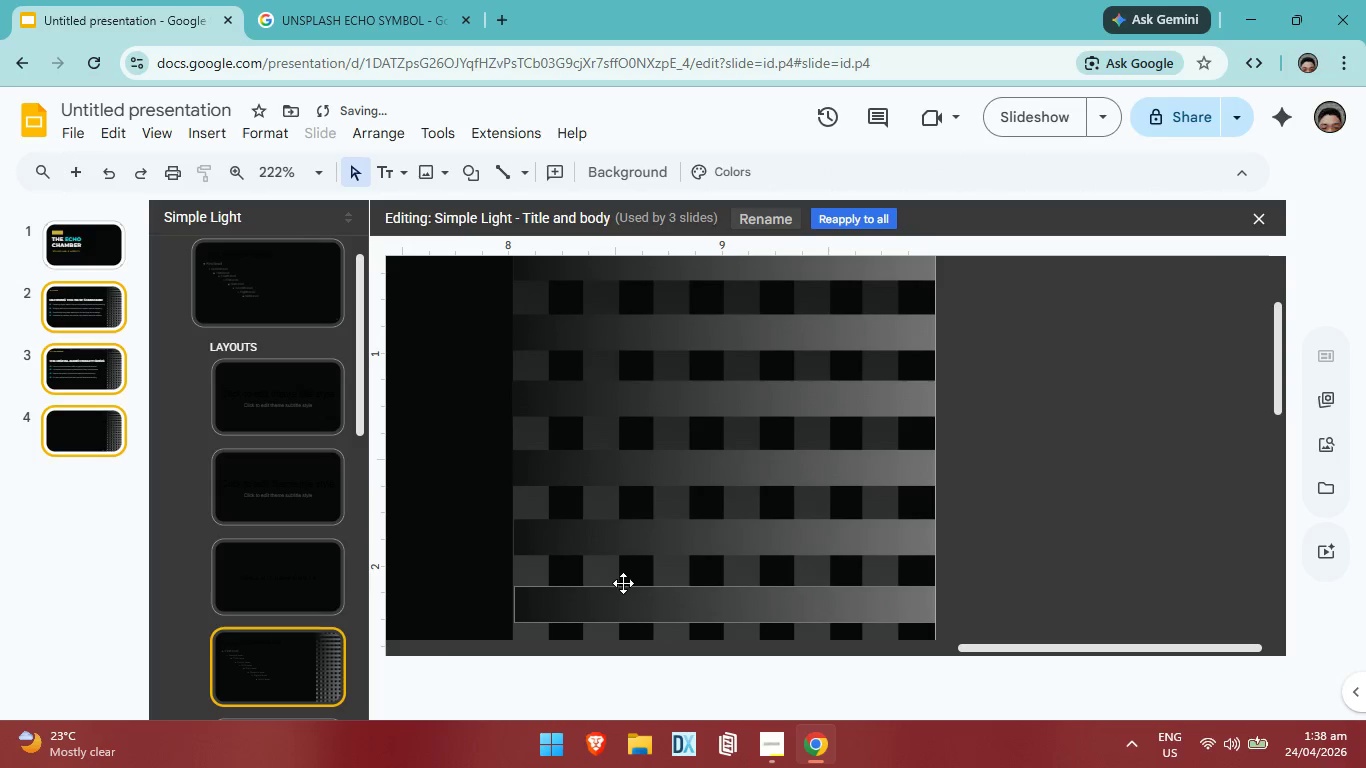 
left_click([623, 595])
 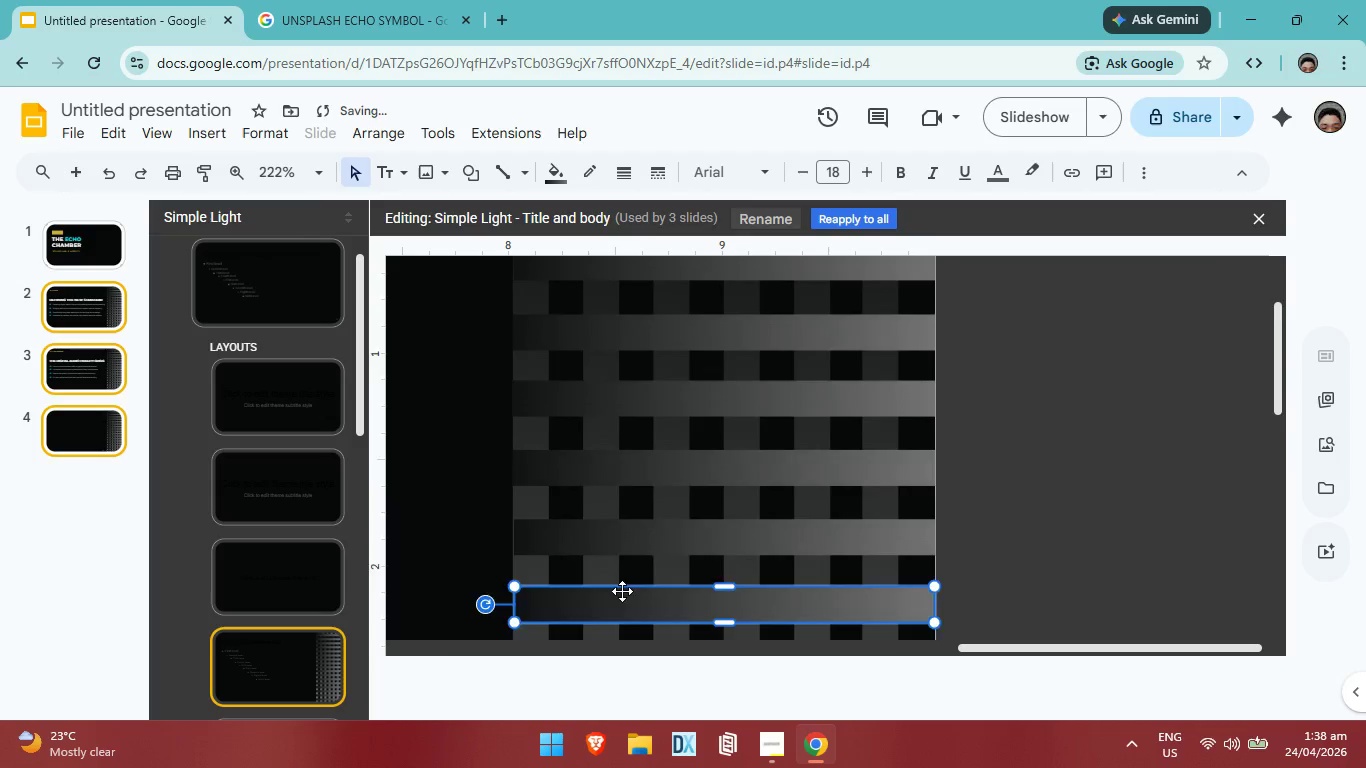 
scroll: coordinate [622, 591], scroll_direction: none, amount: 0.0
 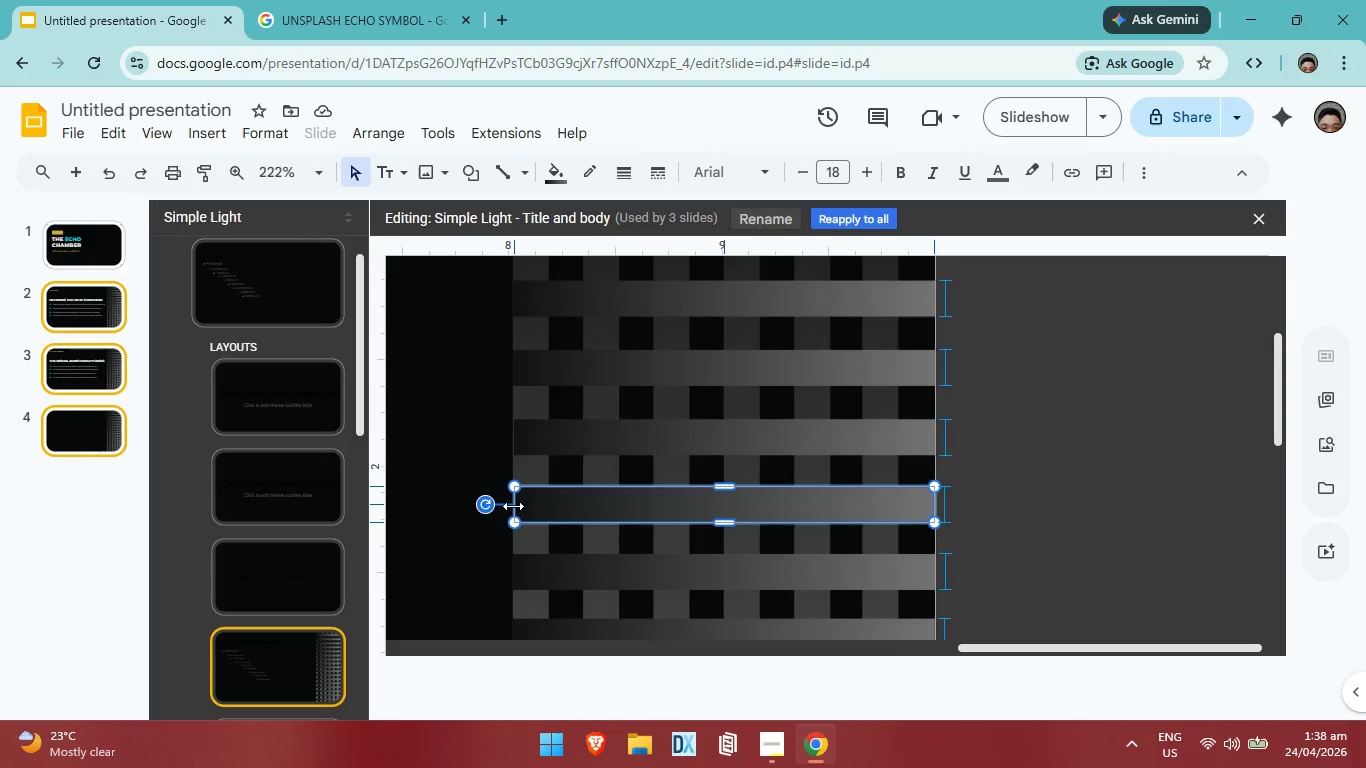 
wait(5.2)
 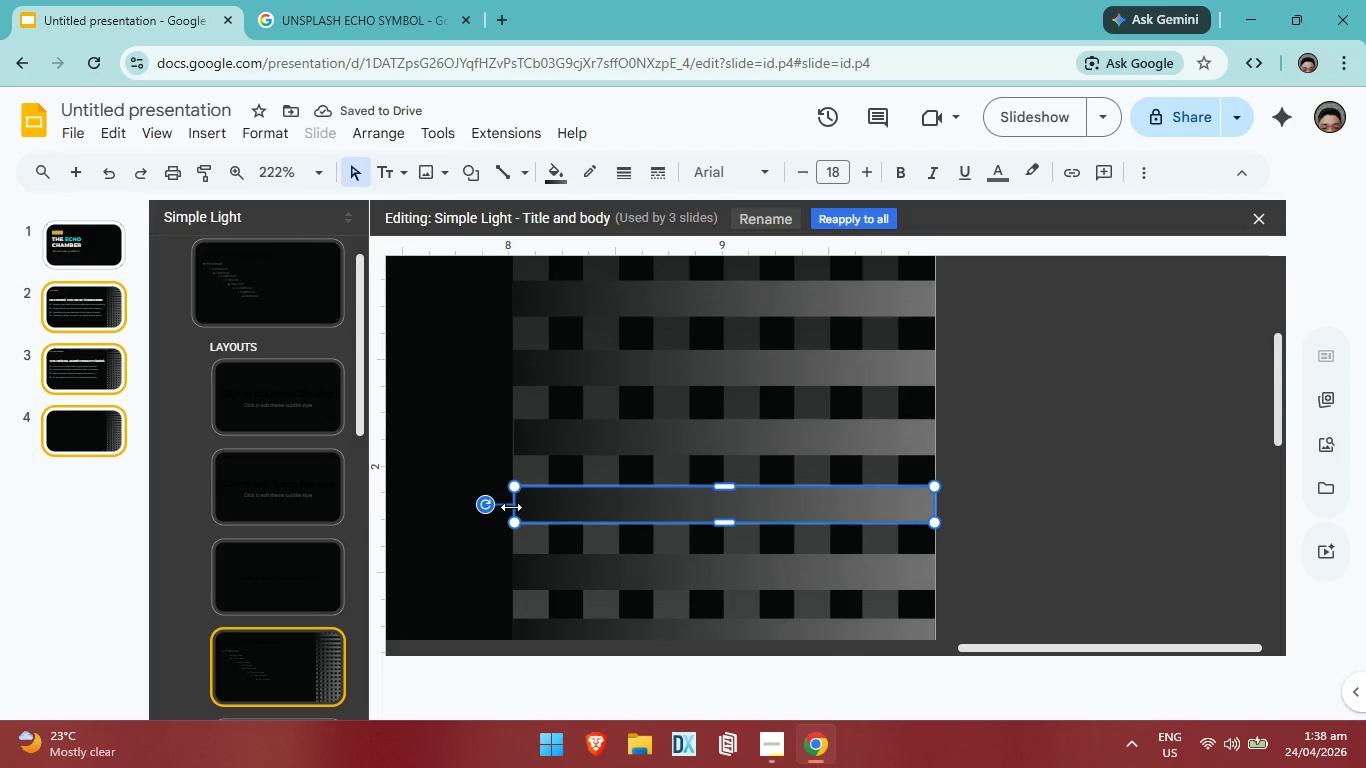 
right_click([513, 503])
 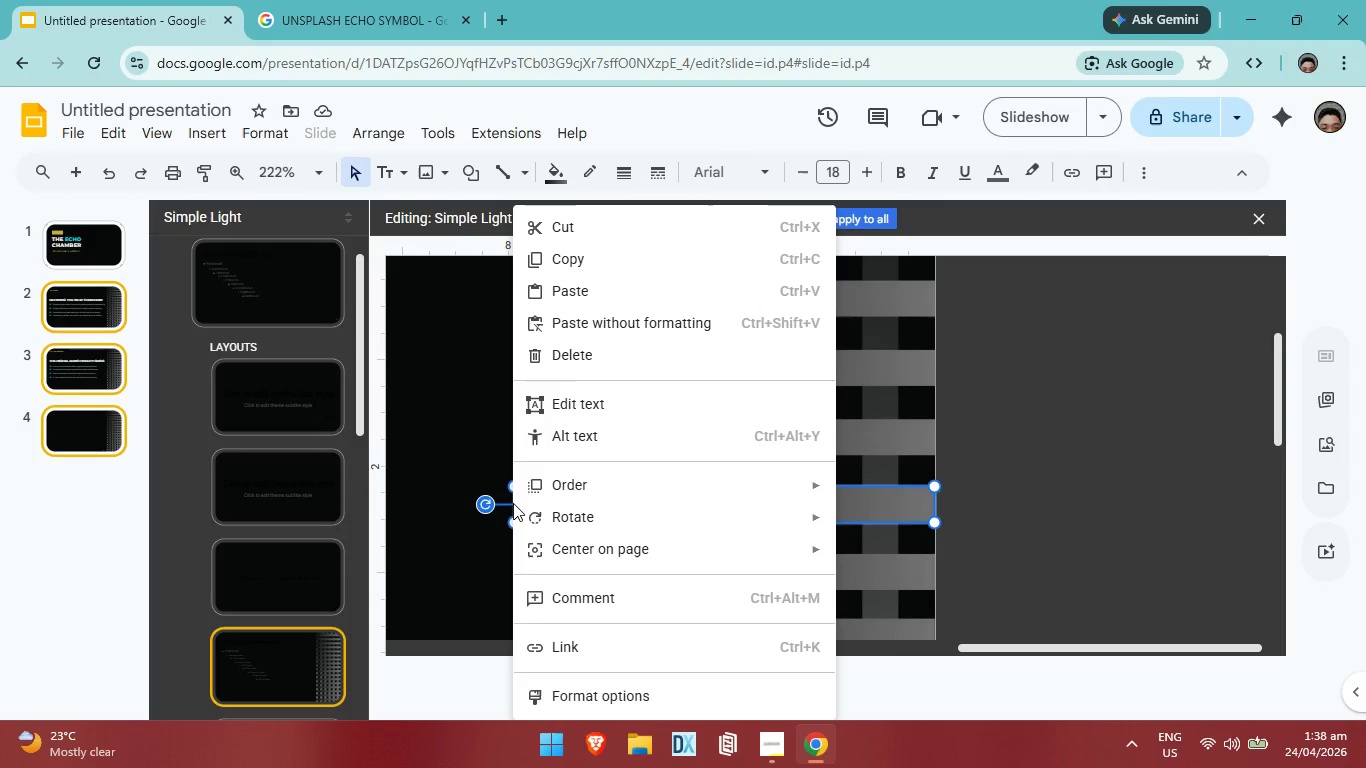 
left_click([513, 503])
 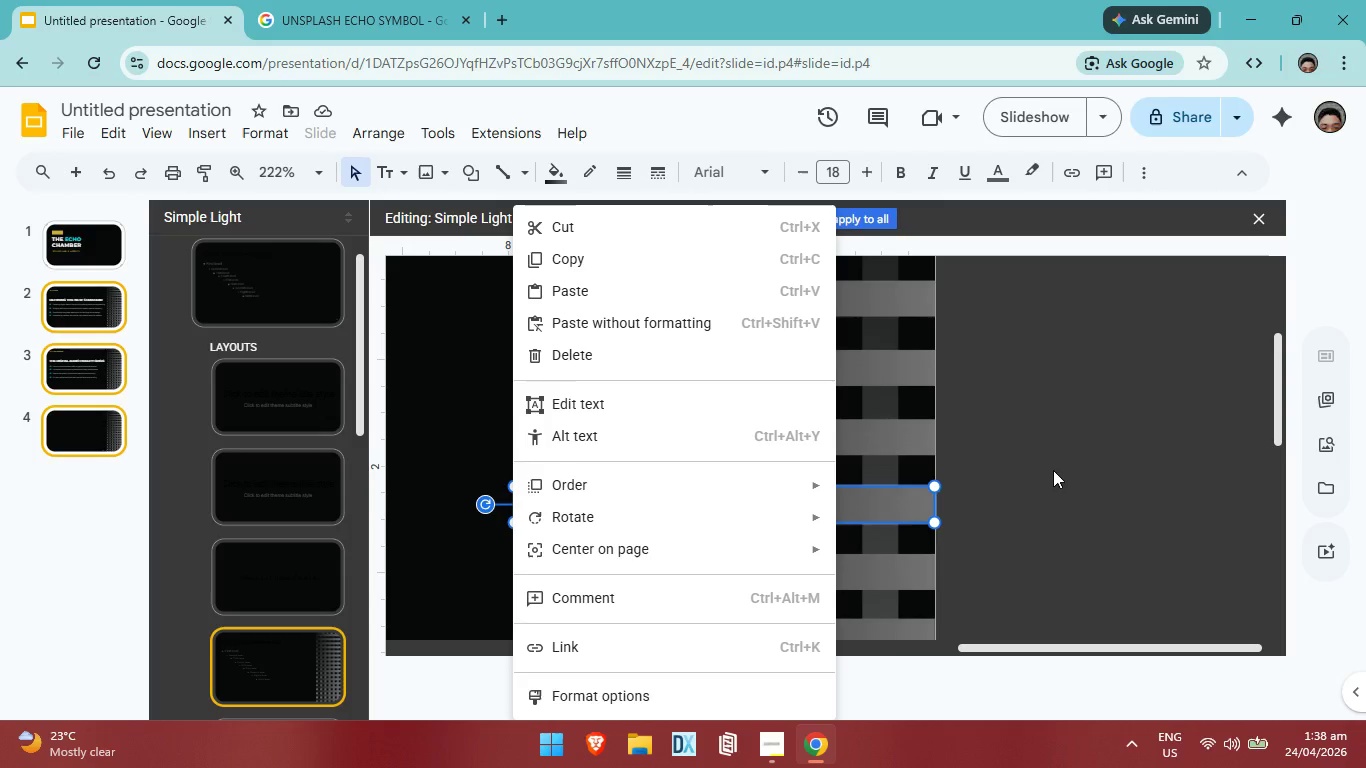 
left_click([1053, 470])
 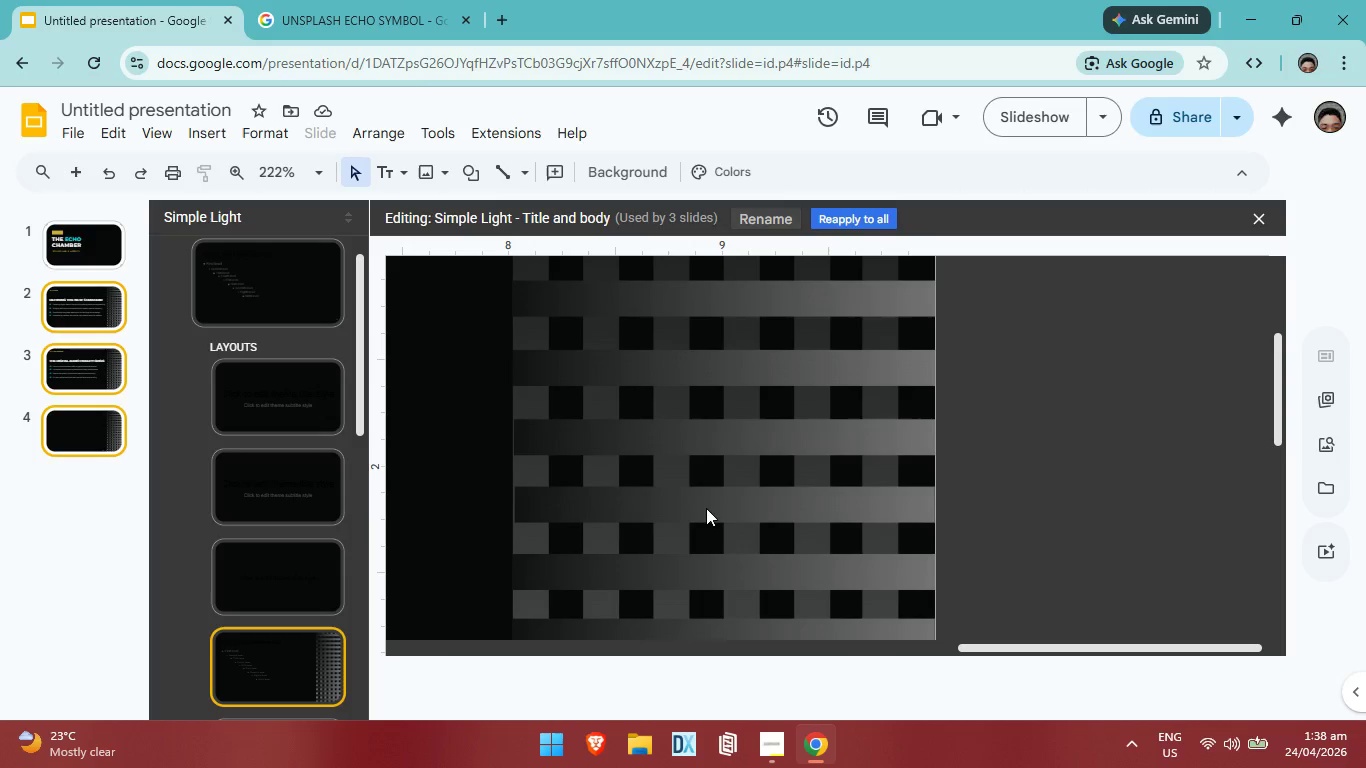 
left_click([706, 508])
 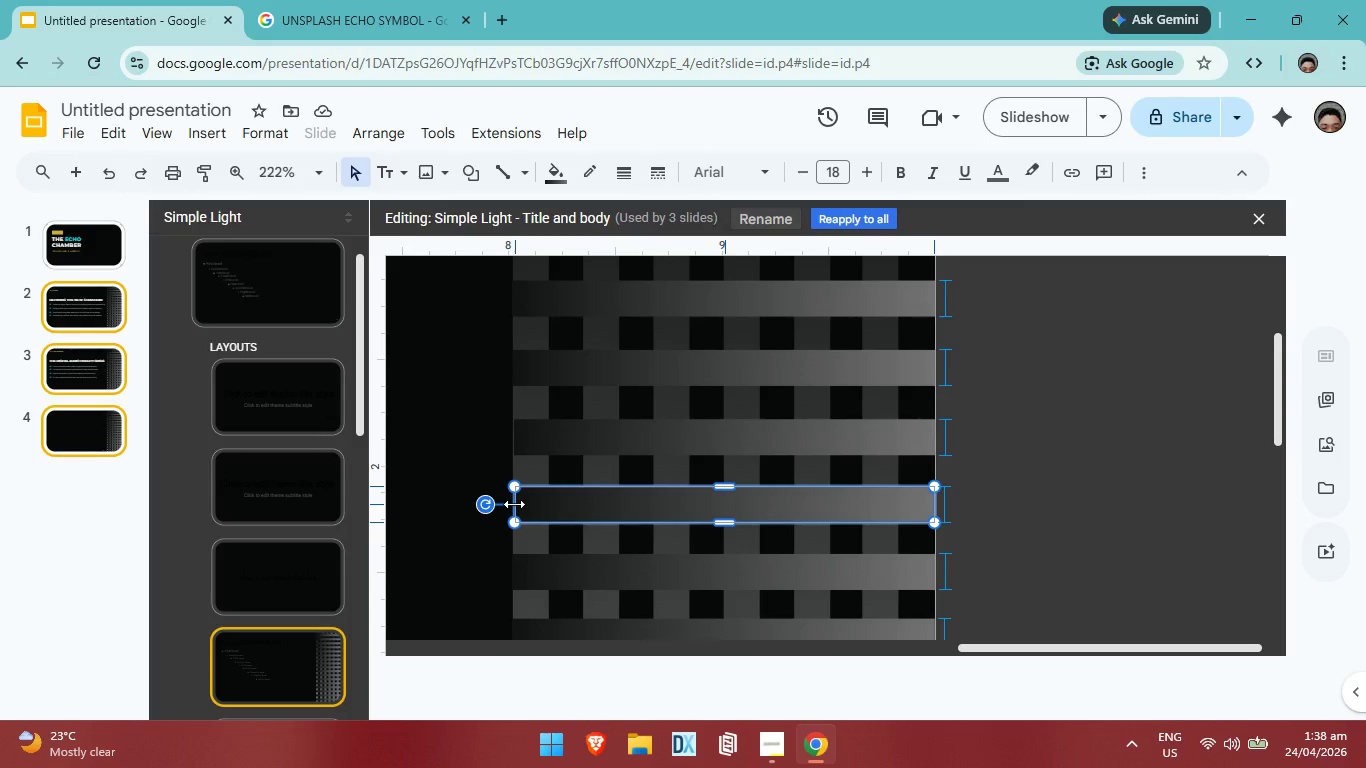 
wait(5.02)
 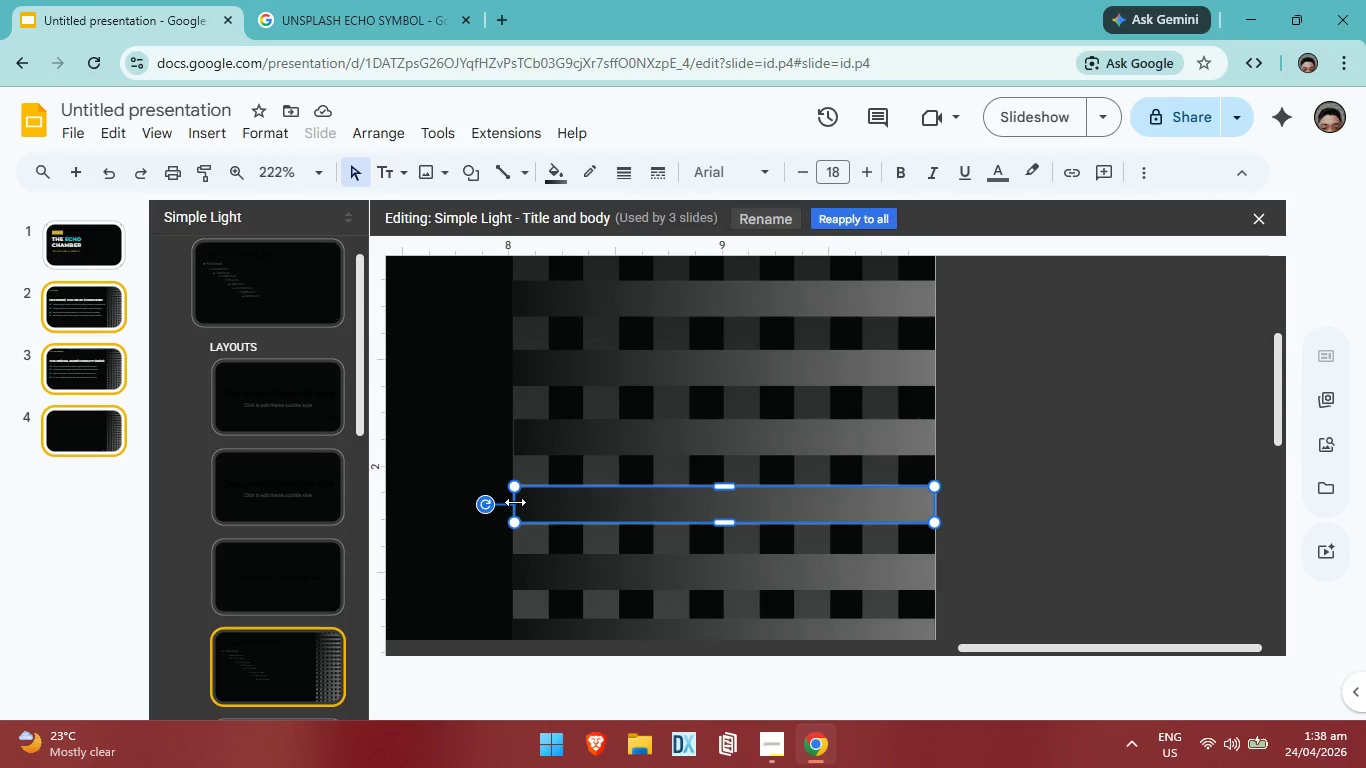 
left_click([1049, 501])
 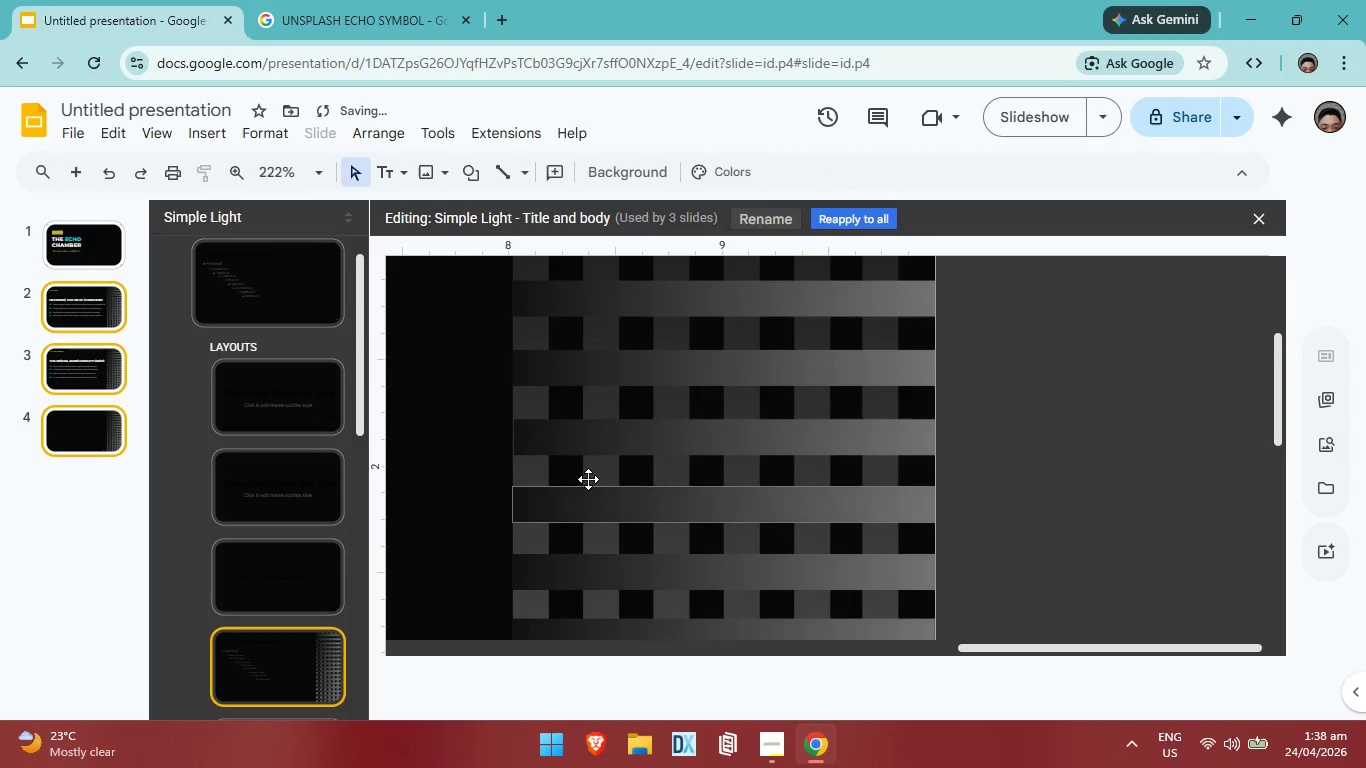 
left_click([597, 449])
 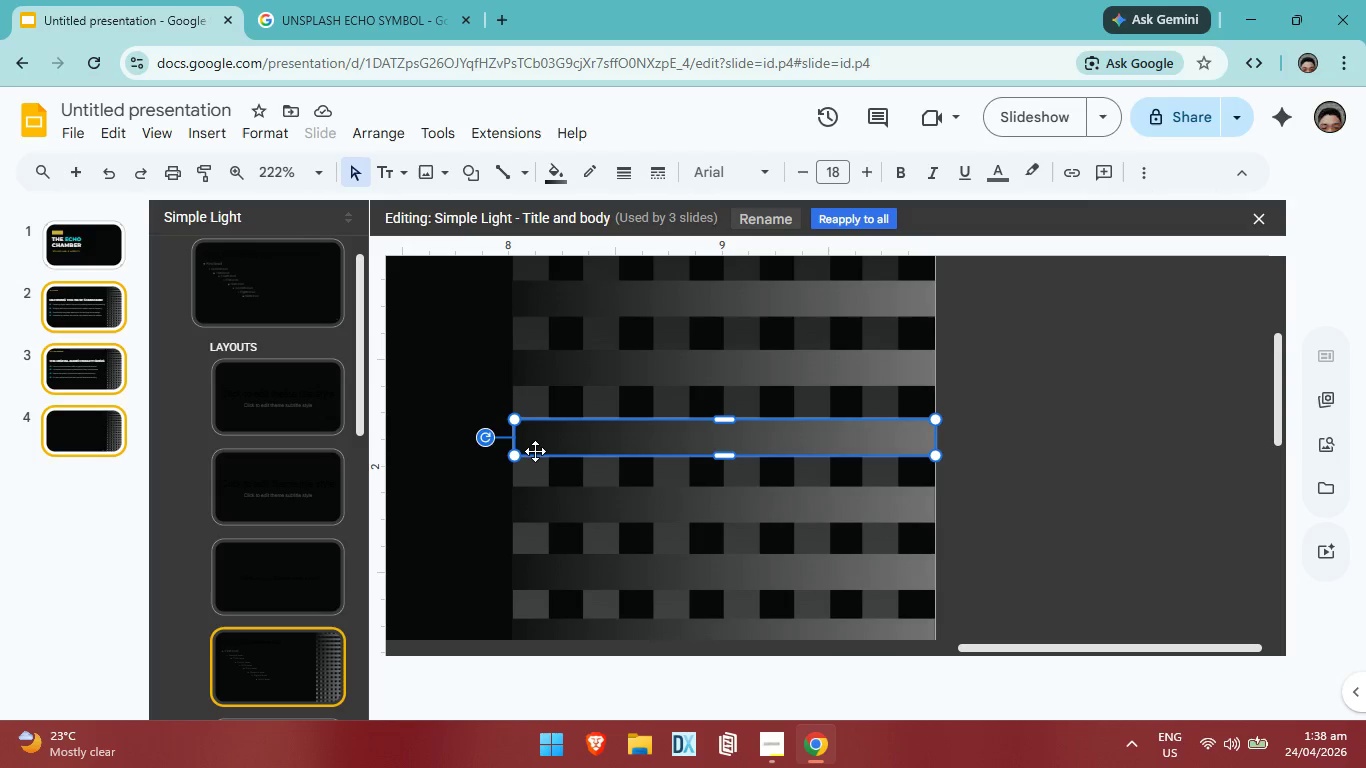 
wait(8.16)
 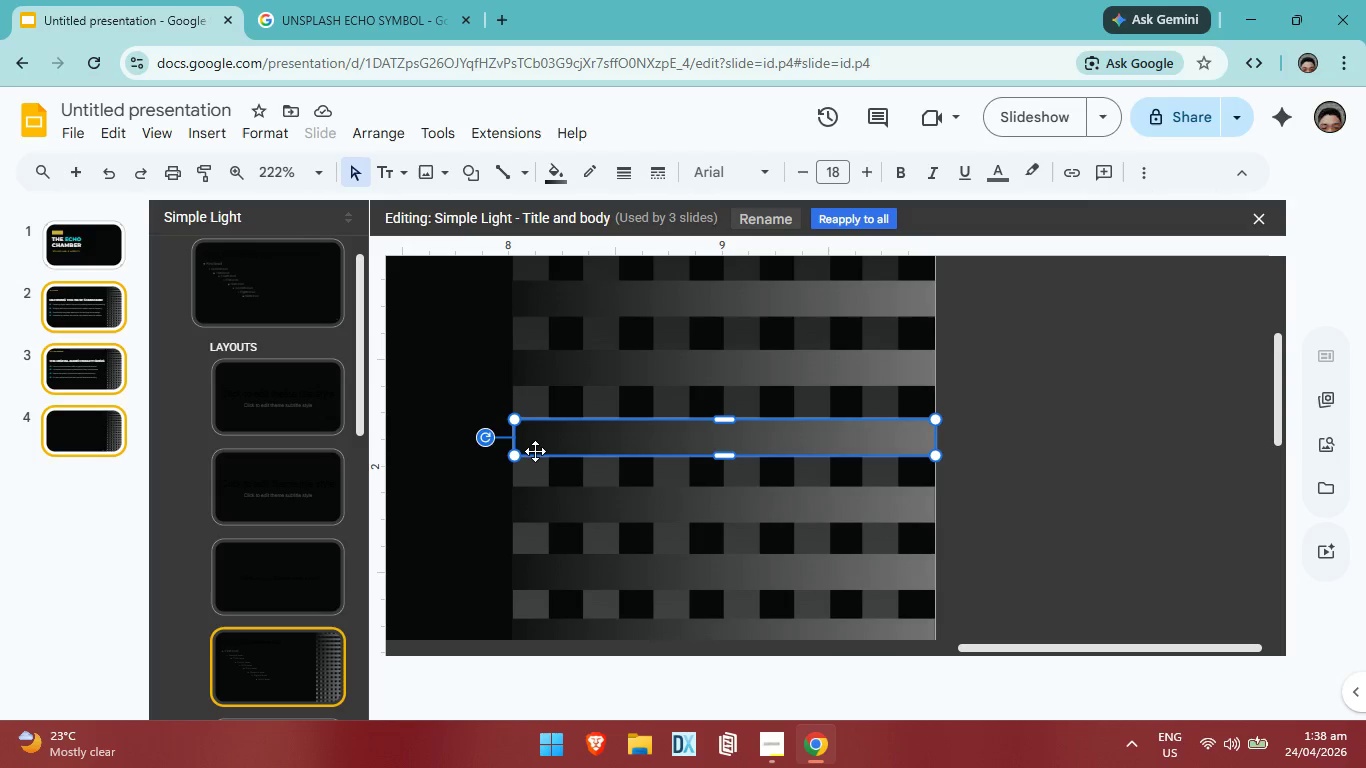 
left_click([1021, 476])
 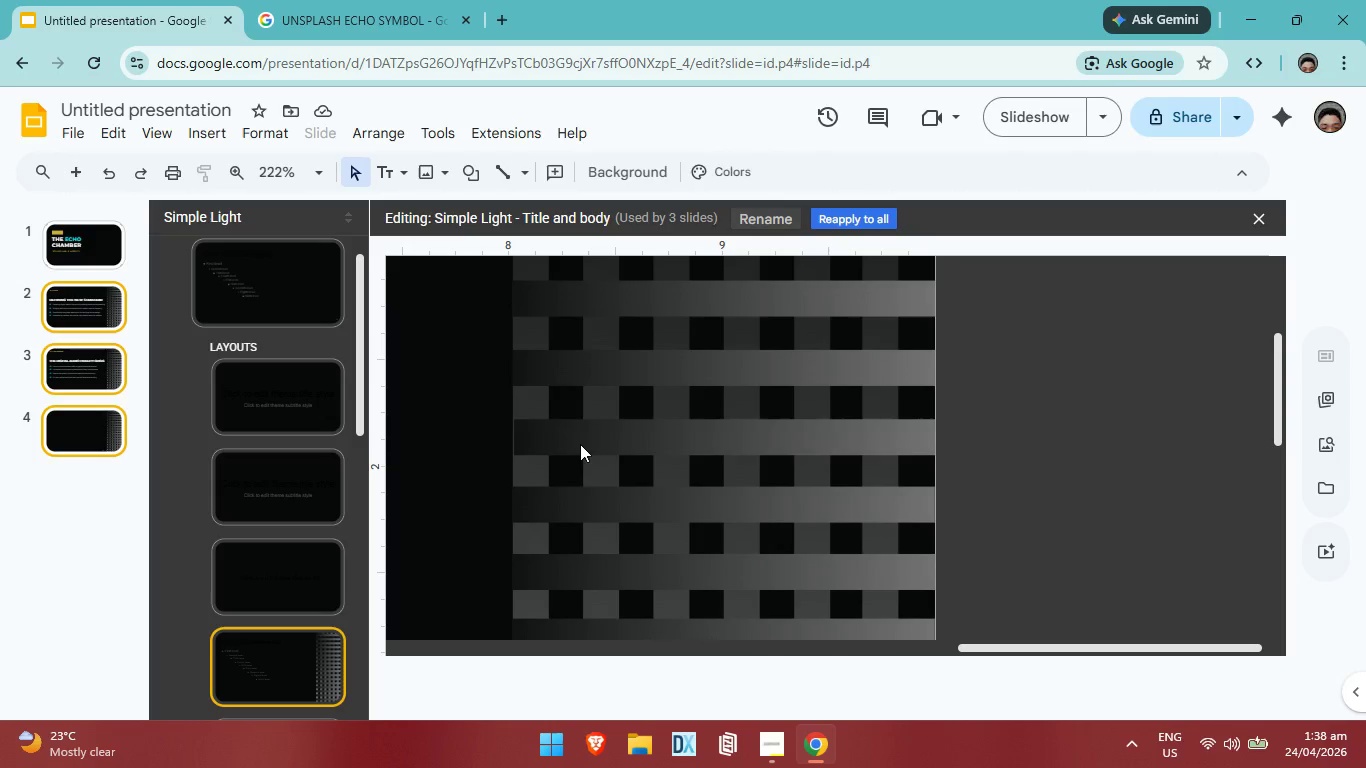 
left_click([580, 444])
 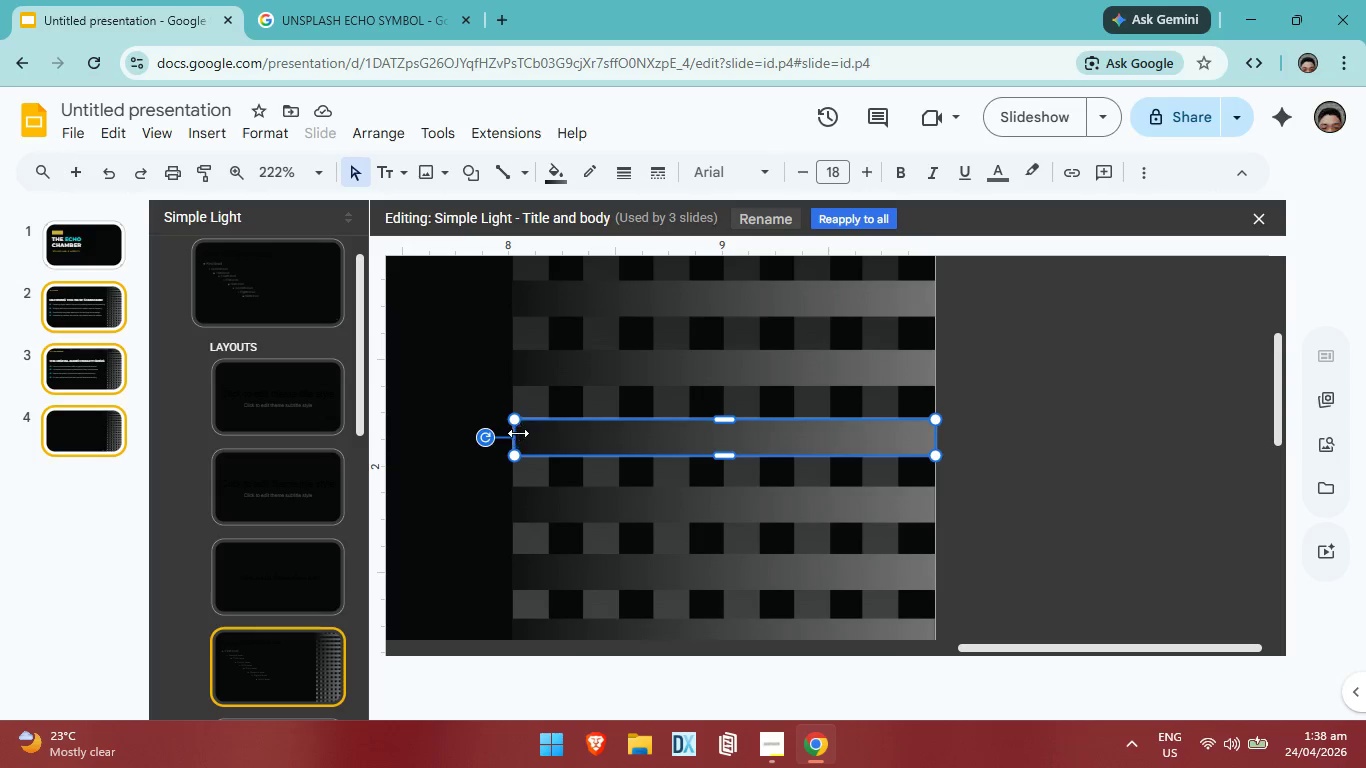 
left_click_drag(start_coordinate=[518, 433], to_coordinate=[512, 435])
 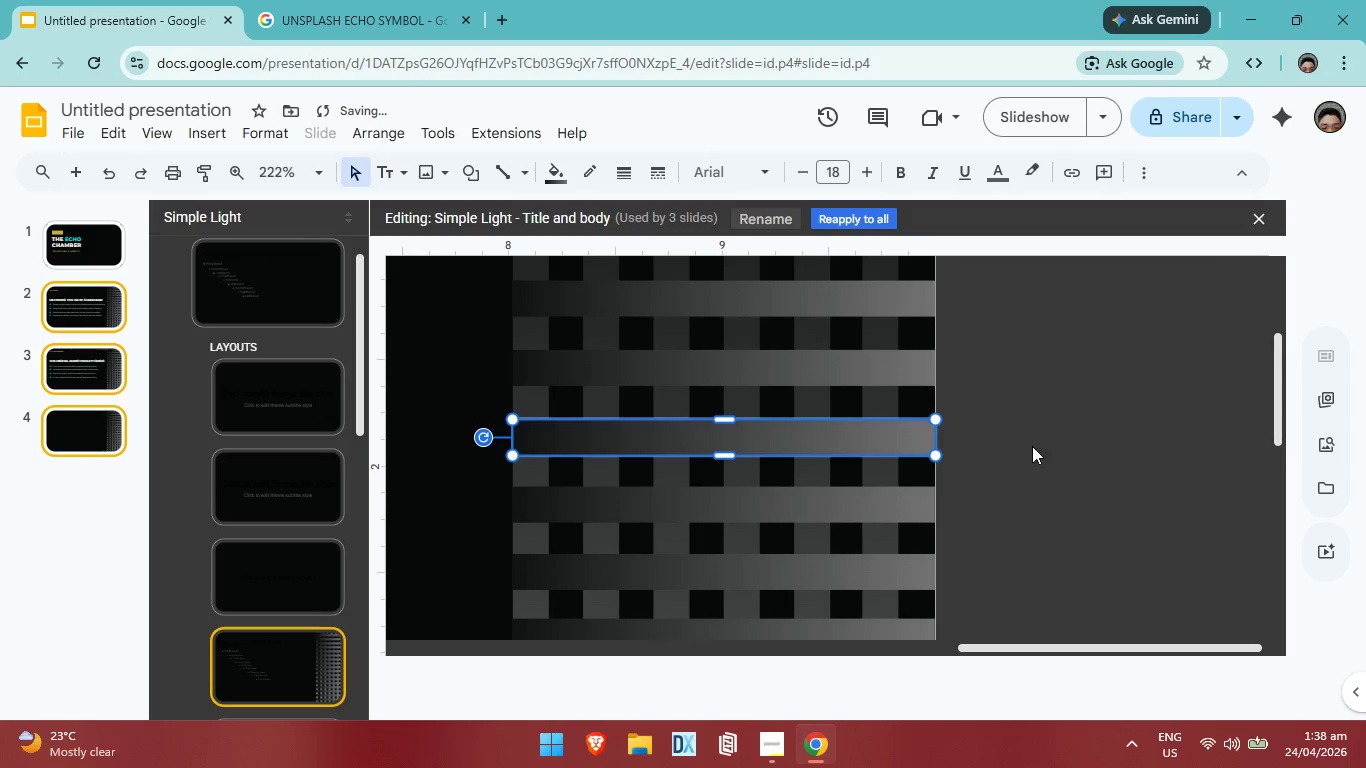 
left_click([1038, 445])
 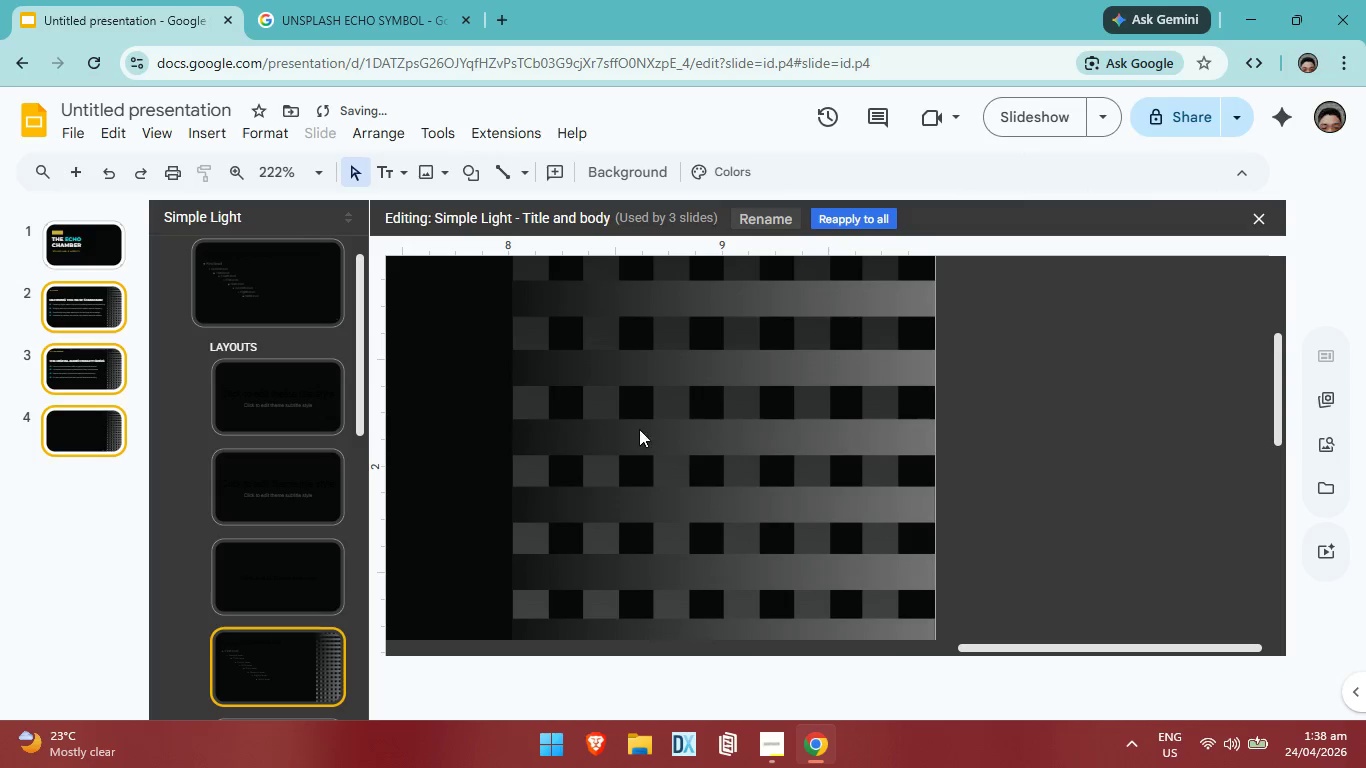 
scroll: coordinate [863, 433], scroll_direction: up, amount: 8.0
 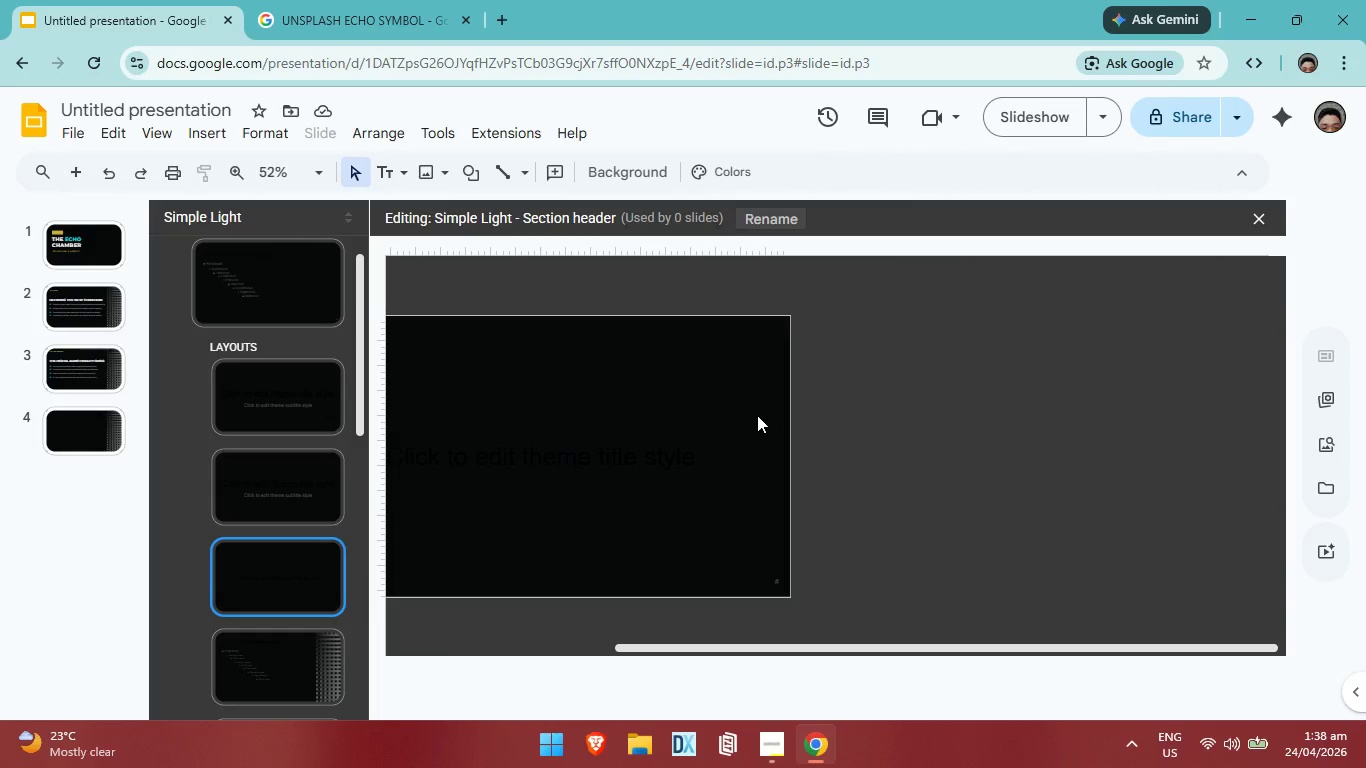 
scroll: coordinate [756, 416], scroll_direction: none, amount: 0.0
 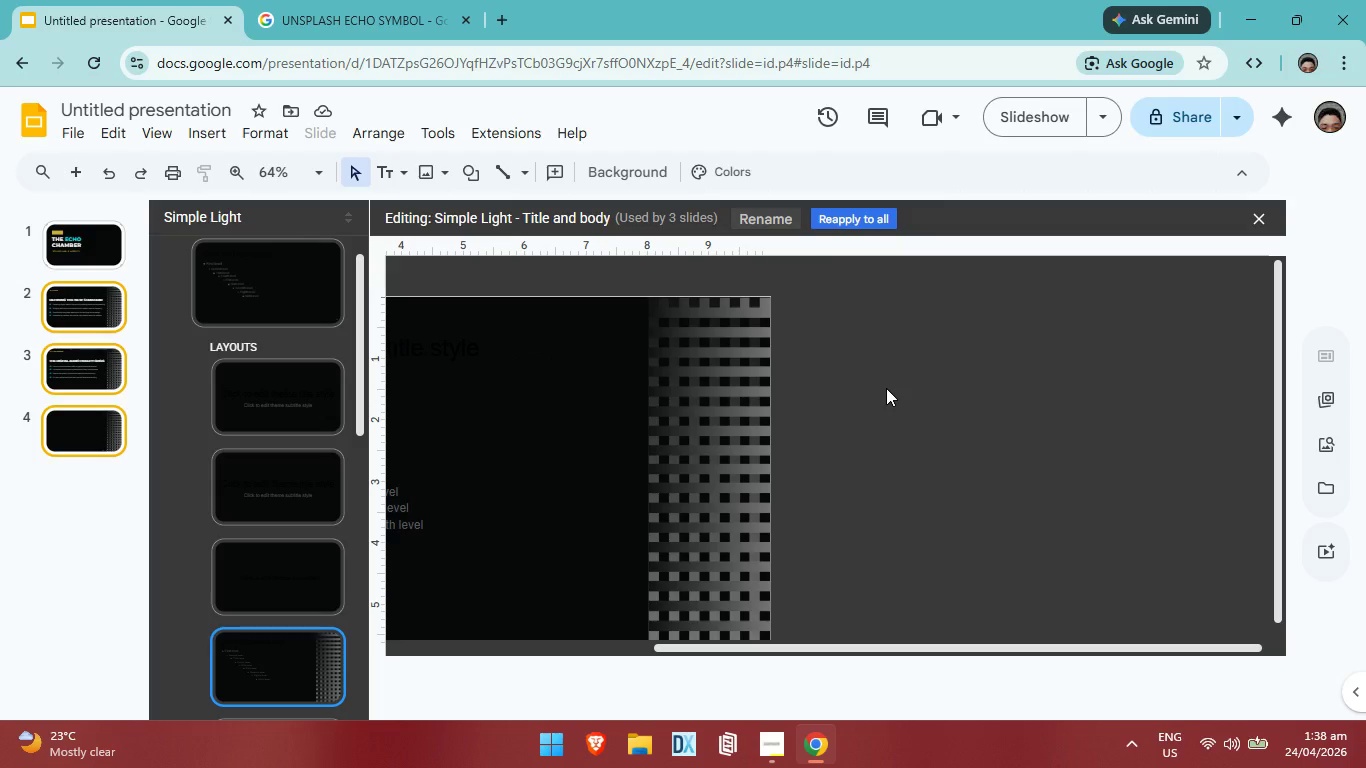 
wait(5.15)
 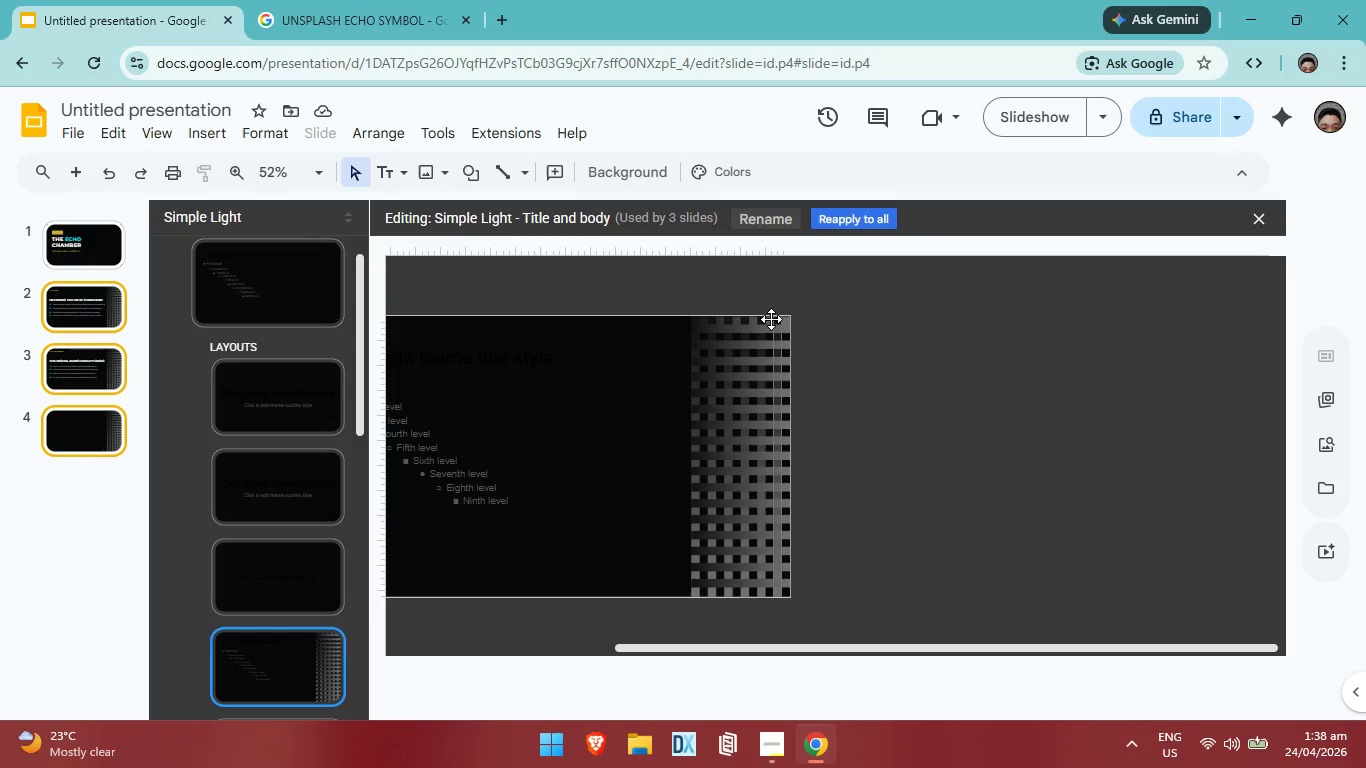 
scroll: coordinate [815, 408], scroll_direction: none, amount: 0.0
 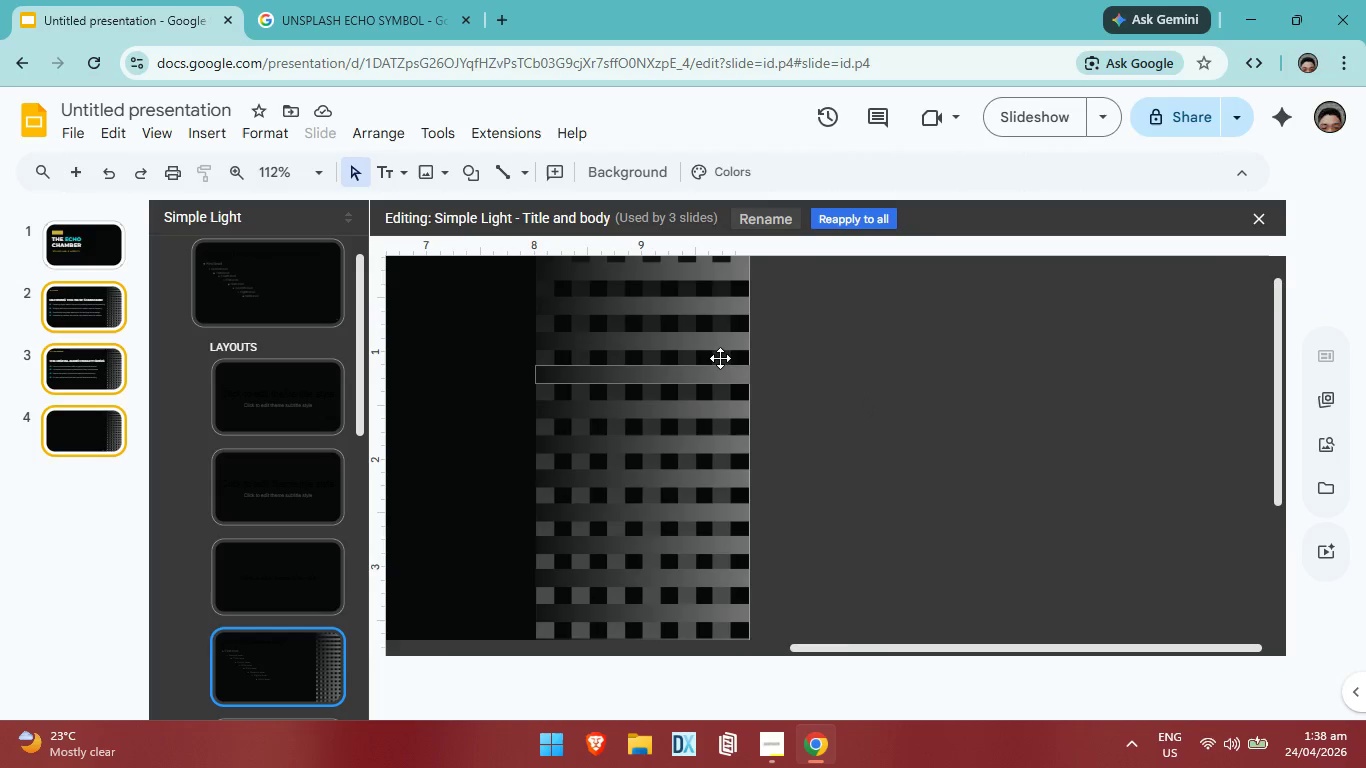 
scroll: coordinate [711, 419], scroll_direction: up, amount: 4.0
 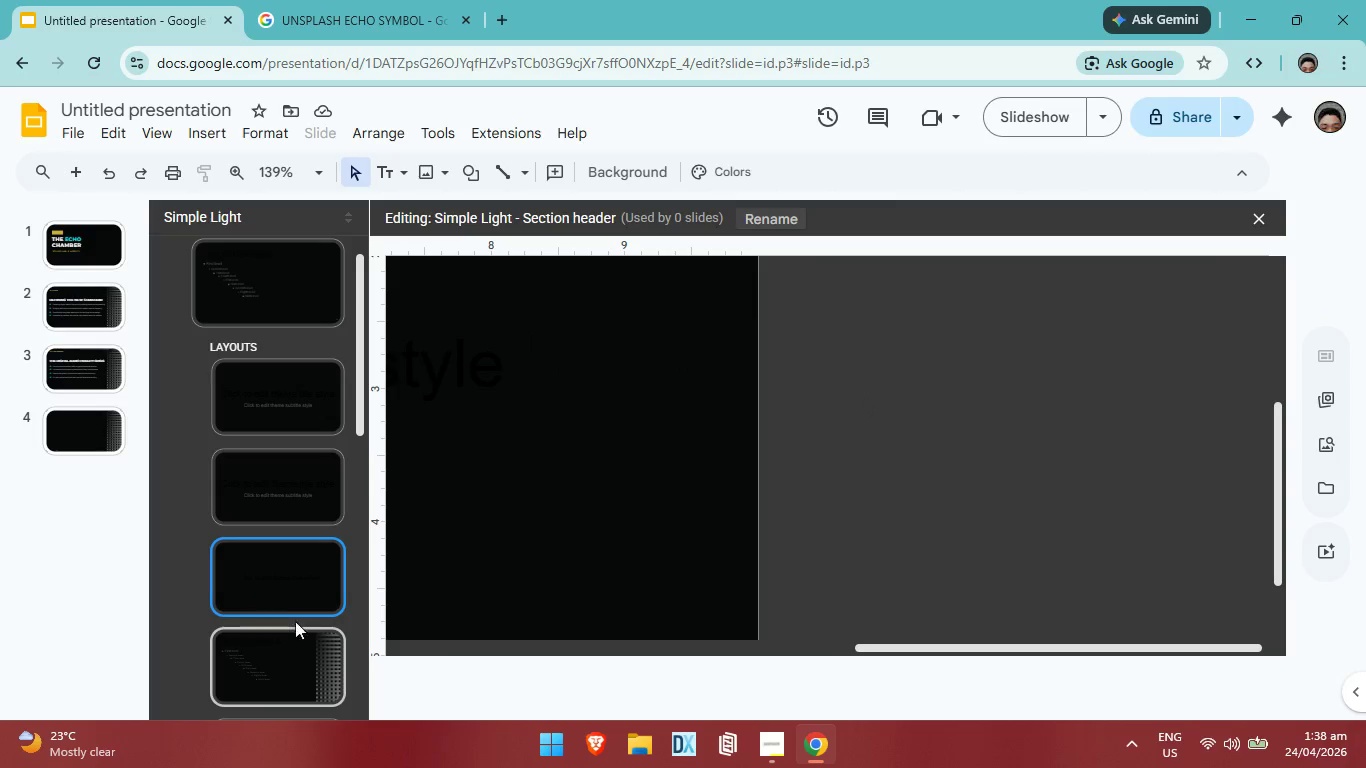 
left_click([304, 644])
 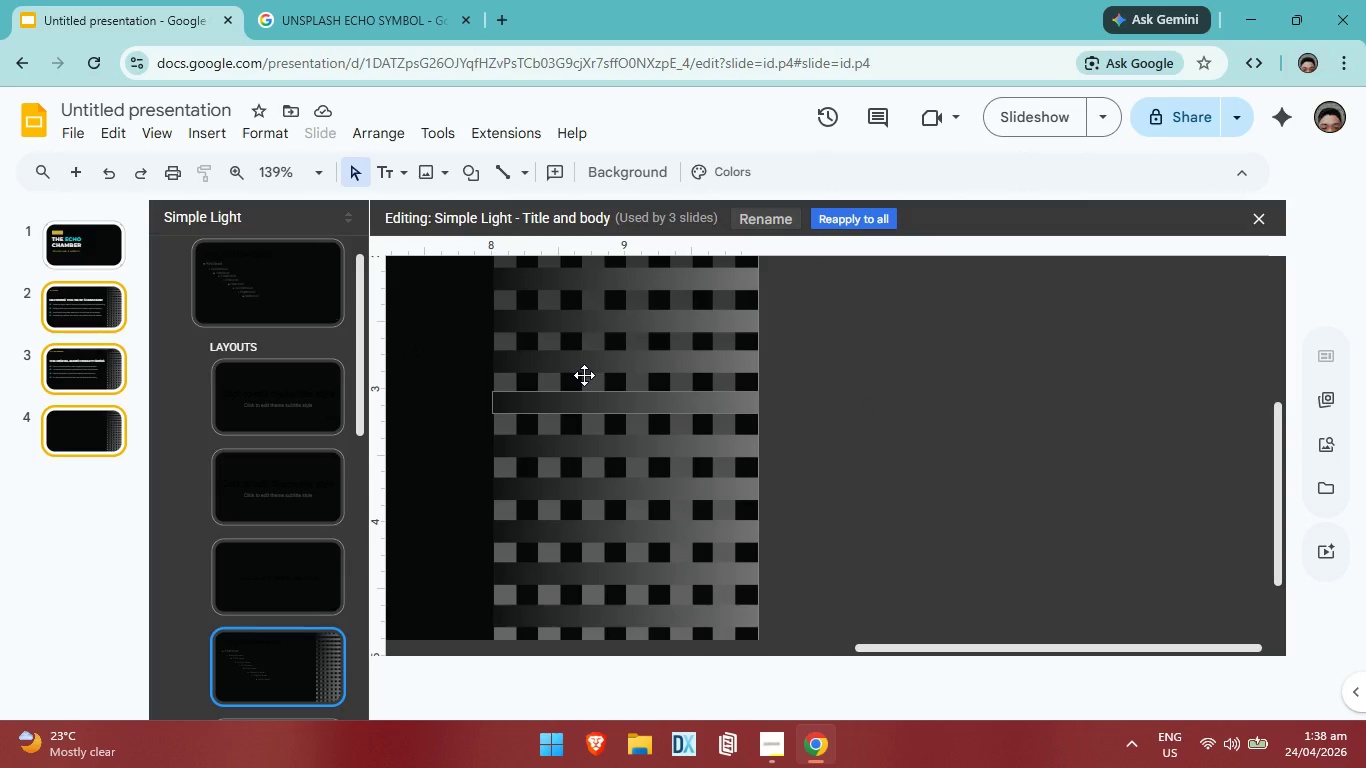 
scroll: coordinate [648, 386], scroll_direction: up, amount: 4.0
 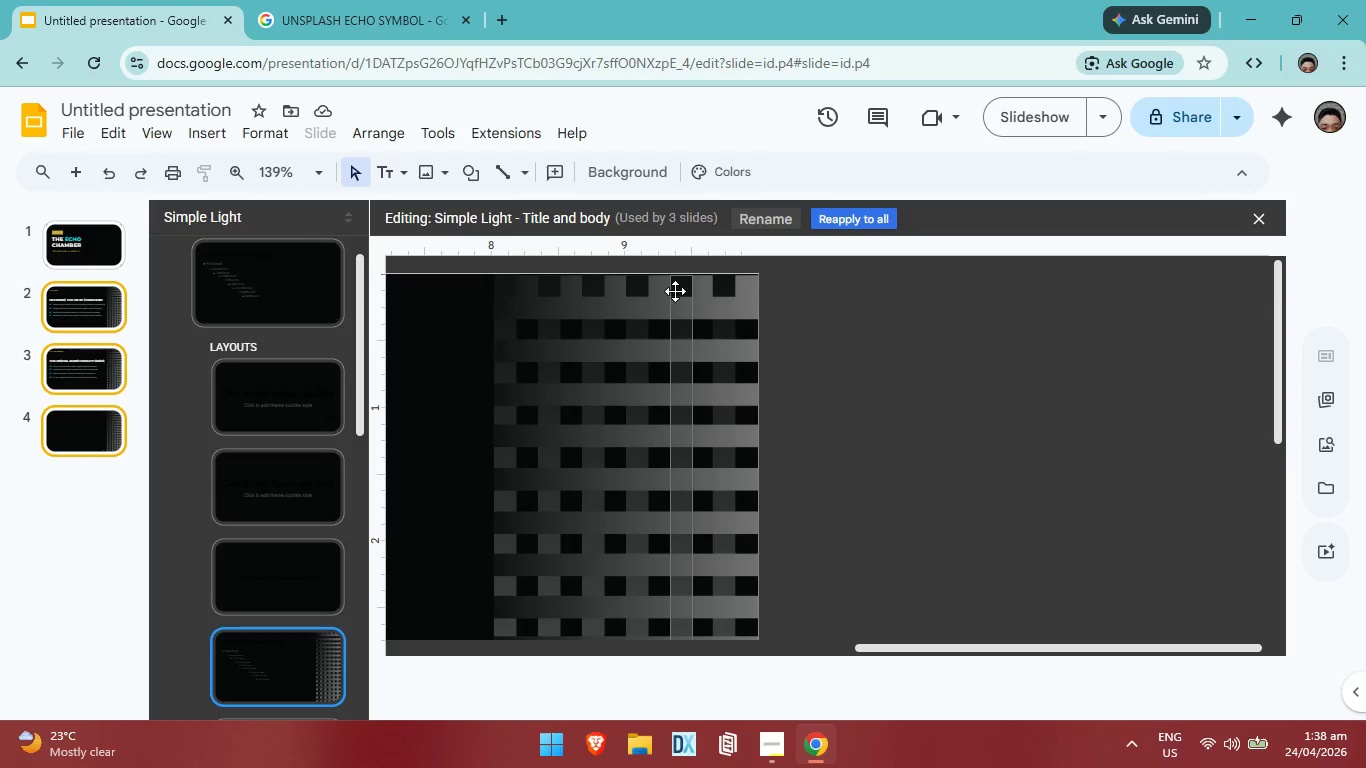 
left_click([702, 288])
 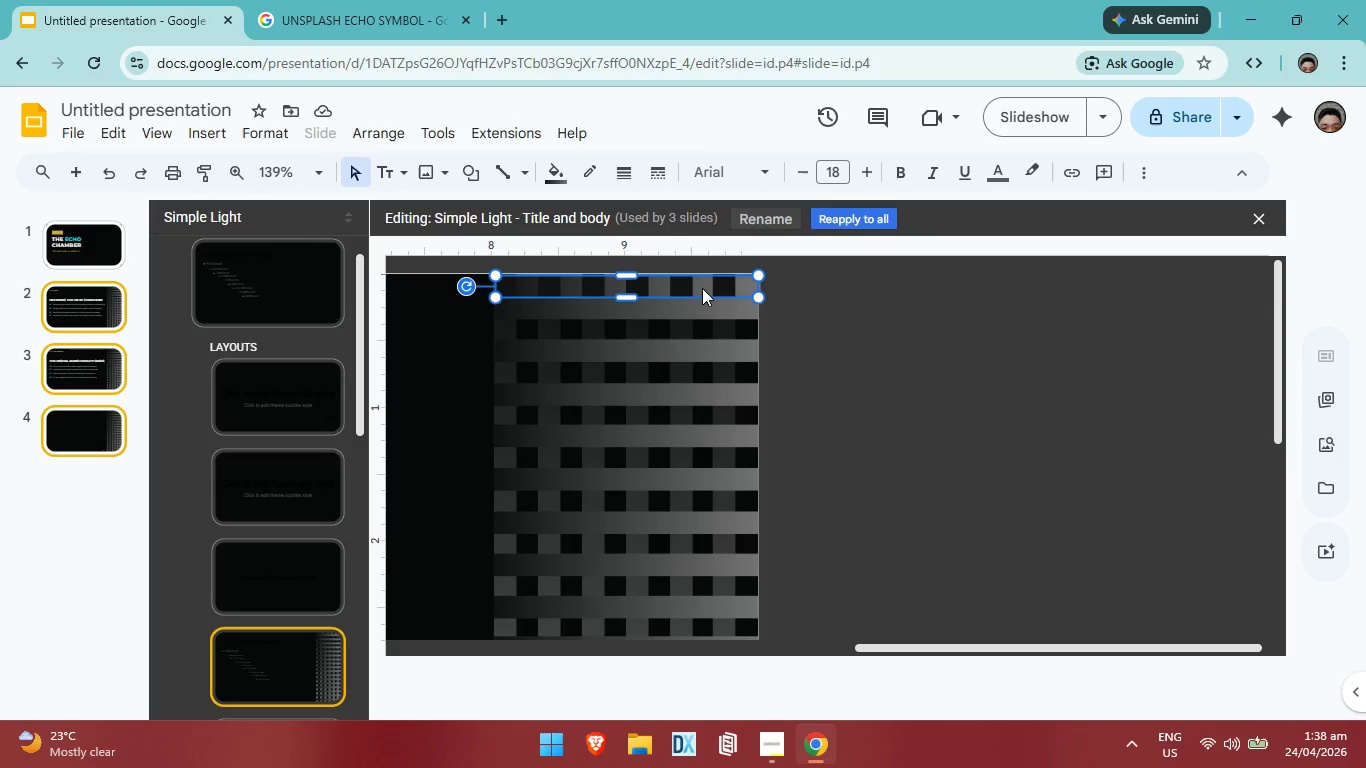 
right_click([702, 288])
 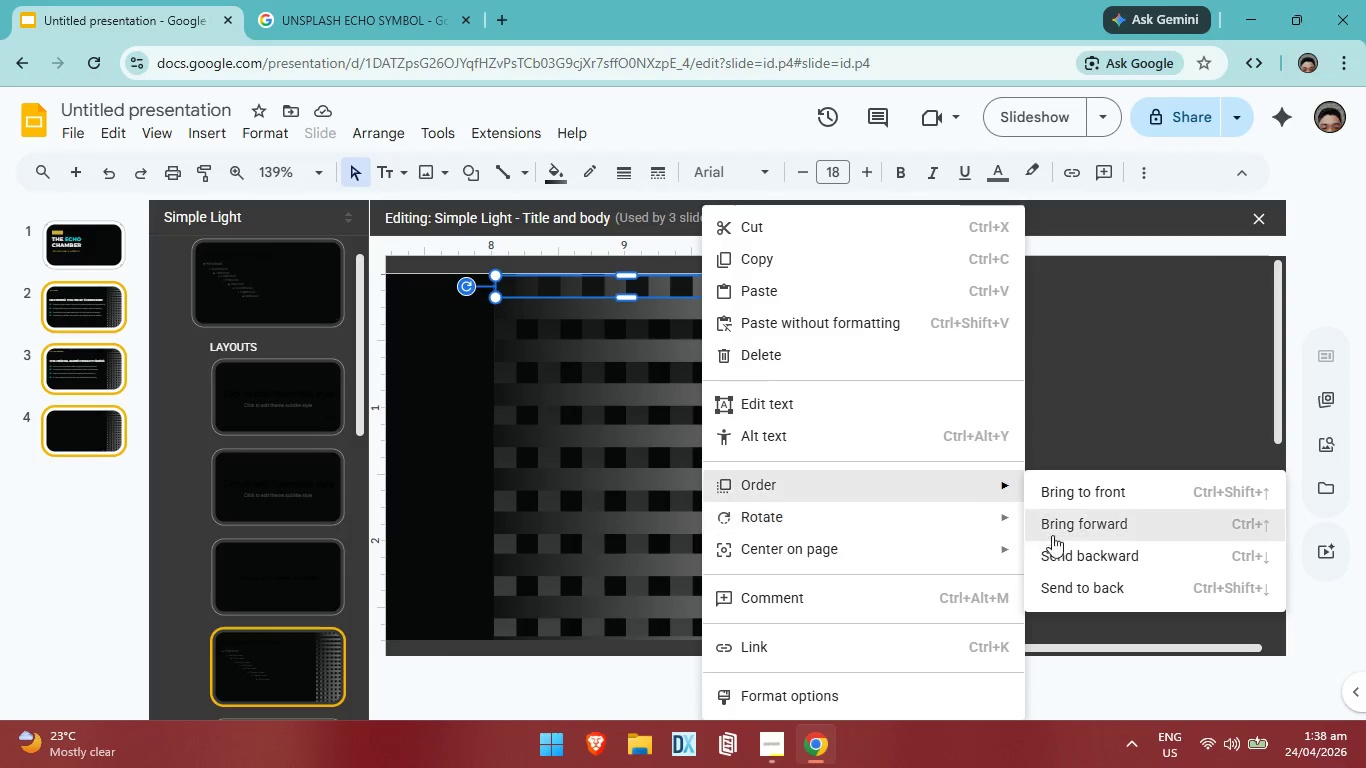 
left_click([1089, 490])
 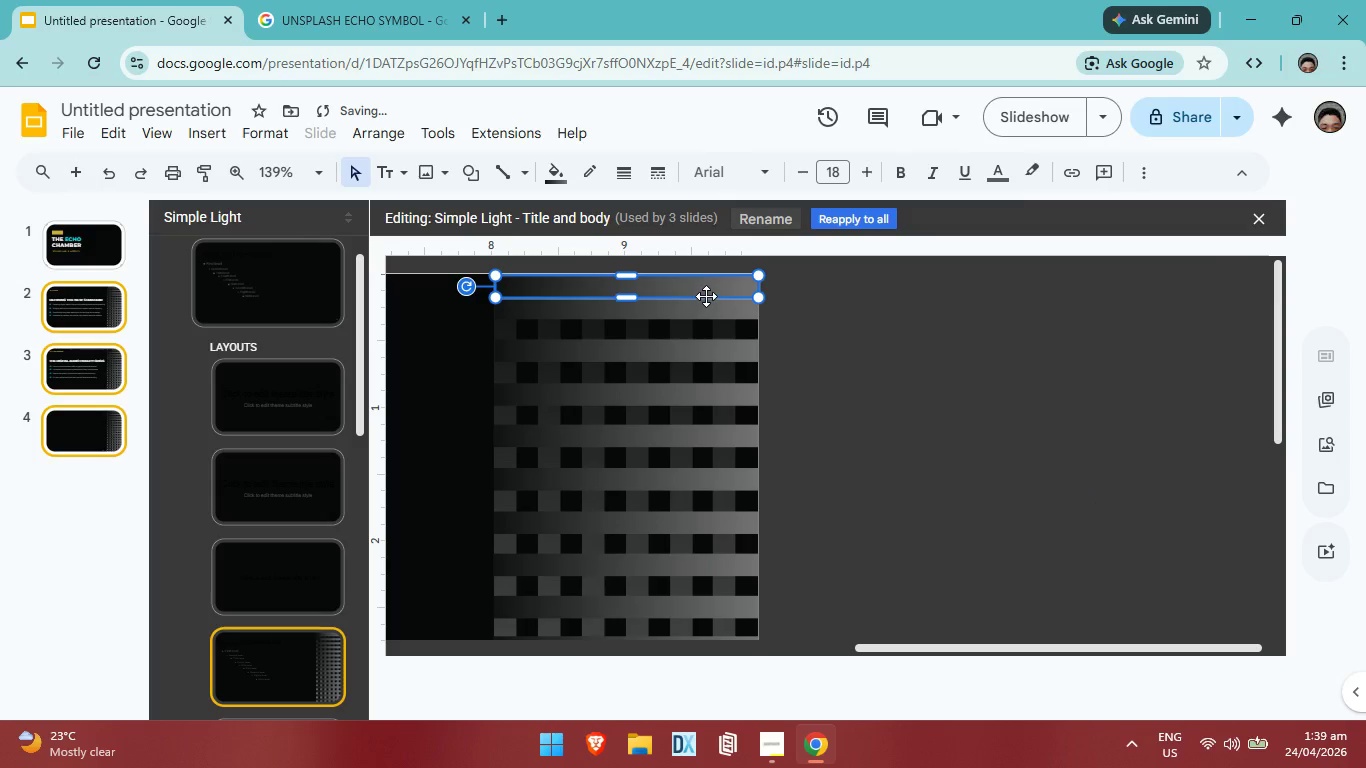 
key(Backspace)
 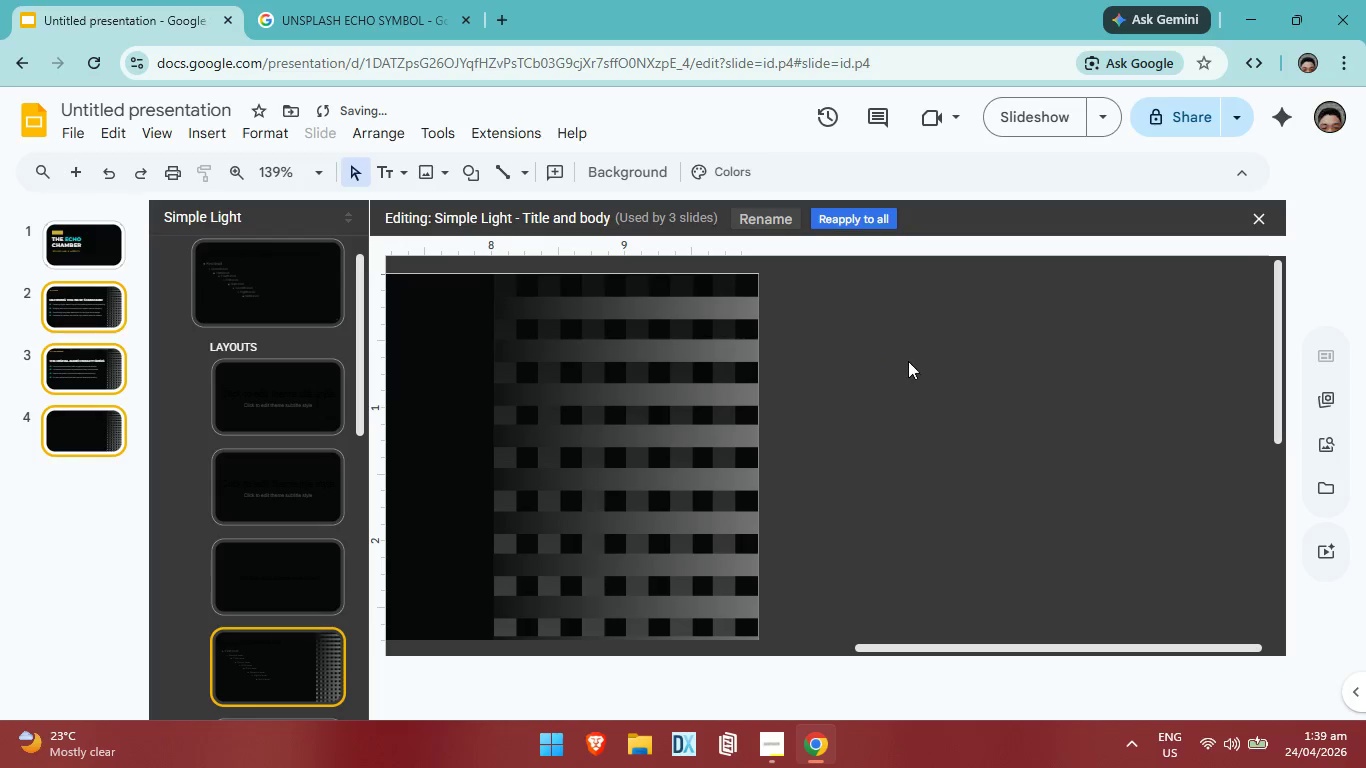 
left_click([908, 361])
 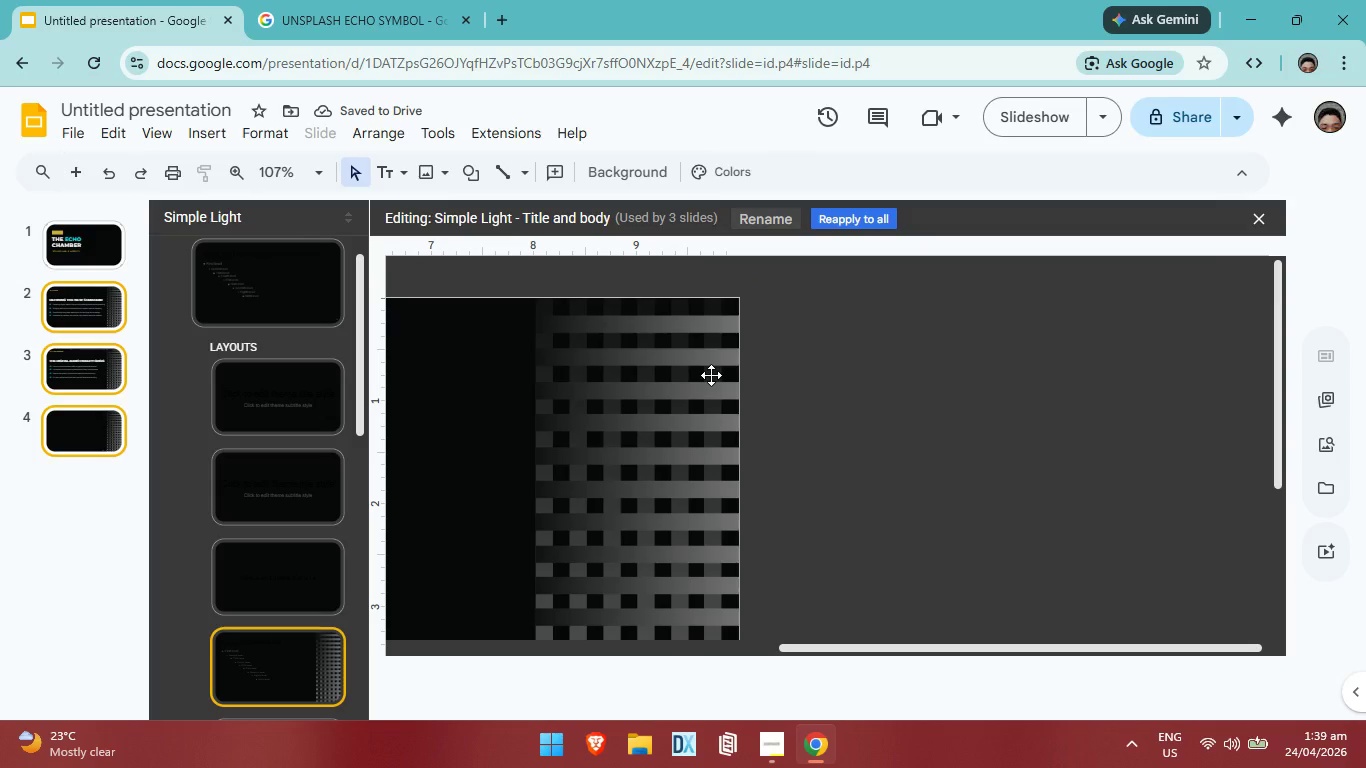 
scroll: coordinate [523, 480], scroll_direction: up, amount: 1.0
 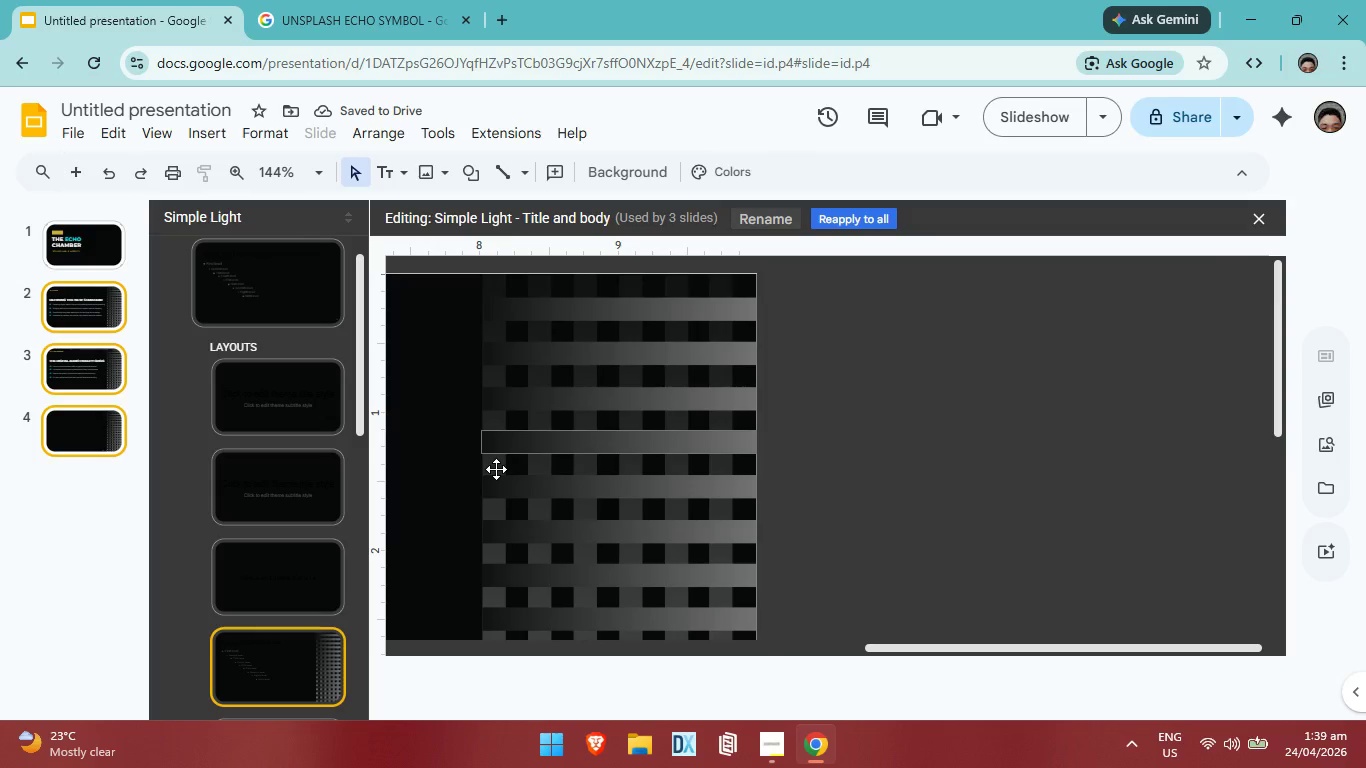 
left_click([506, 315])
 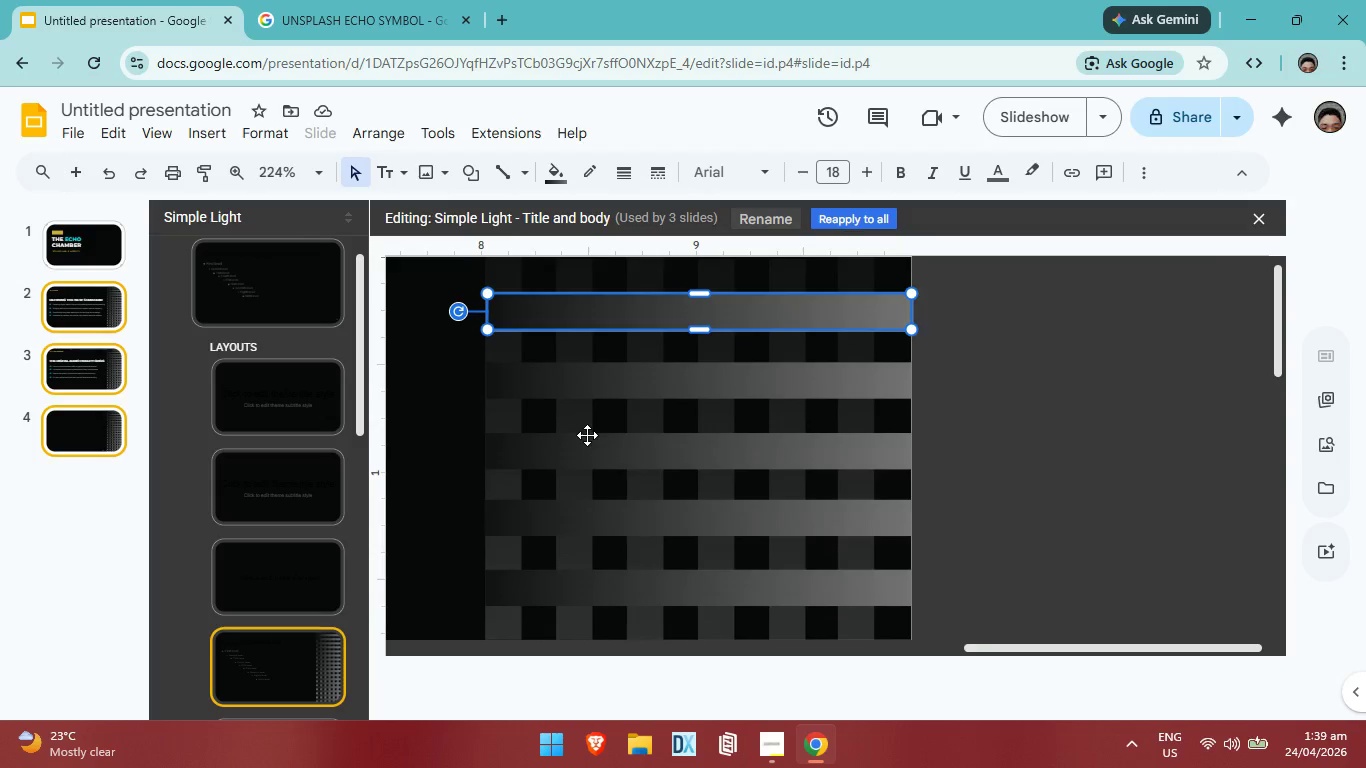 
left_click([487, 383])
 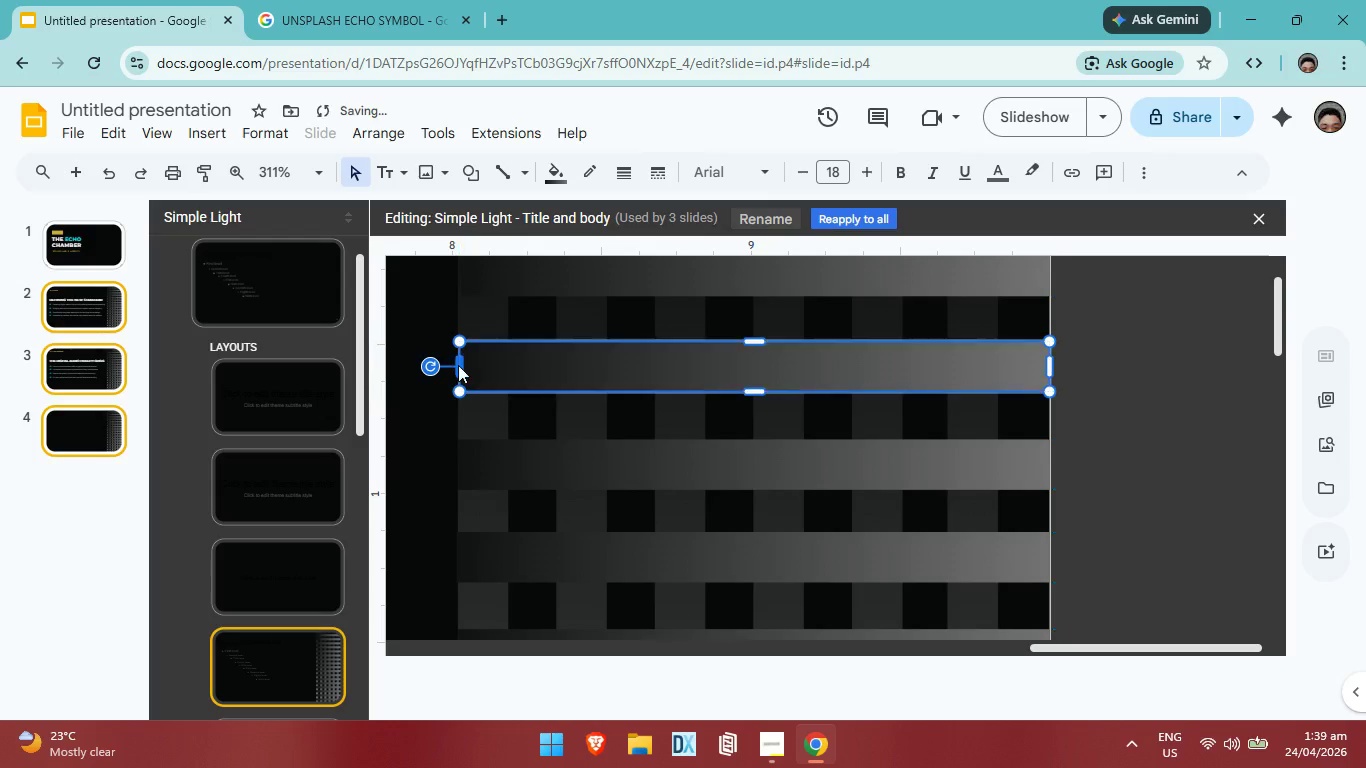 
scroll: coordinate [472, 338], scroll_direction: up, amount: 1.0
 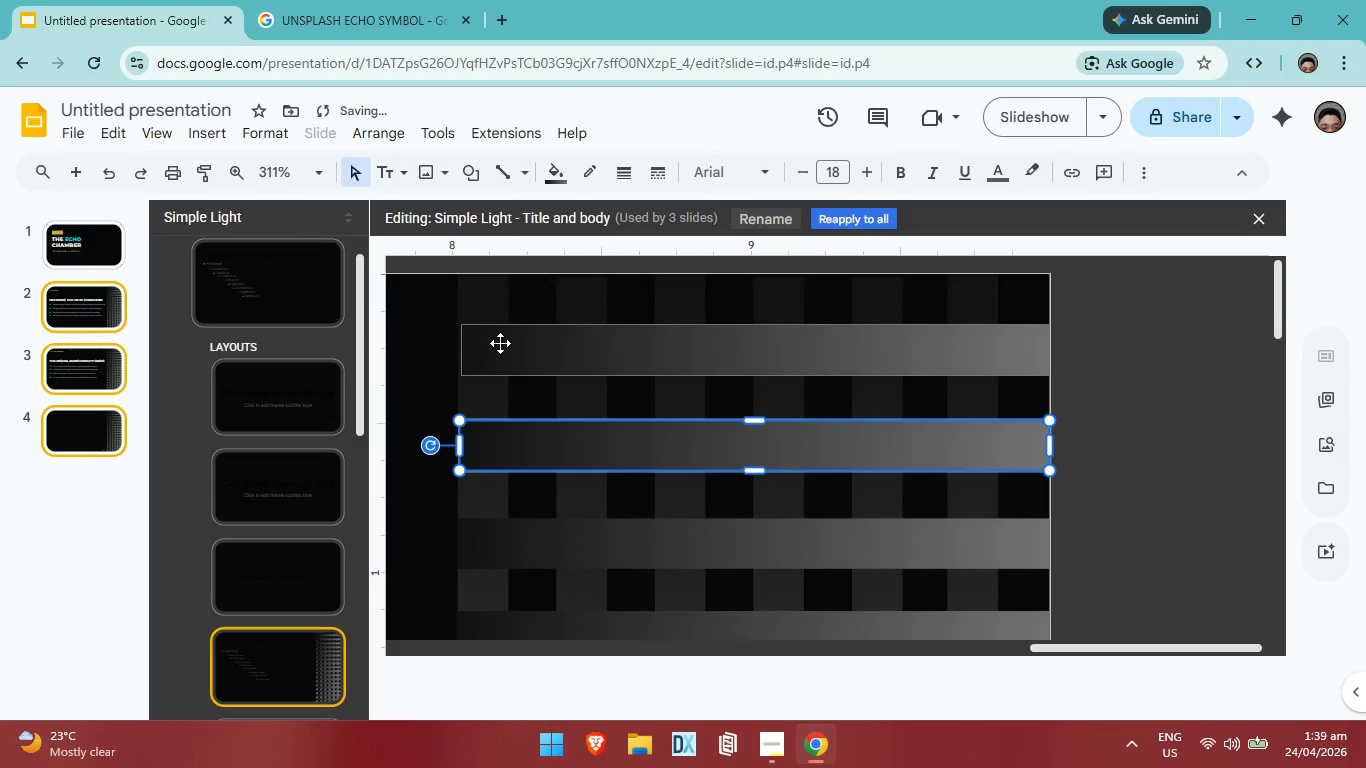 
left_click([500, 343])
 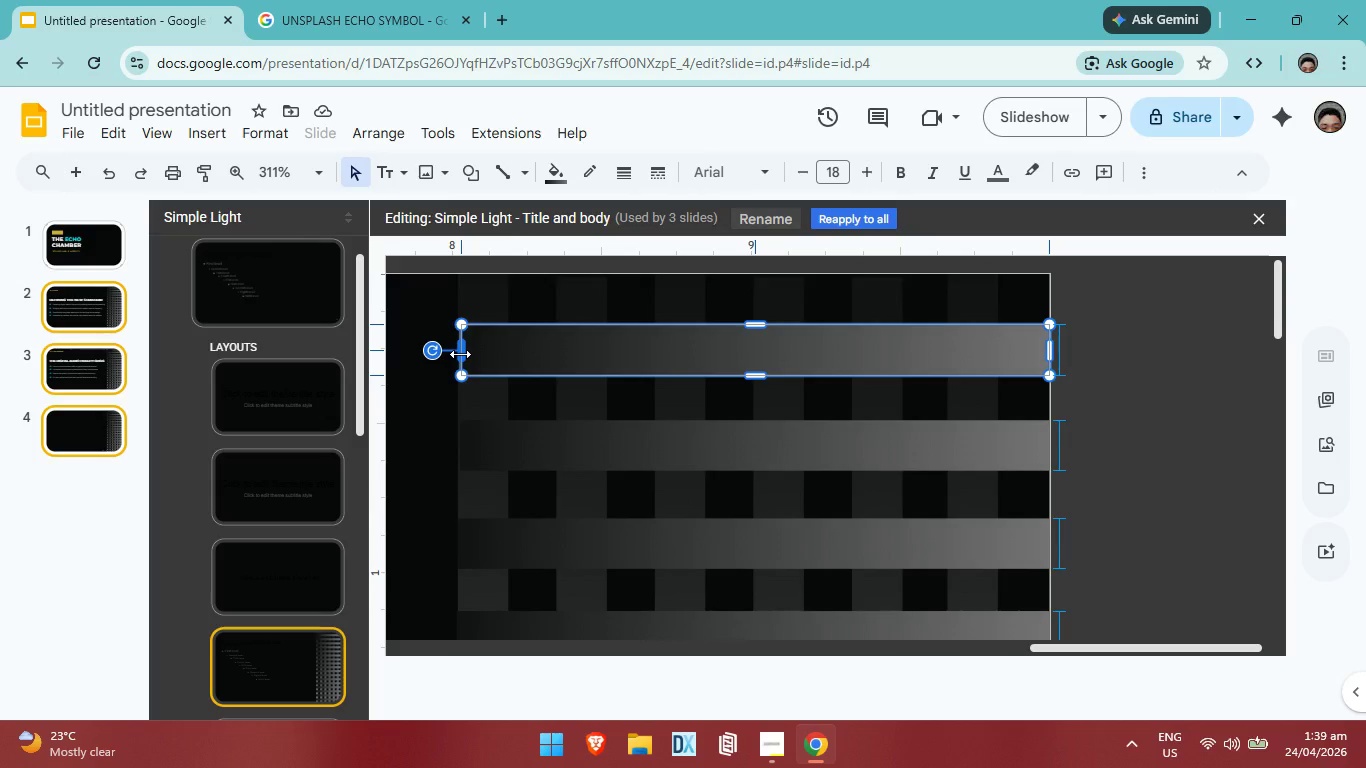 
wait(9.66)
 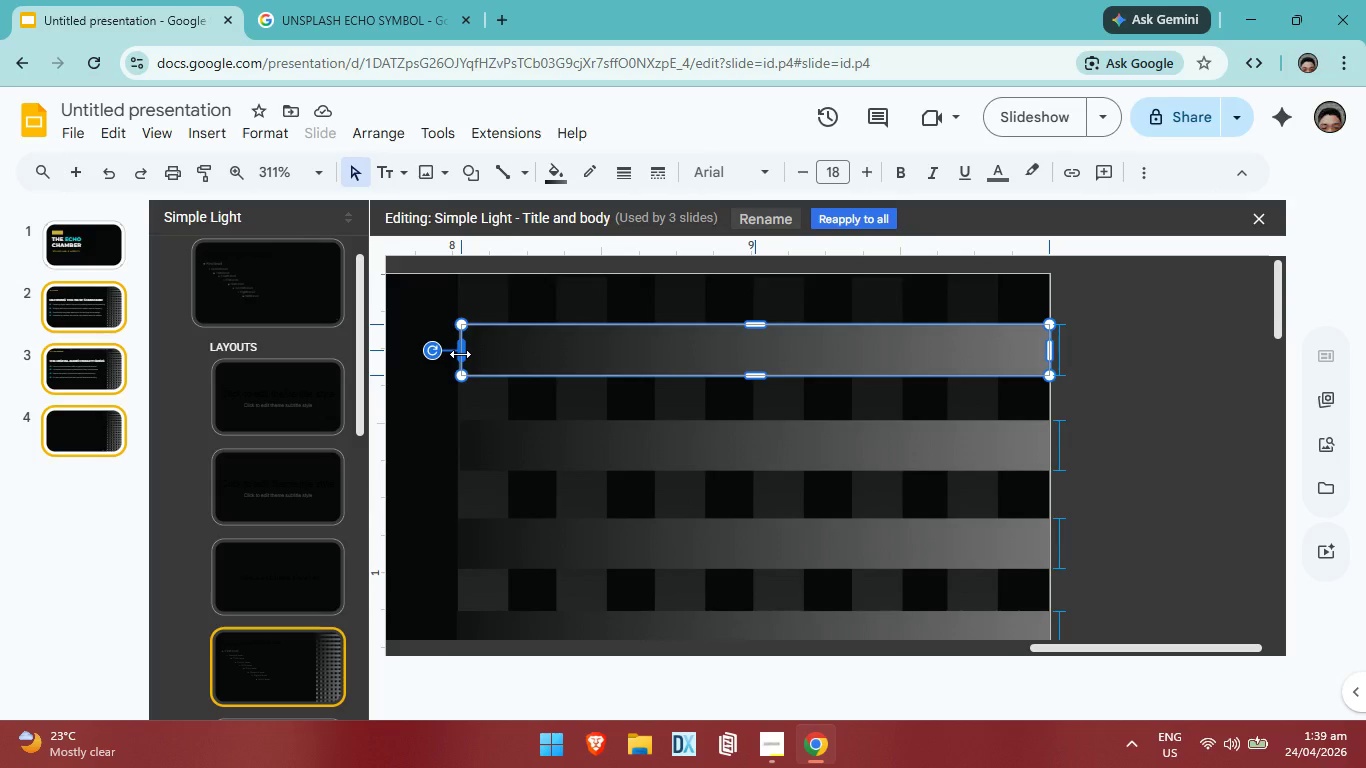 
left_click([451, 429])
 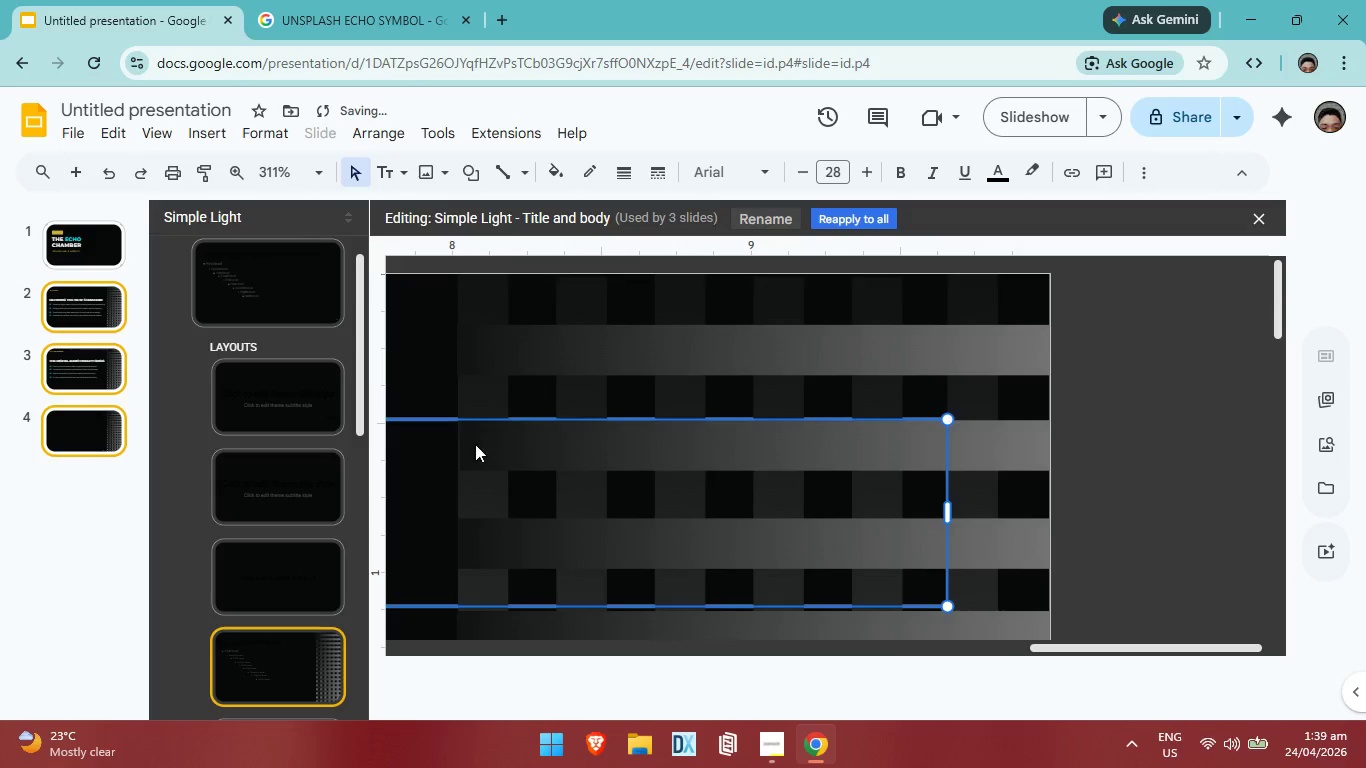 
left_click([475, 444])
 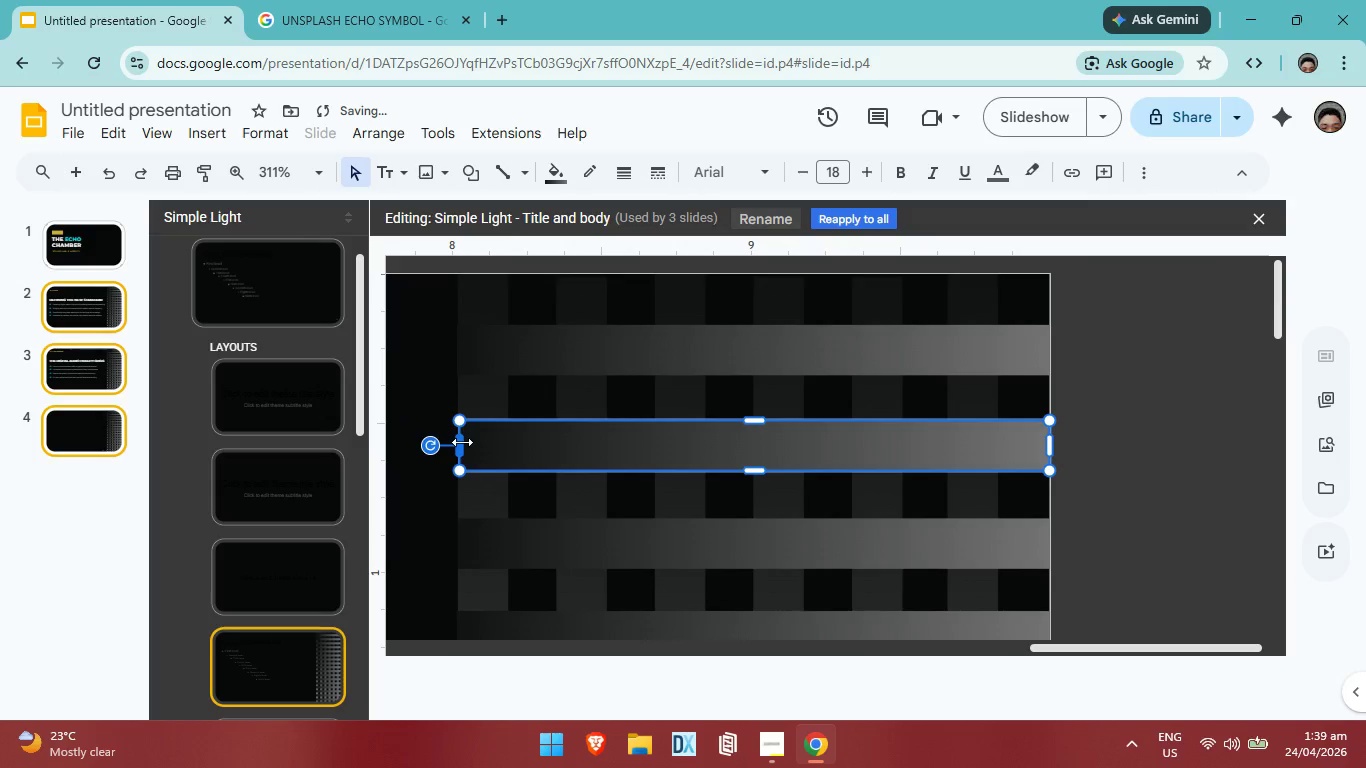 
left_click_drag(start_coordinate=[462, 442], to_coordinate=[457, 439])
 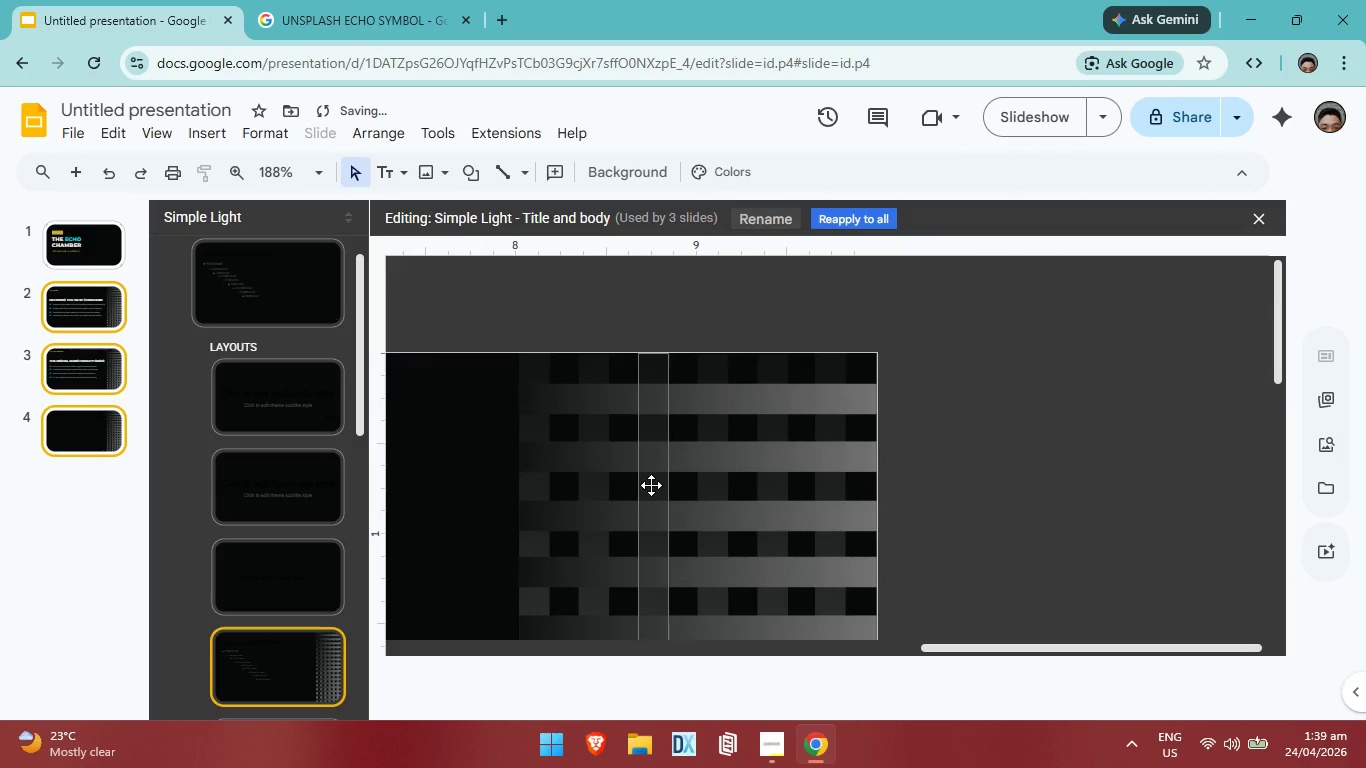 
scroll: coordinate [809, 438], scroll_direction: down, amount: 8.0
 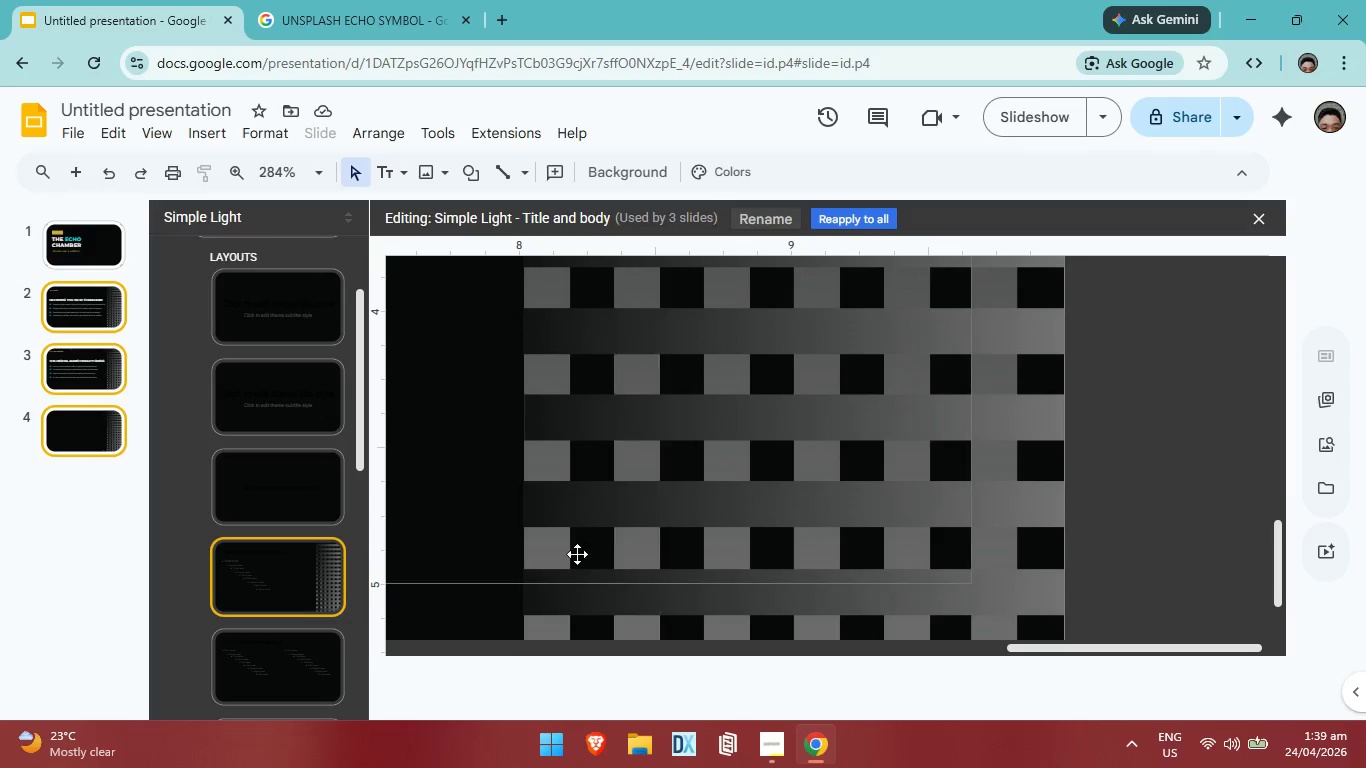 
left_click([555, 415])
 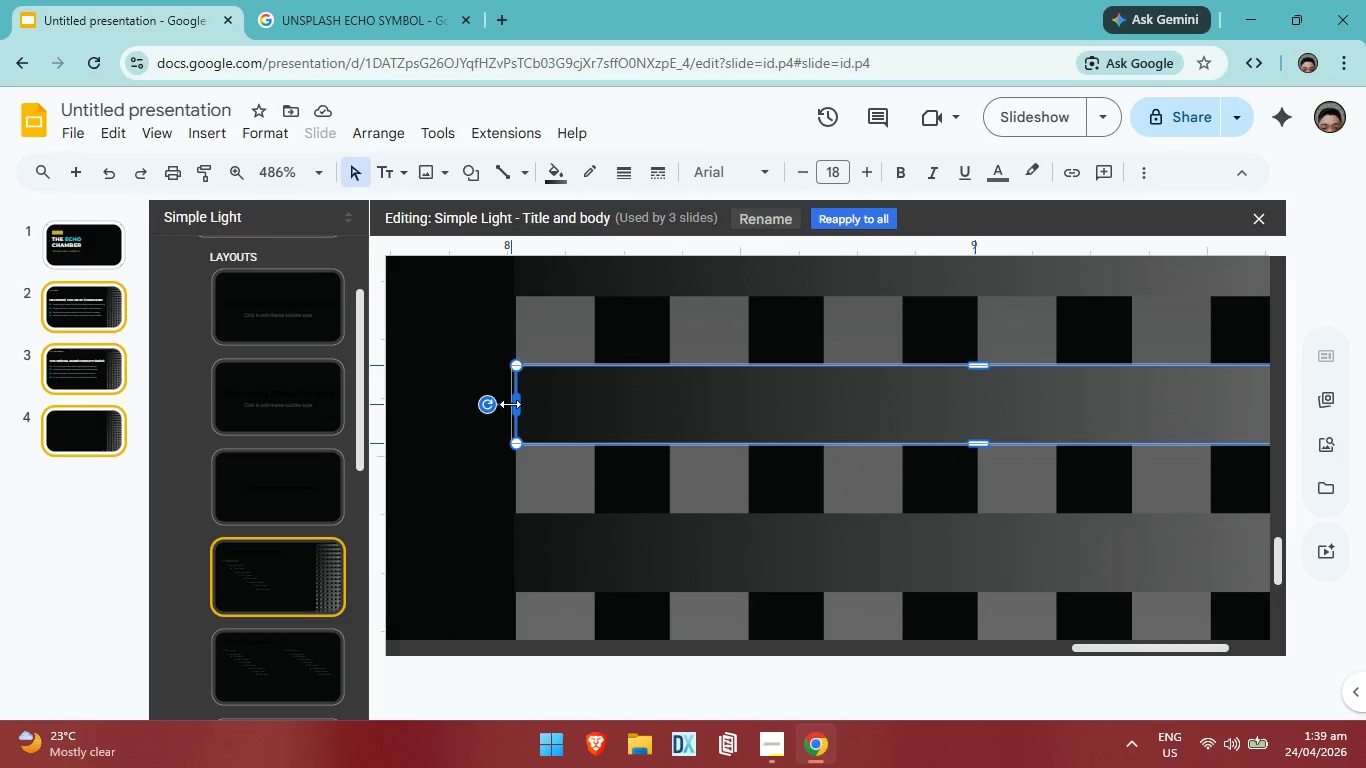 
left_click([507, 518])
 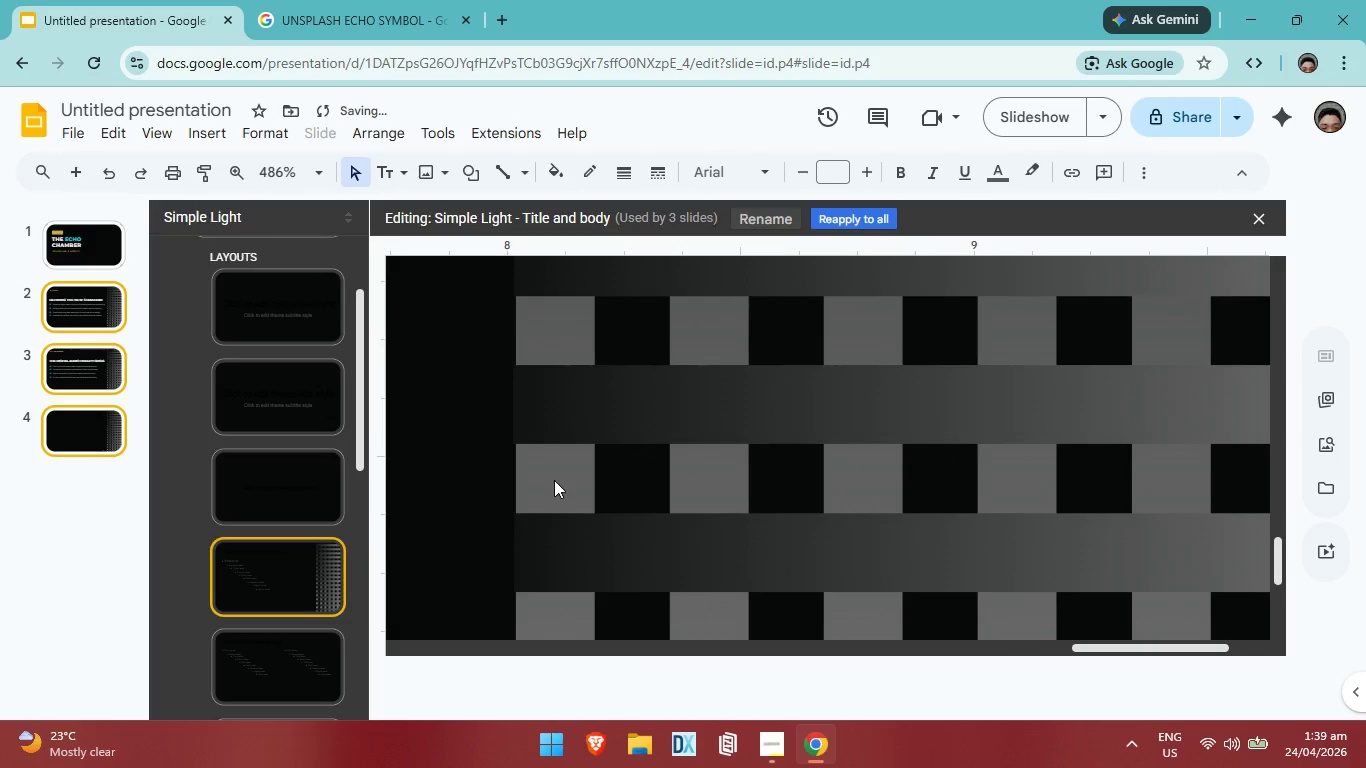 
scroll: coordinate [424, 507], scroll_direction: down, amount: 6.0
 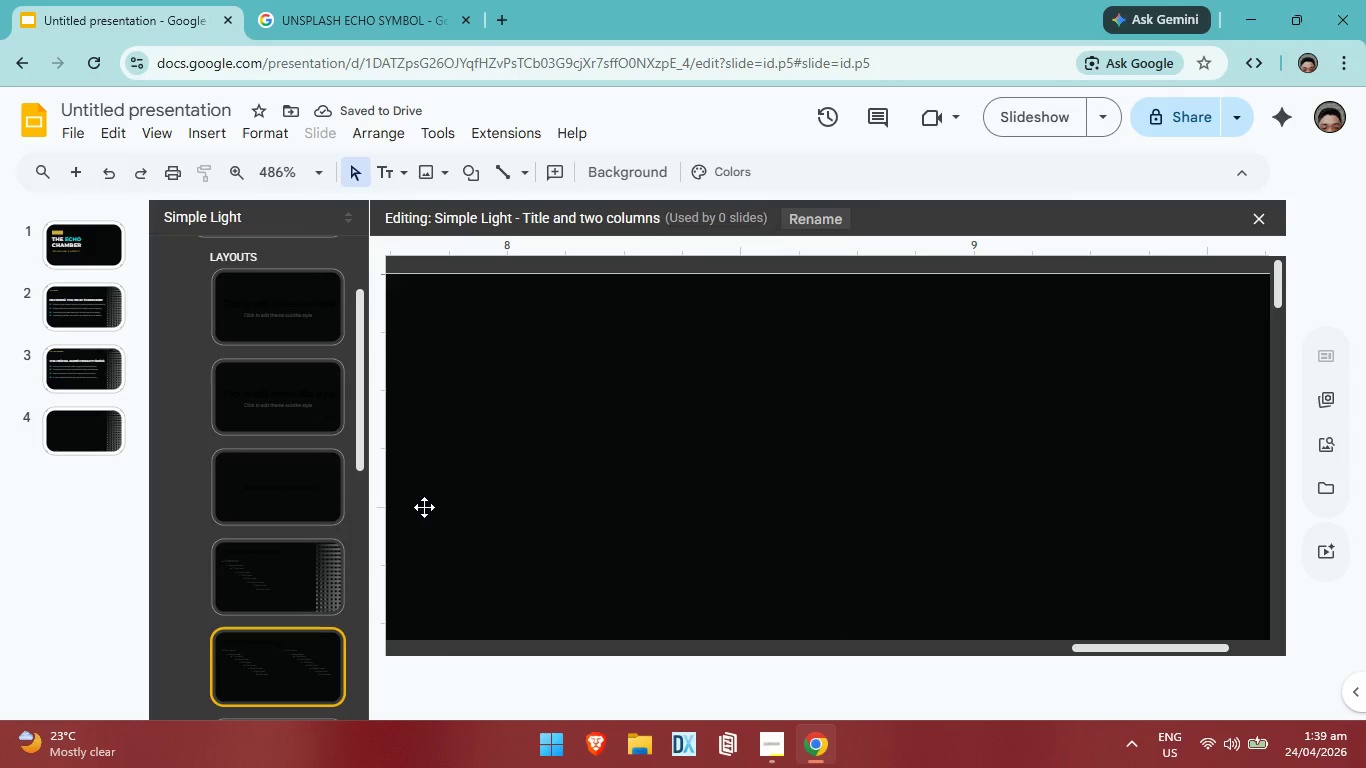 
scroll: coordinate [424, 507], scroll_direction: none, amount: 0.0
 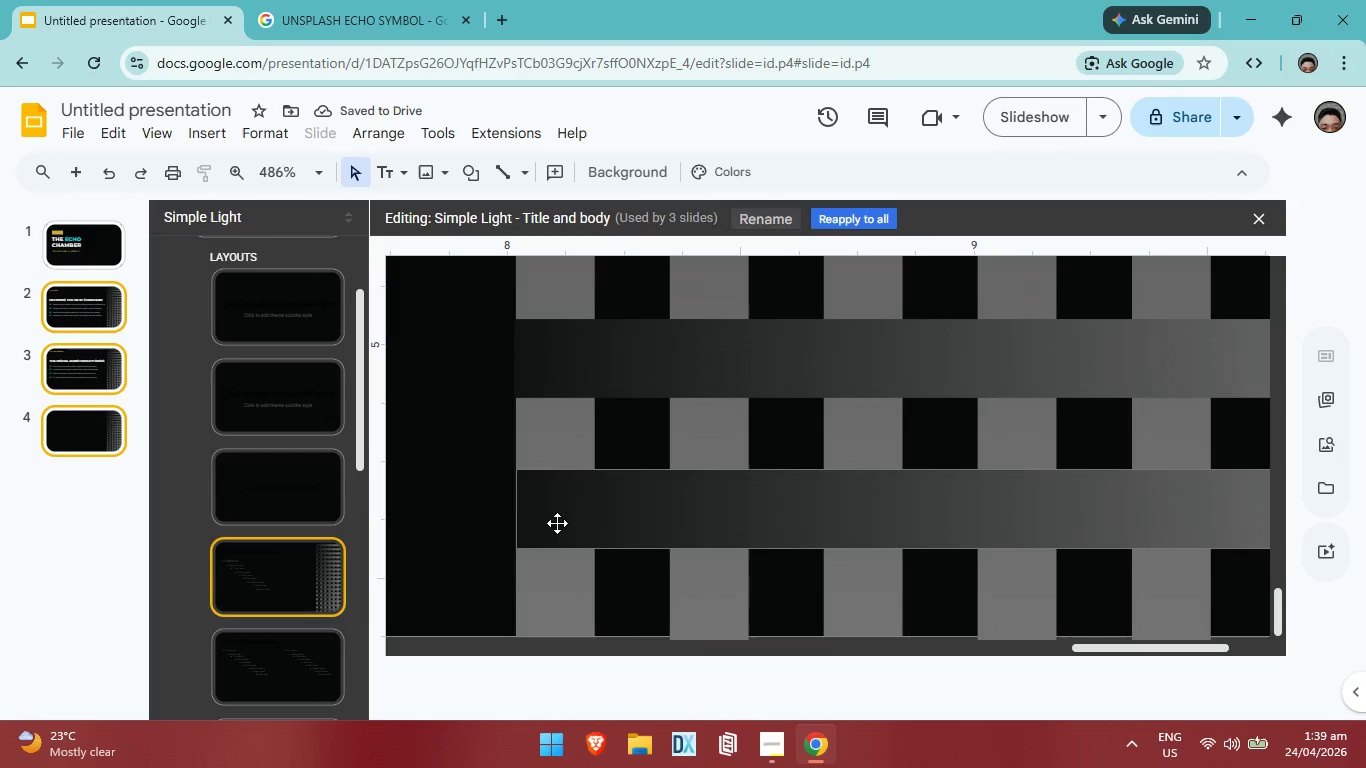 
left_click([563, 520])
 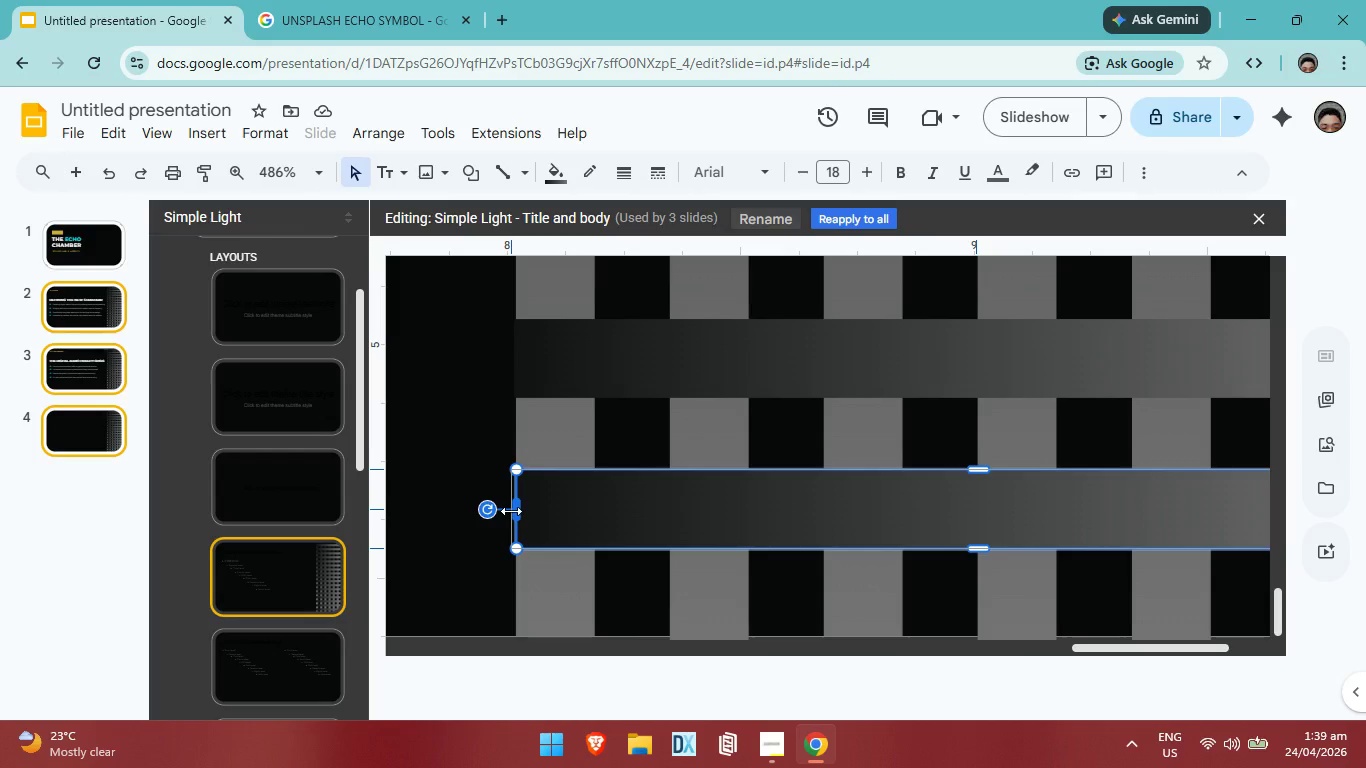 
left_click([482, 590])
 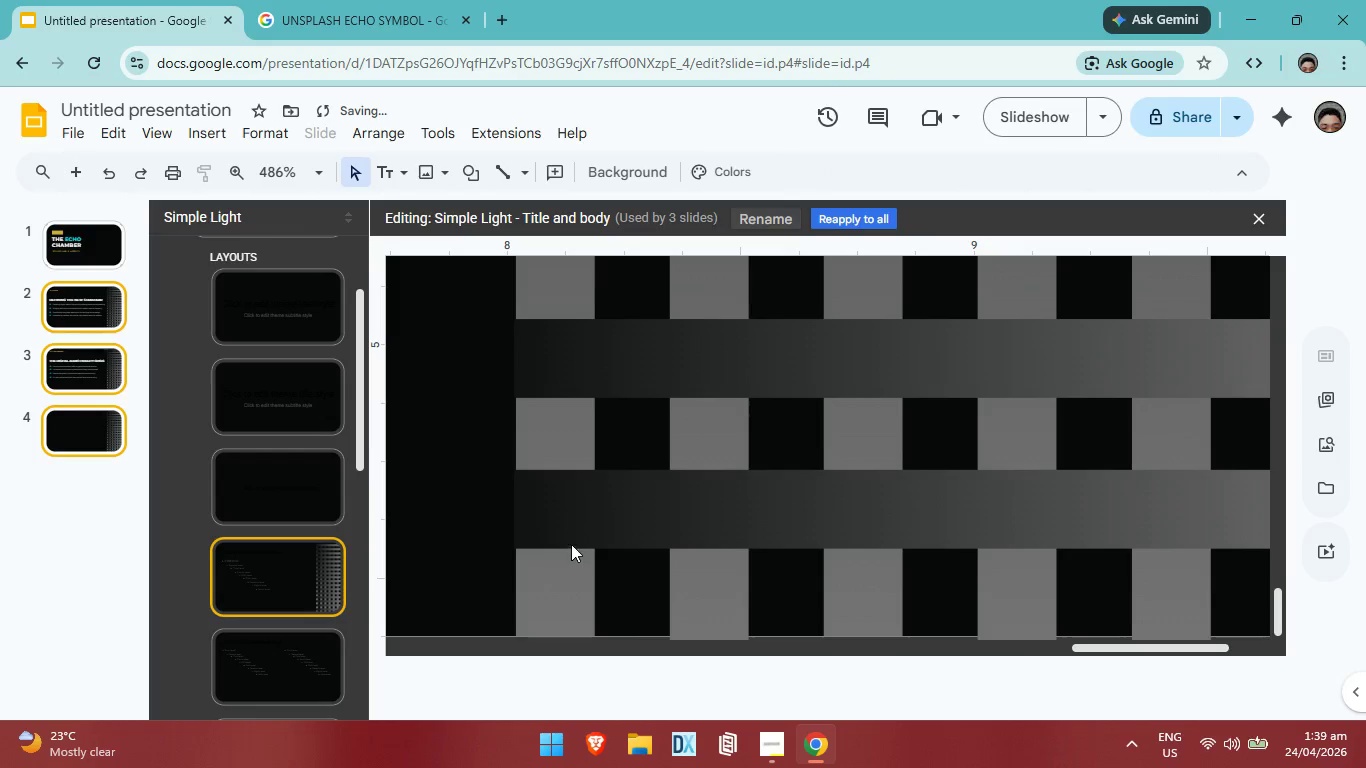 
scroll: coordinate [568, 533], scroll_direction: down, amount: 4.0
 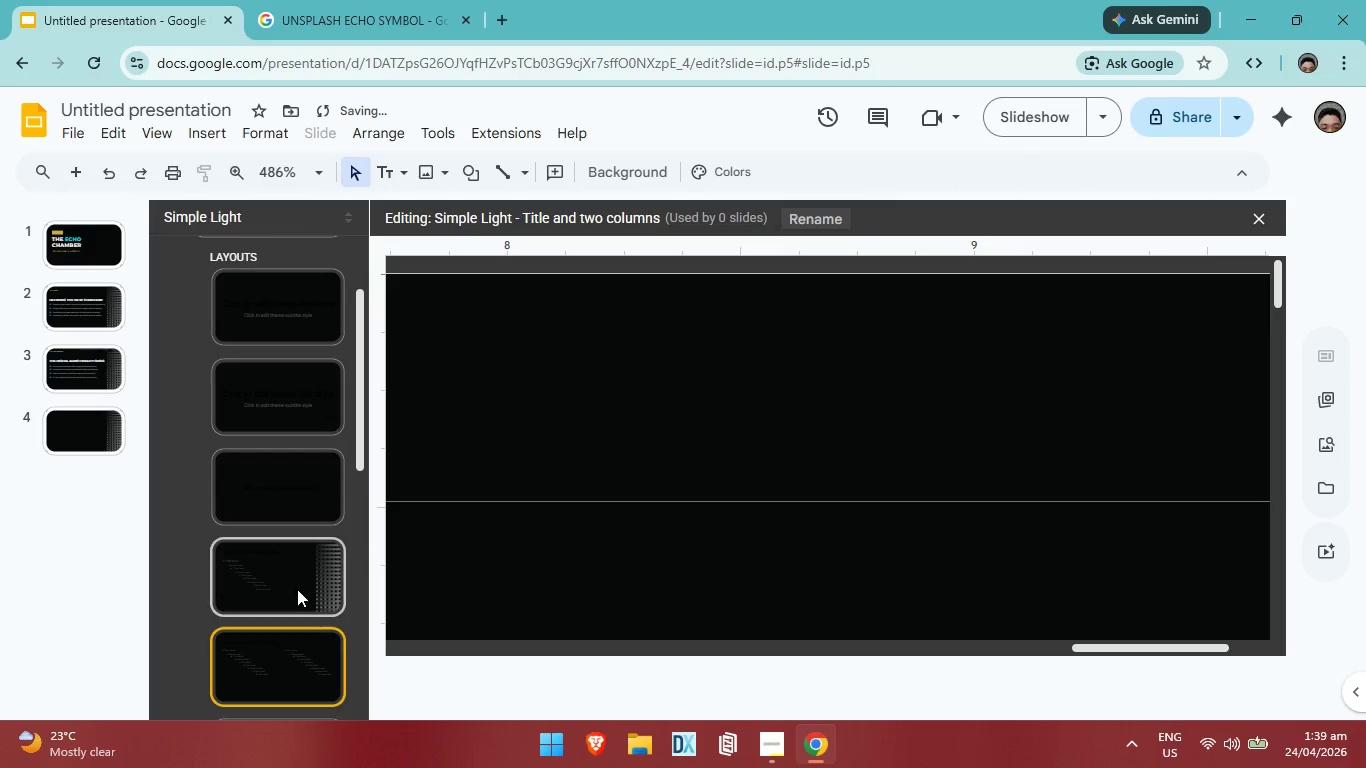 
left_click([296, 588])
 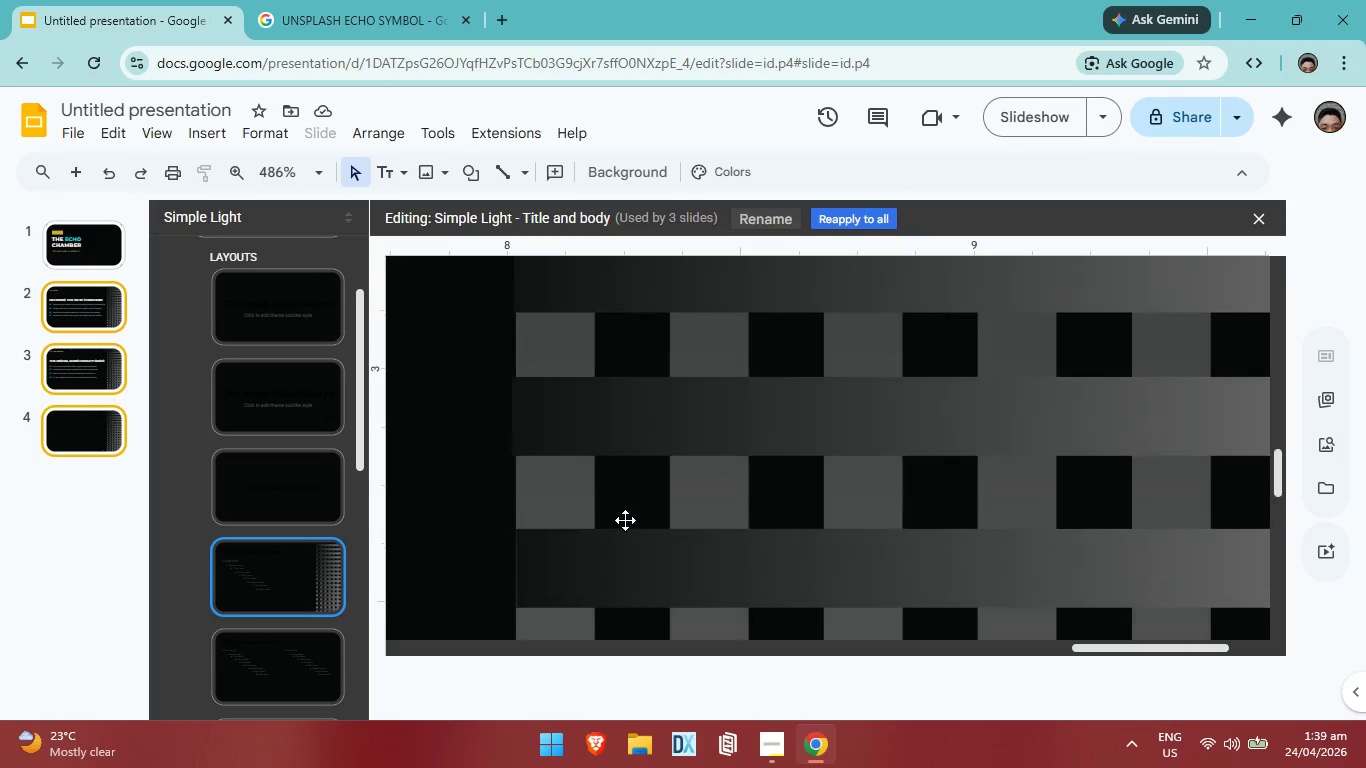 
wait(6.62)
 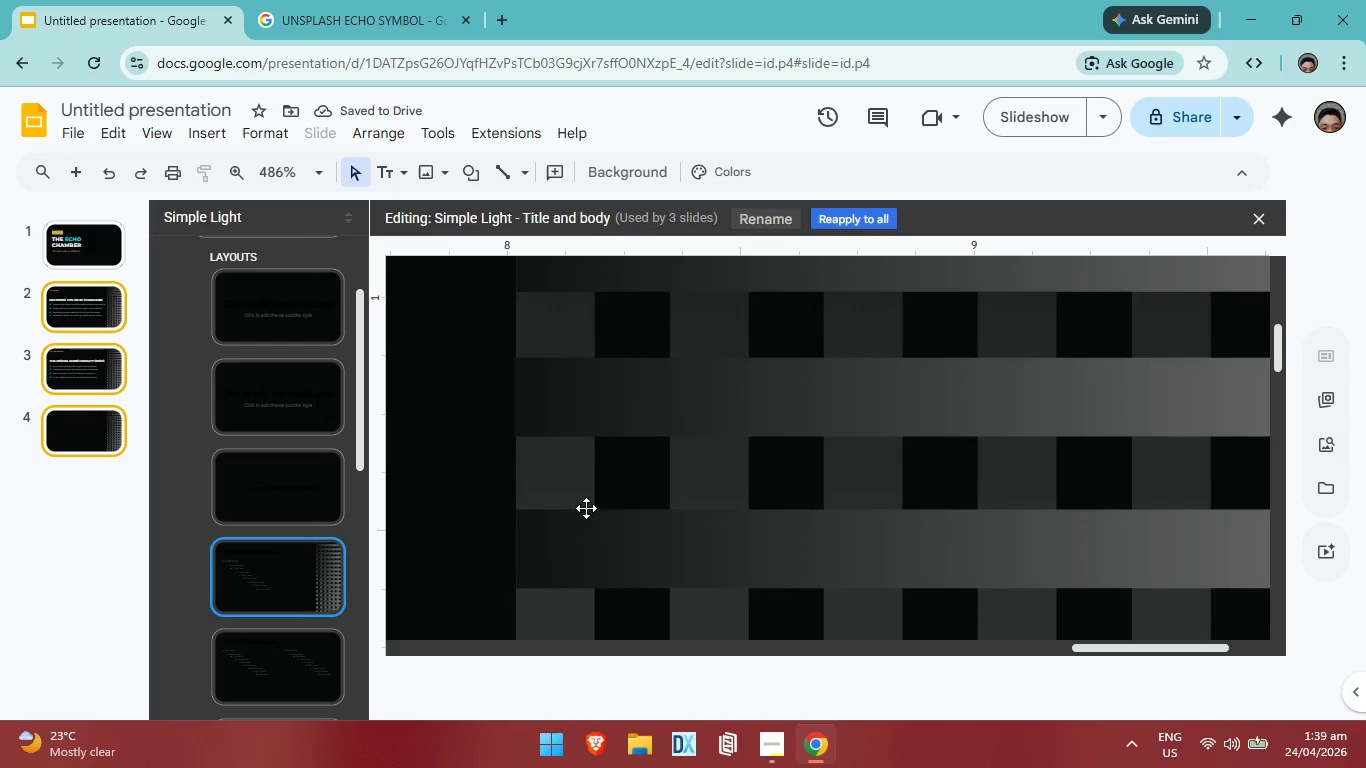 
left_click([524, 408])
 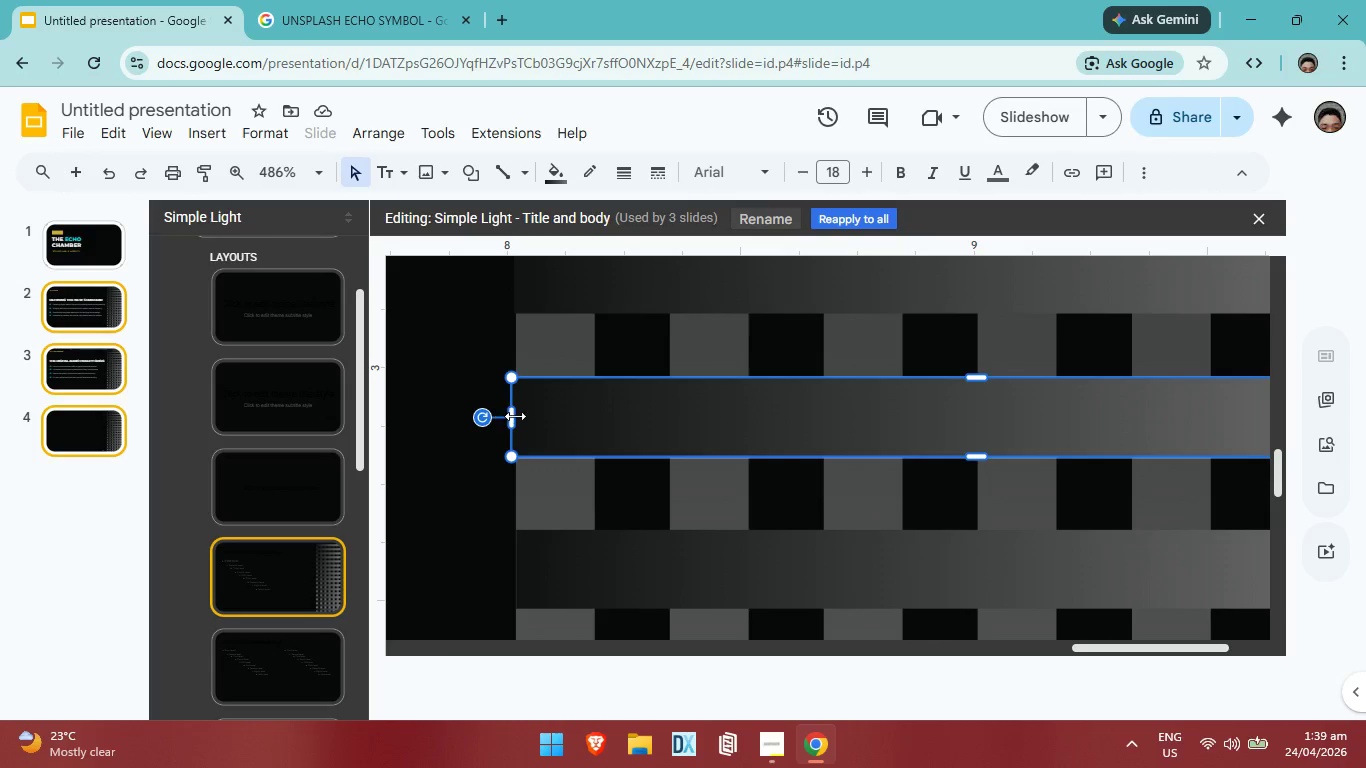 
left_click_drag(start_coordinate=[515, 416], to_coordinate=[514, 411])
 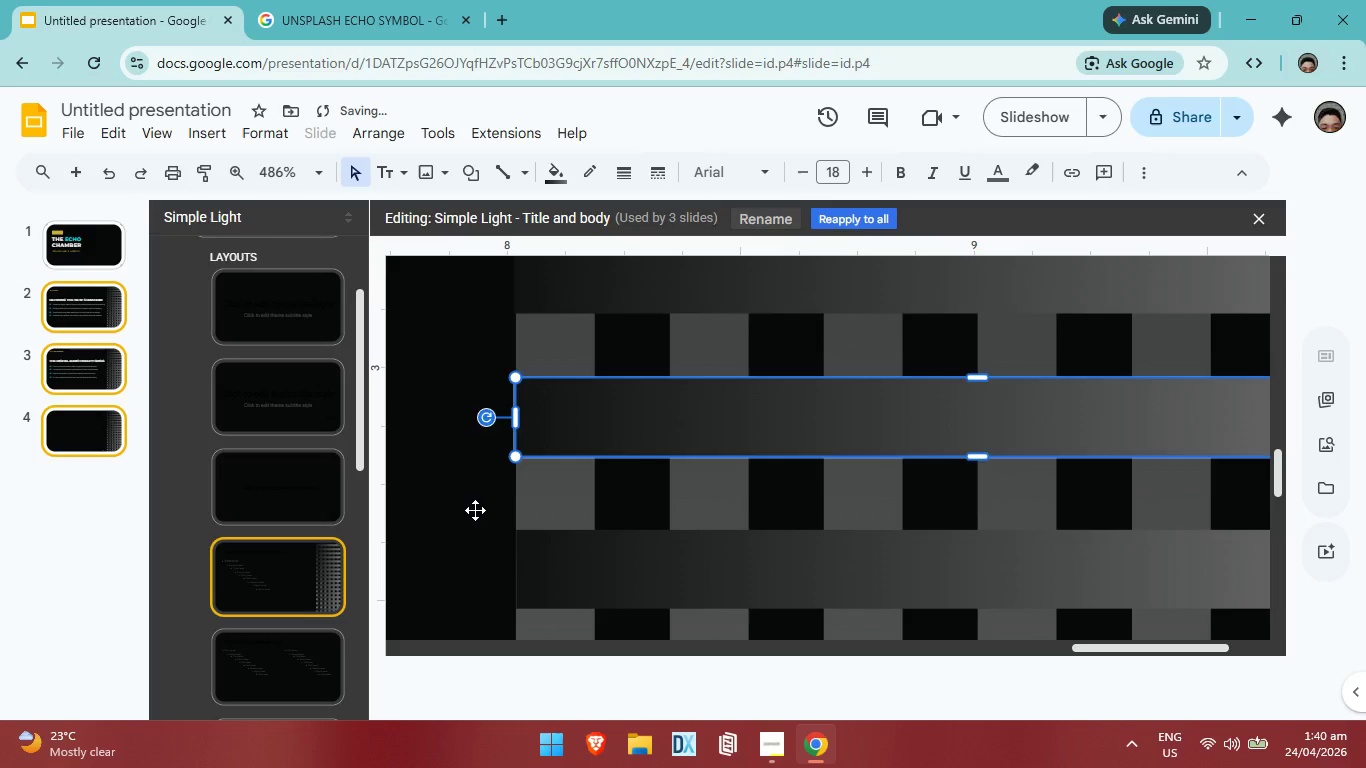 
left_click([475, 510])
 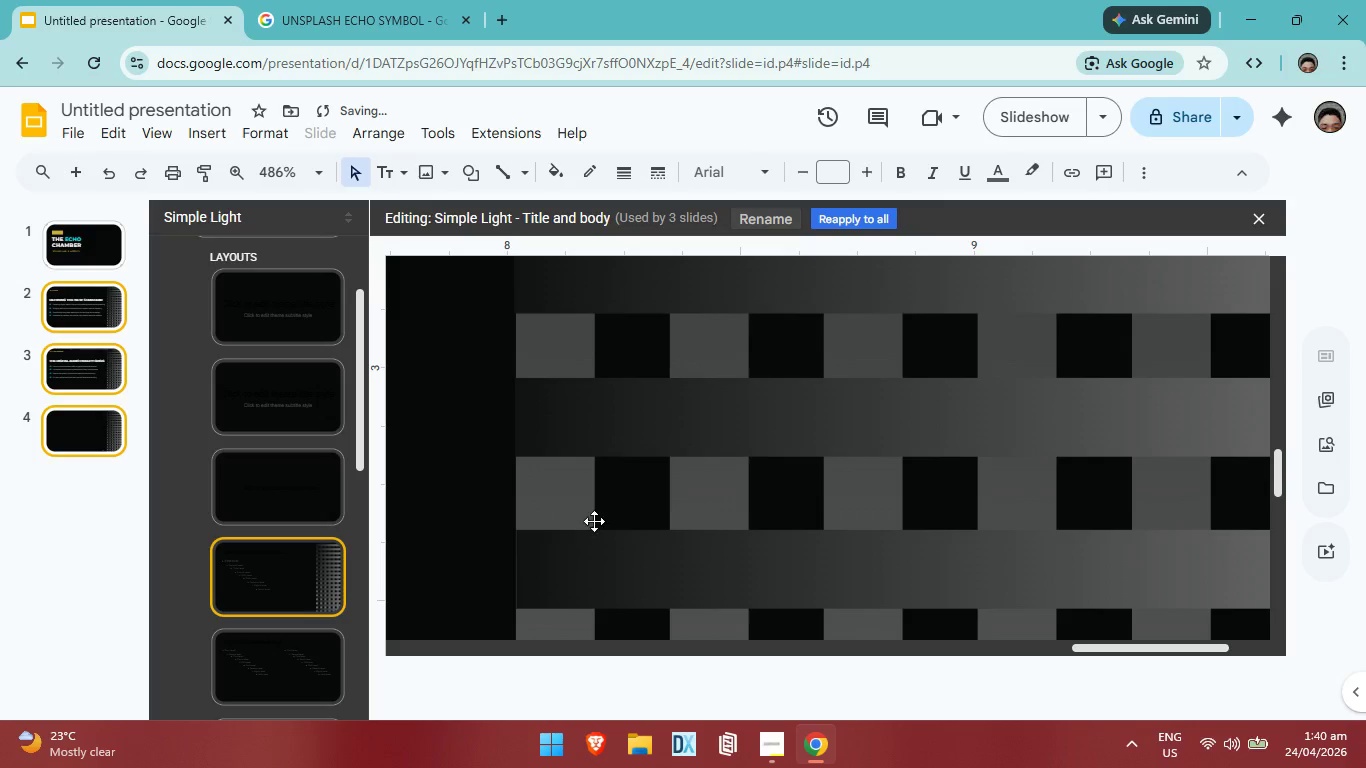 
scroll: coordinate [595, 516], scroll_direction: down, amount: 2.0
 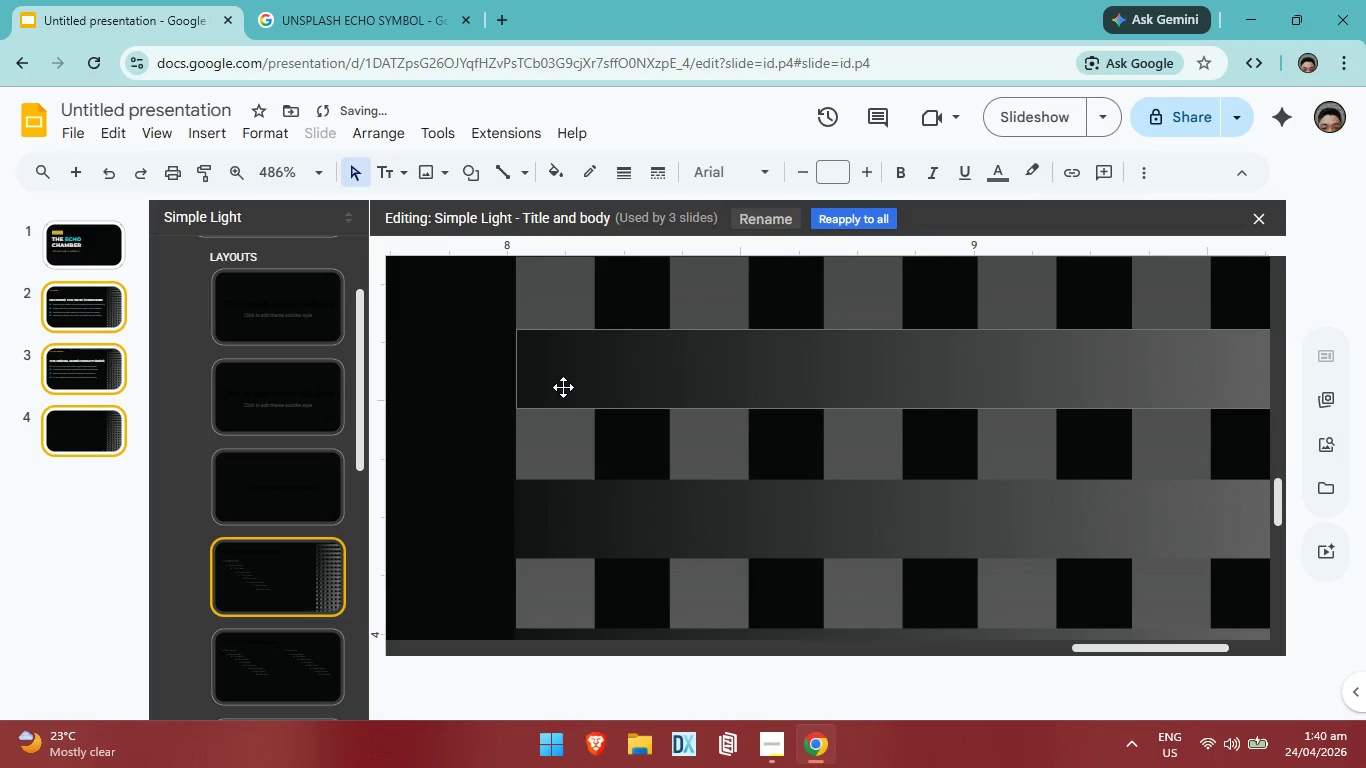 
left_click([563, 387])
 